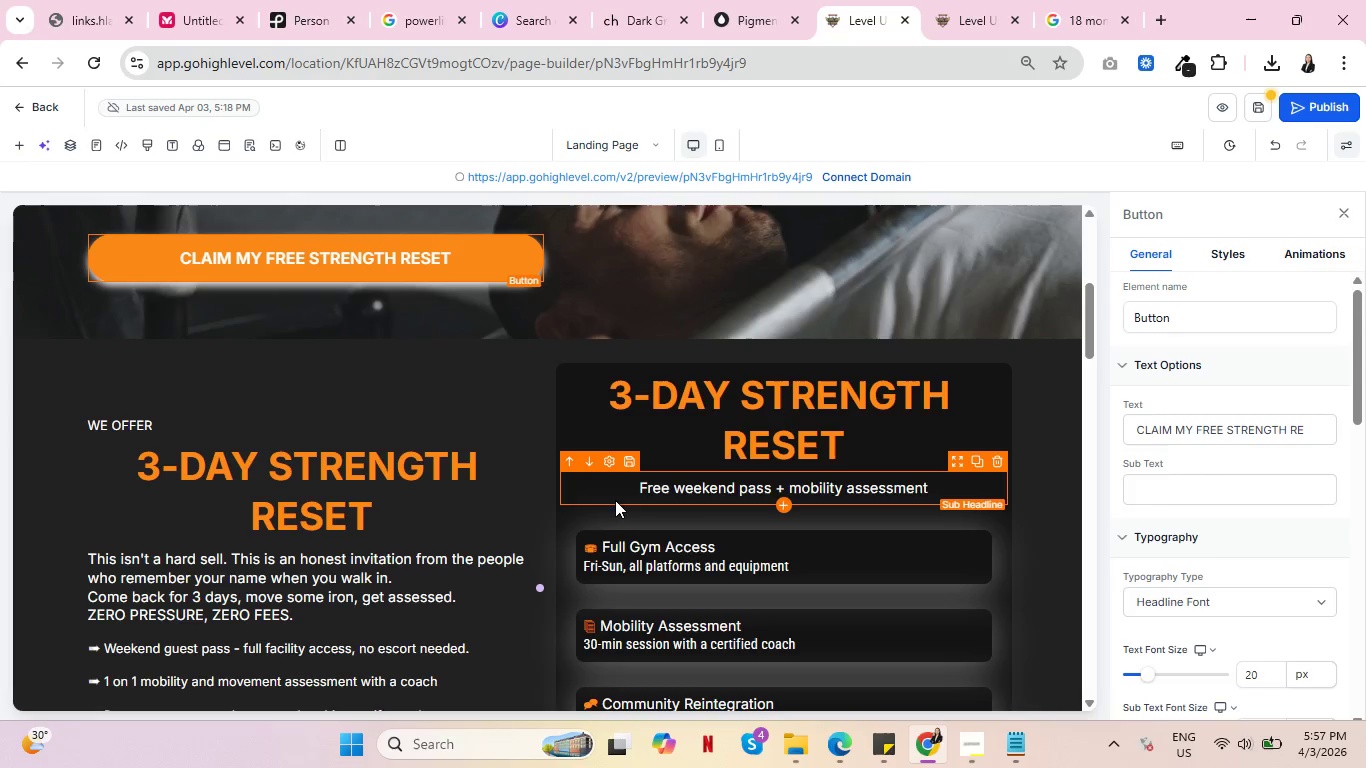 
scroll: coordinate [614, 504], scroll_direction: down, amount: 2.0
 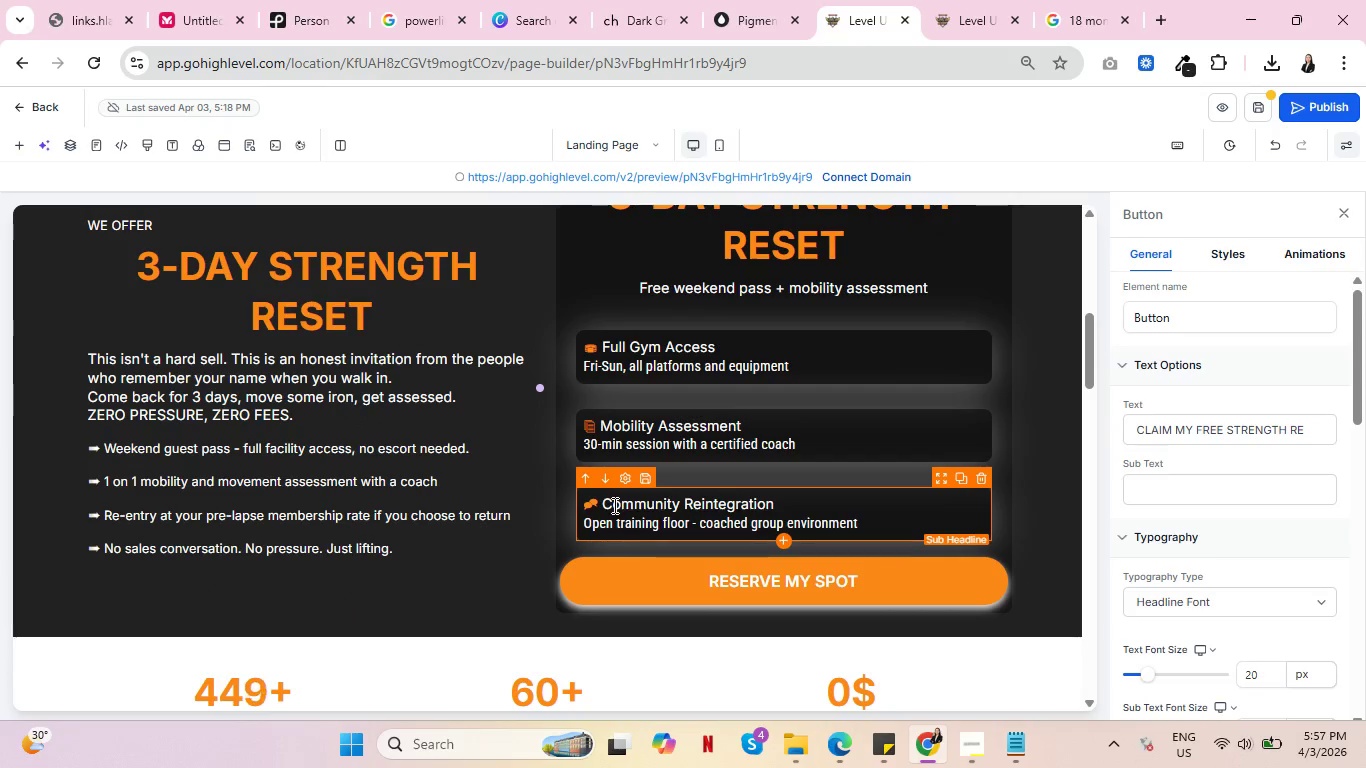 
scroll: coordinate [613, 510], scroll_direction: up, amount: 2.0
 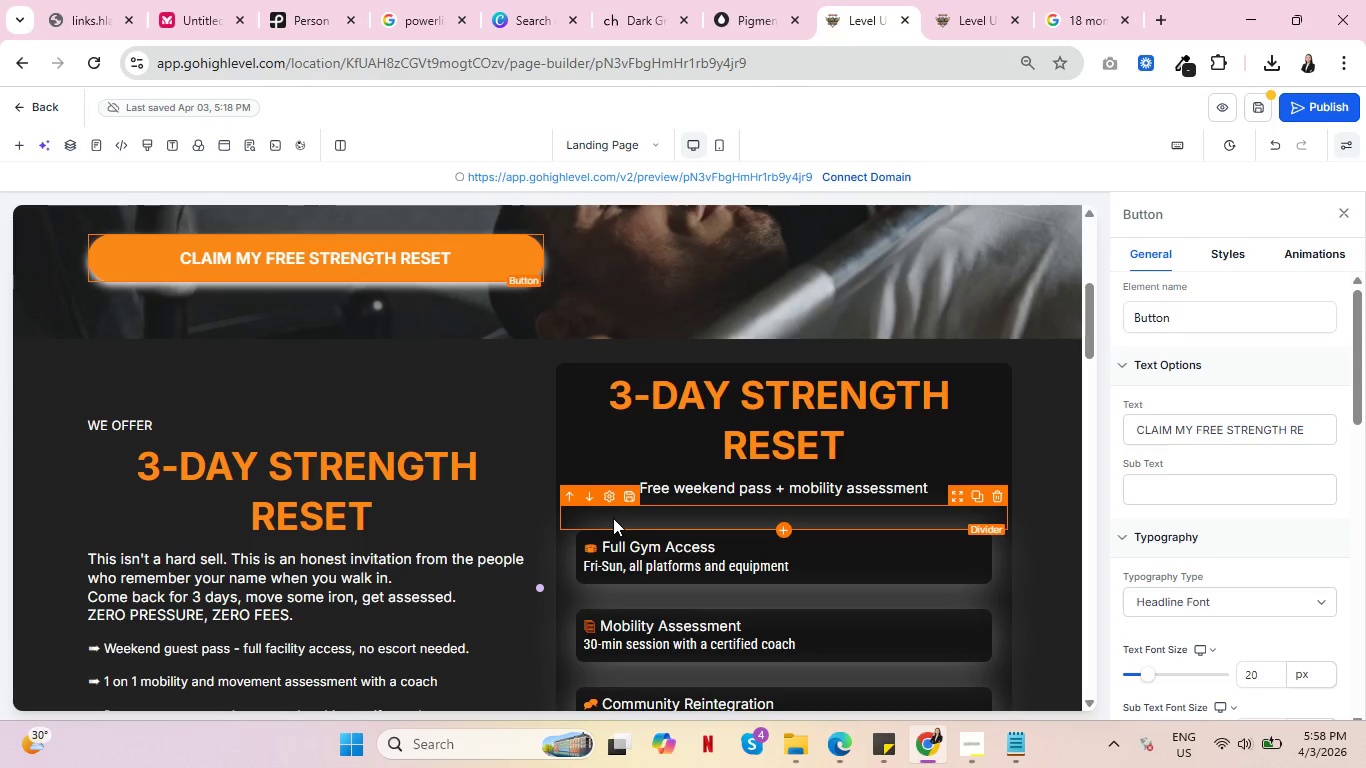 
wait(8.56)
 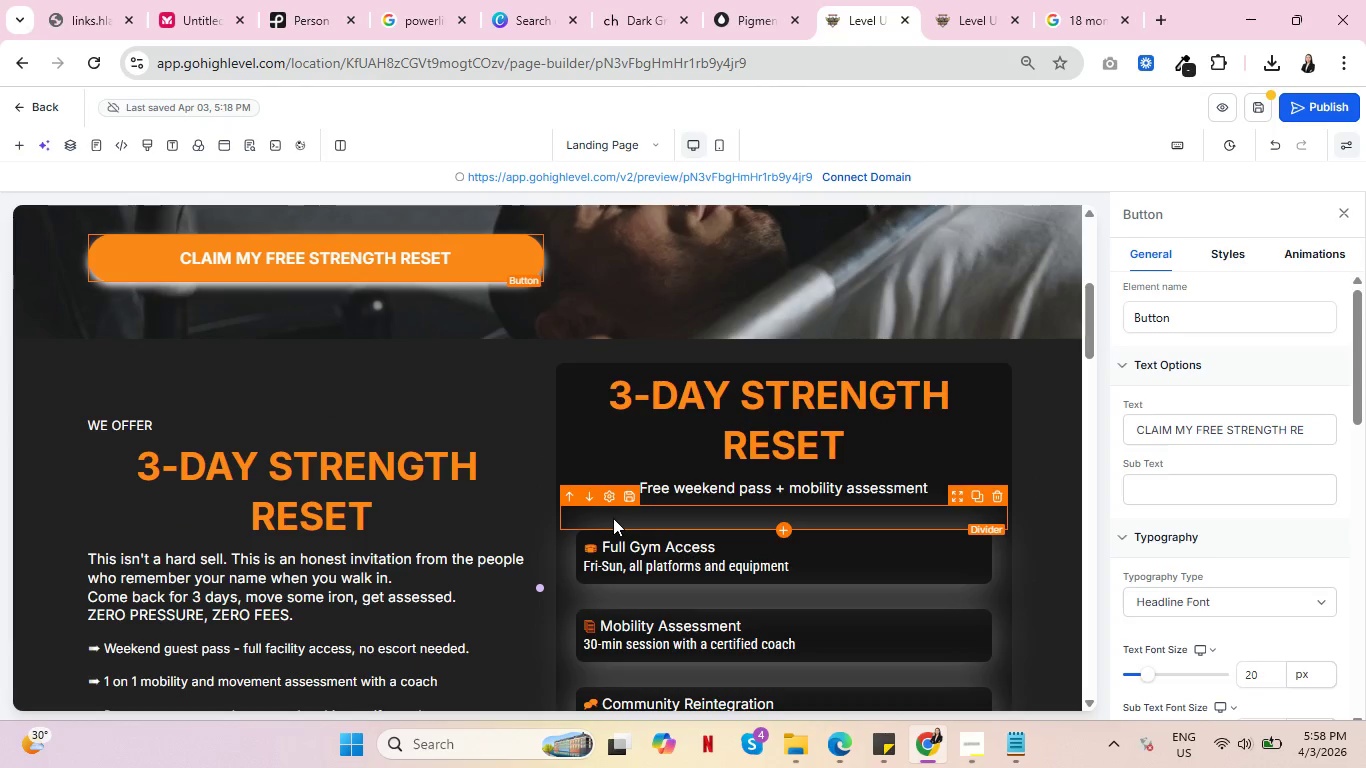 
scroll: coordinate [614, 519], scroll_direction: down, amount: 1.0
 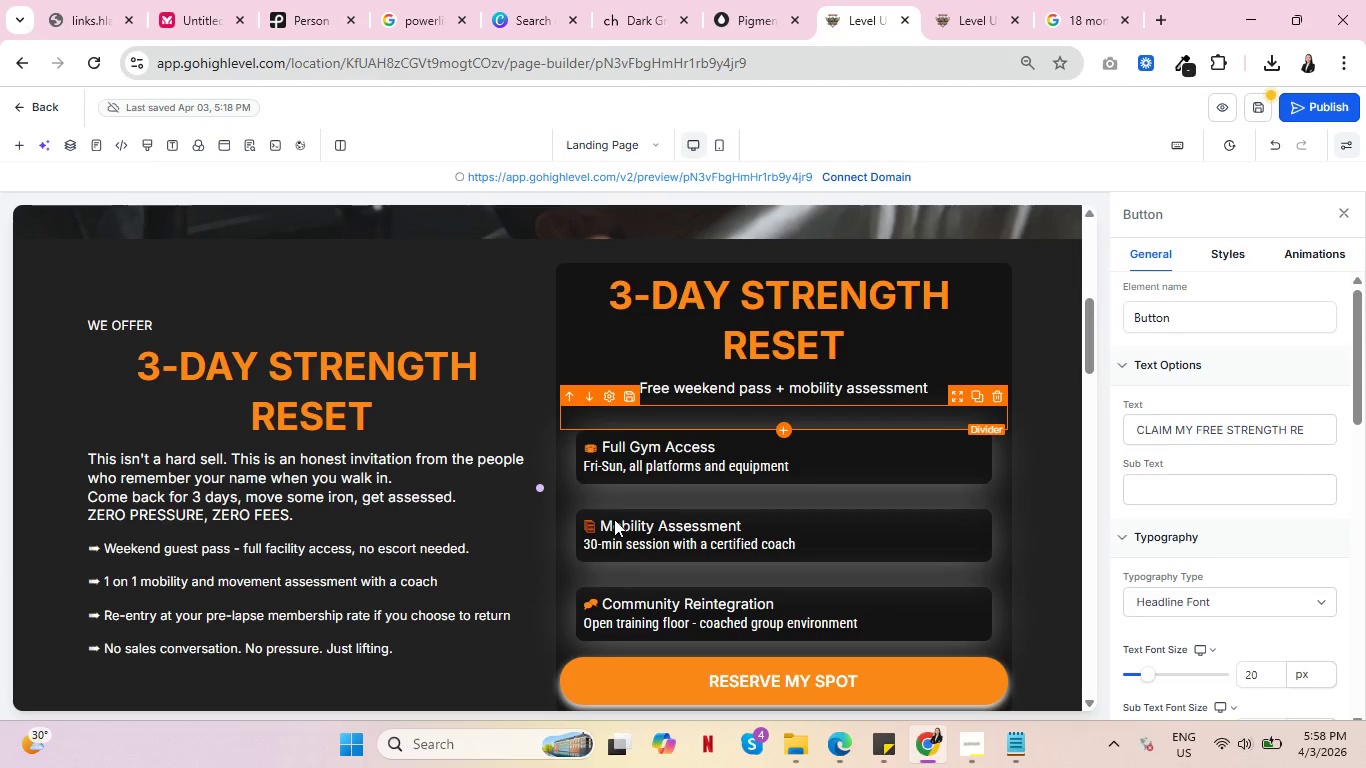 
wait(5.67)
 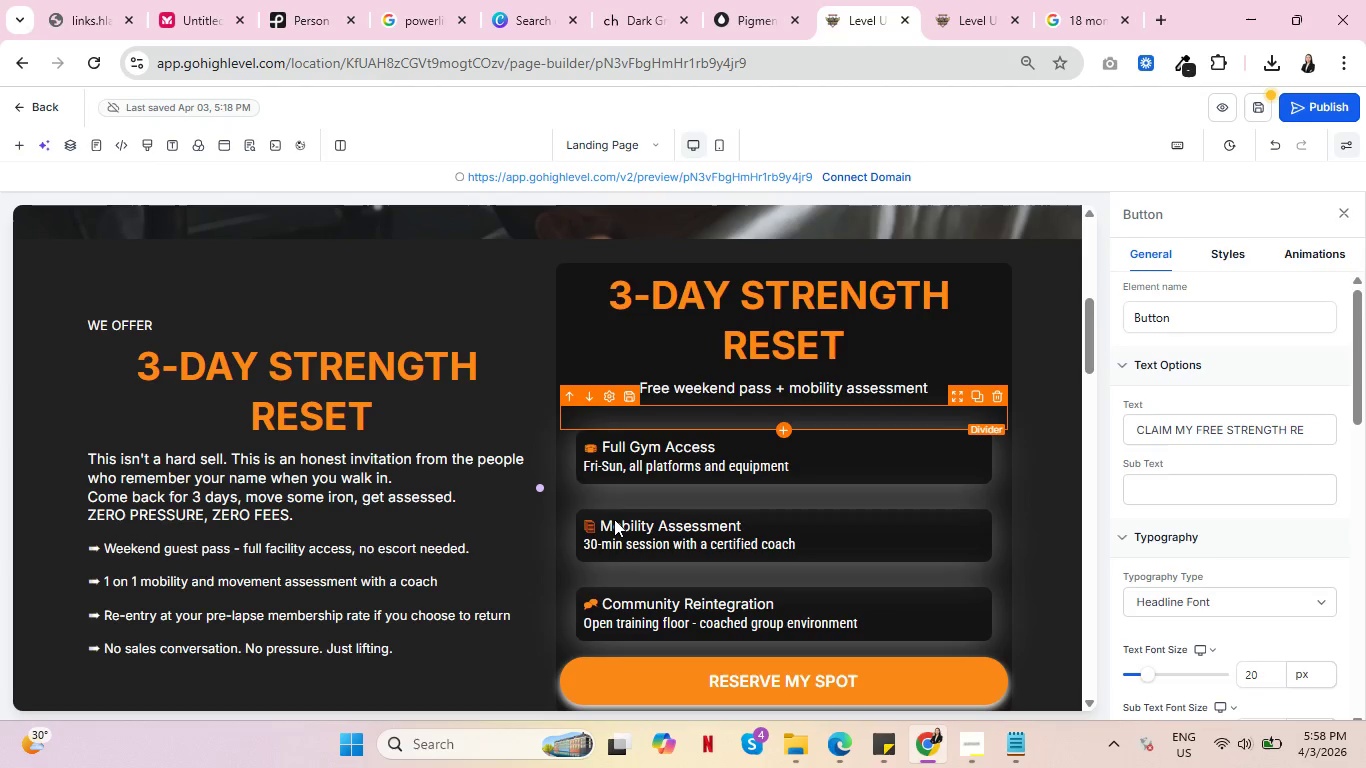 
key(Control+ControlLeft)
 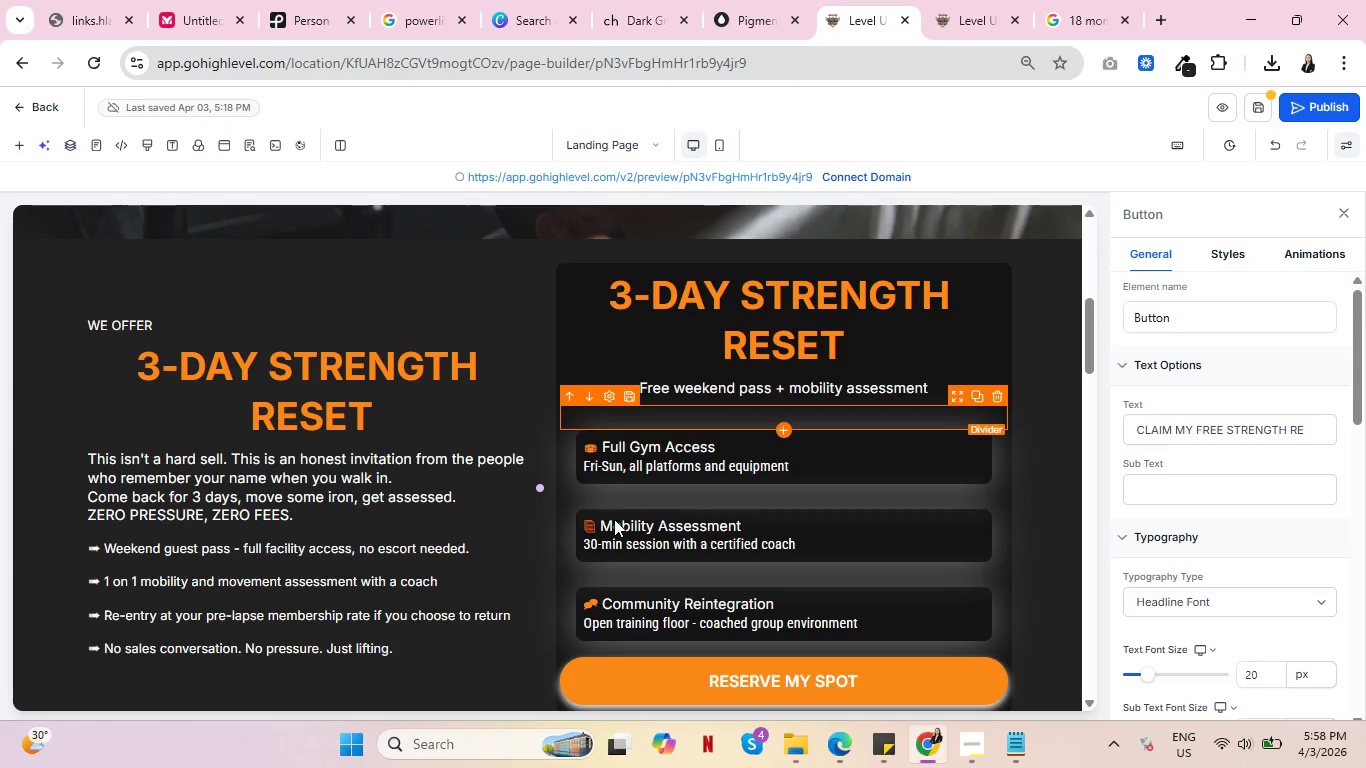 
key(Control+ControlLeft)
 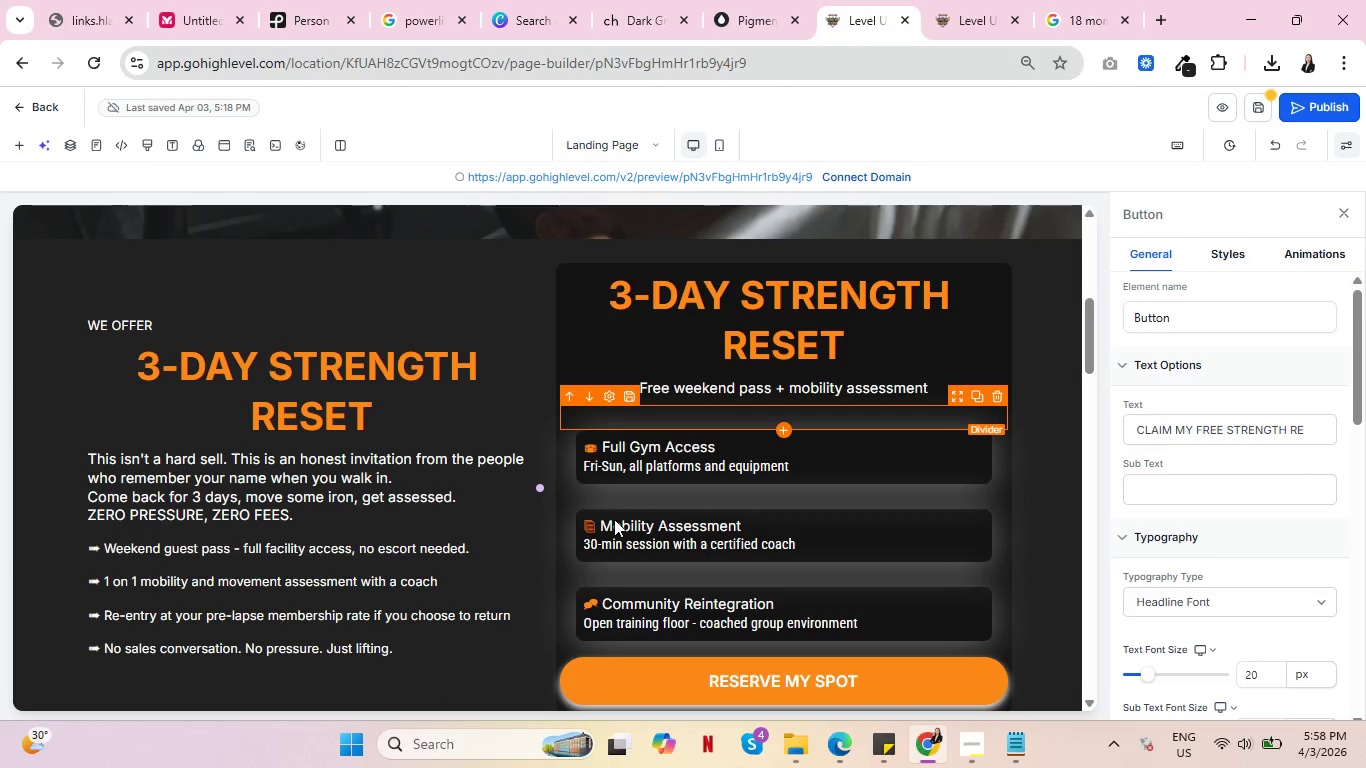 
key(Control+ControlLeft)
 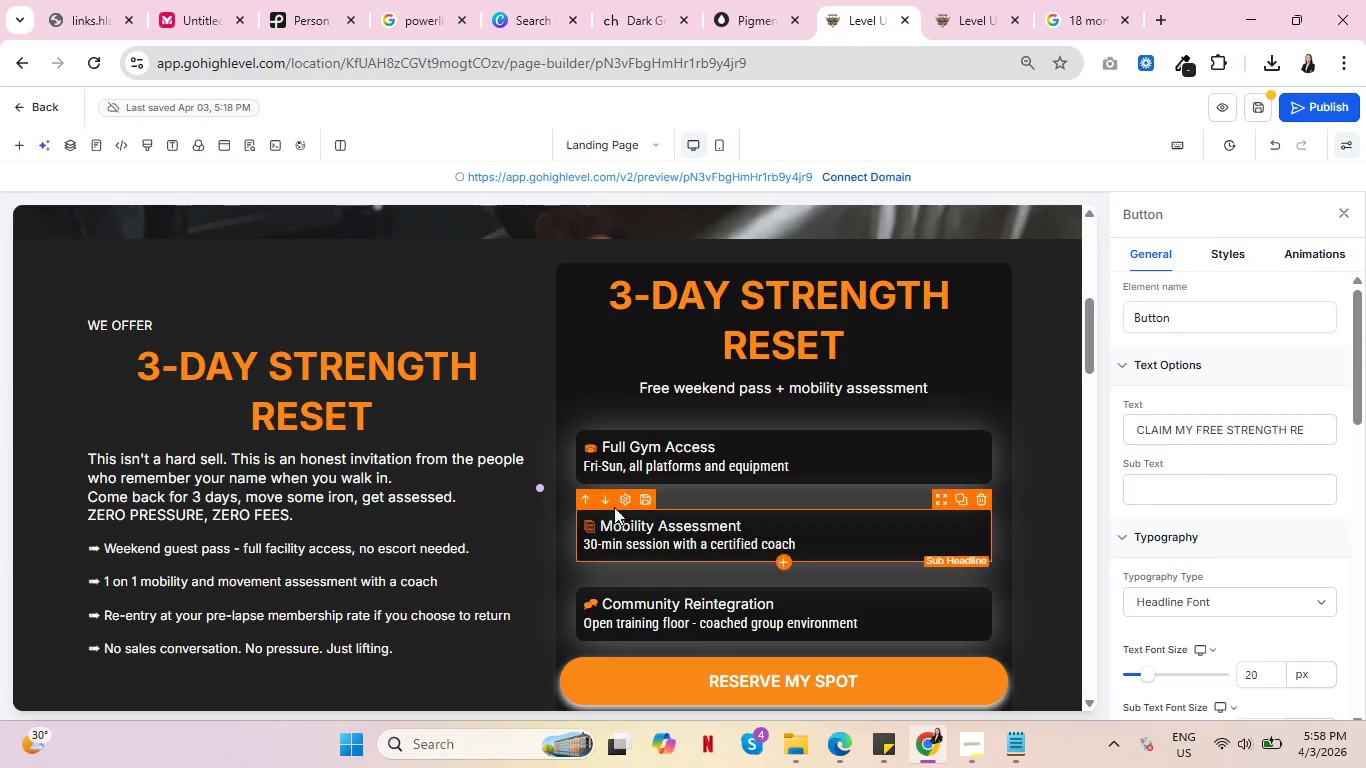 
scroll: coordinate [697, 557], scroll_direction: down, amount: 14.0
 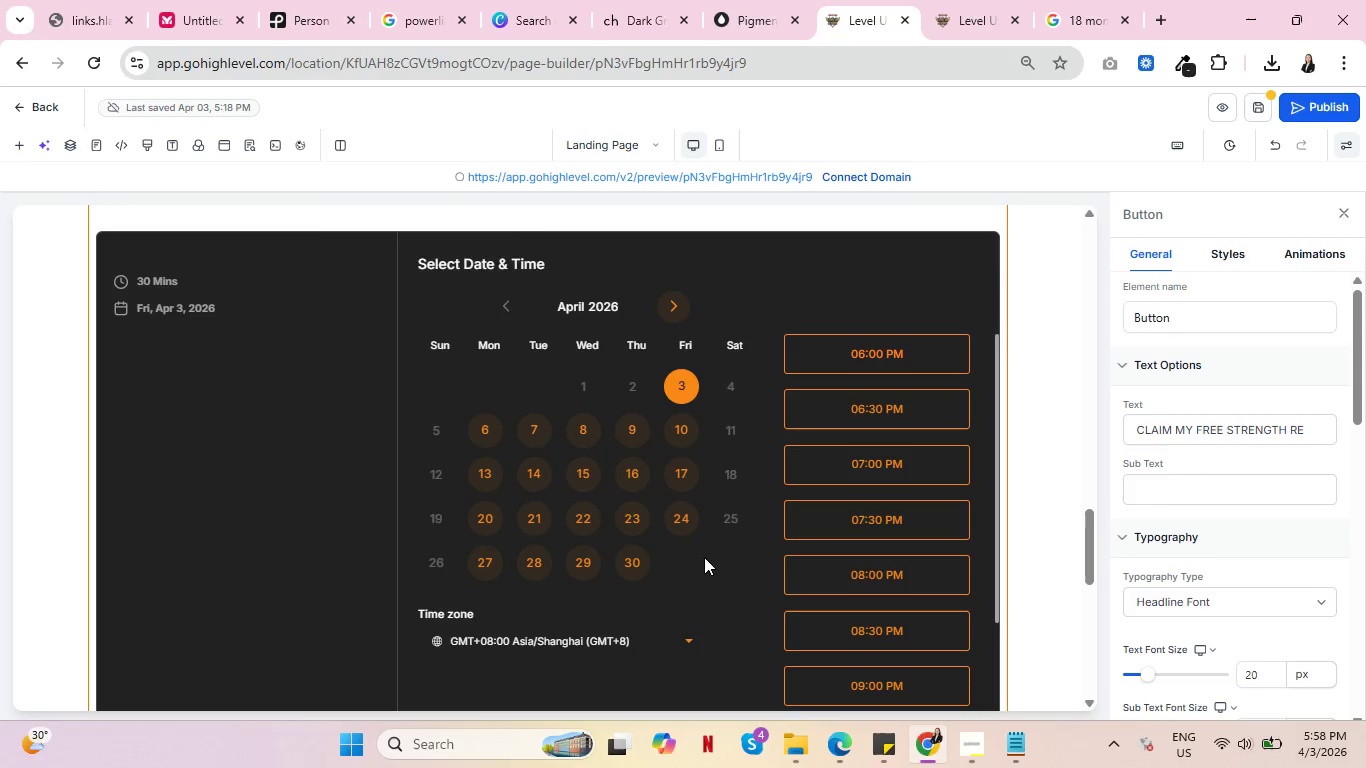 
wait(20.89)
 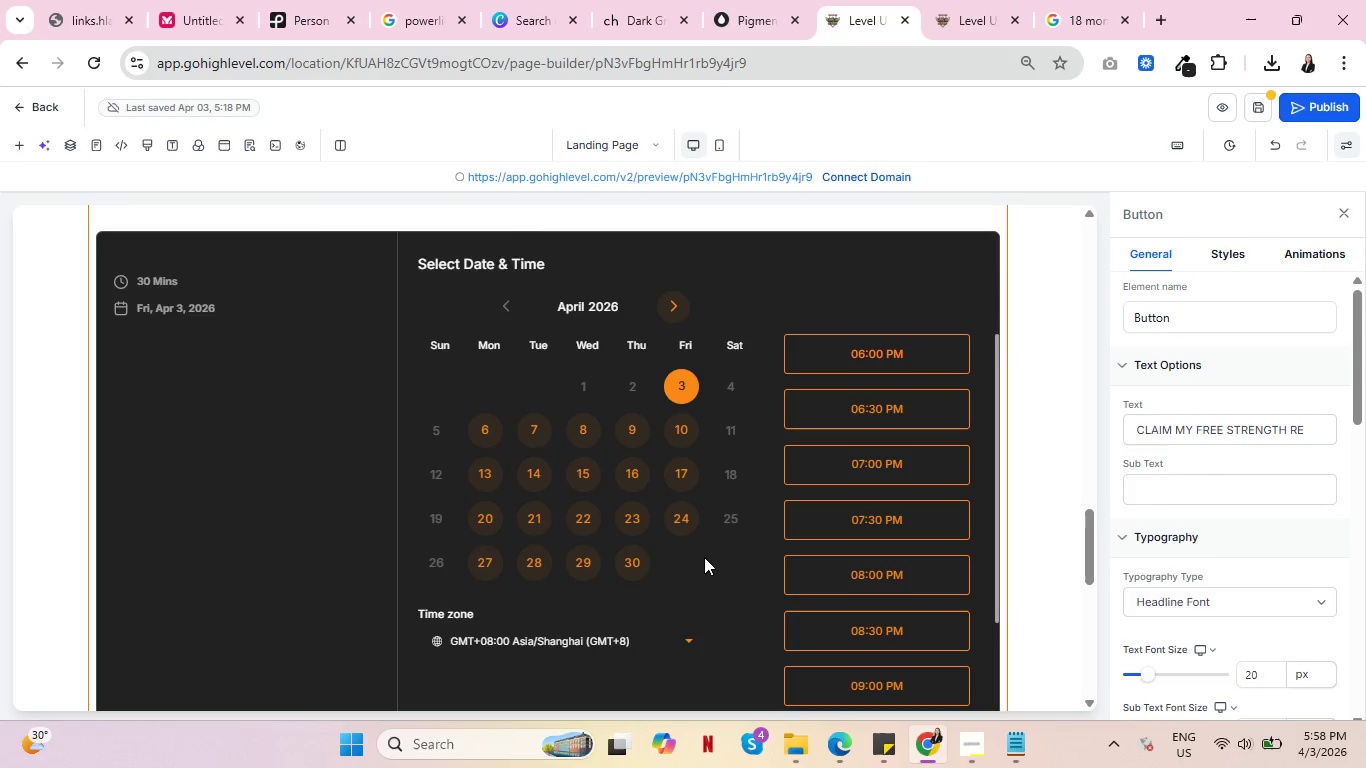 
scroll: coordinate [688, 591], scroll_direction: down, amount: 7.0
 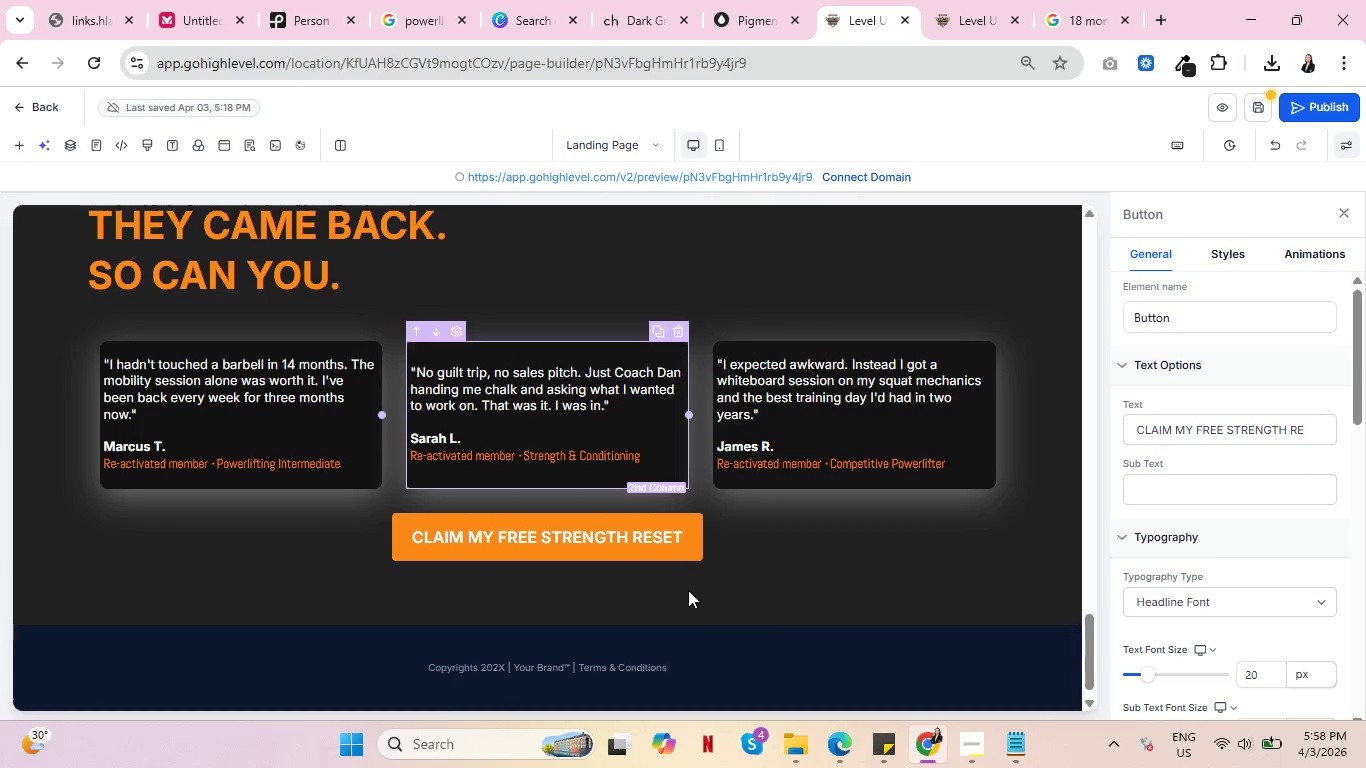 
scroll: coordinate [693, 581], scroll_direction: up, amount: 18.0
 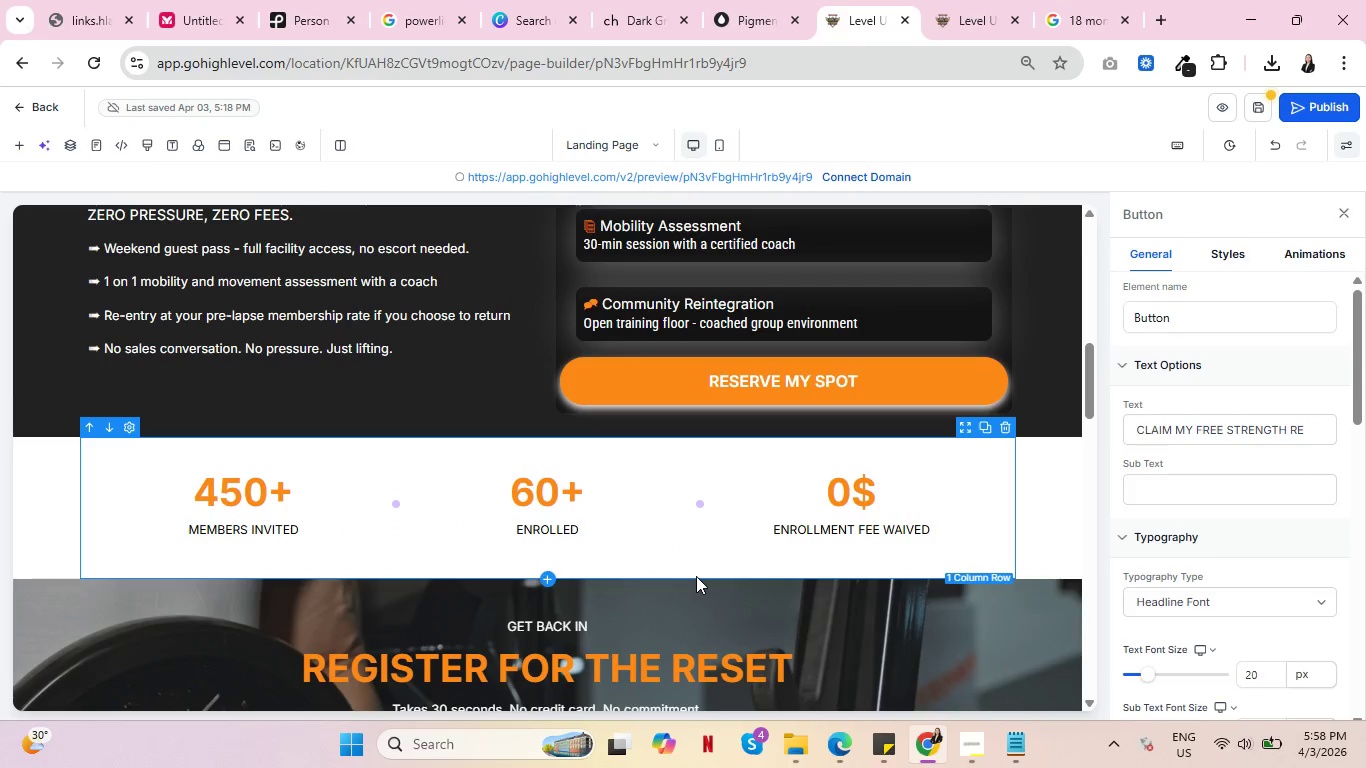 
scroll: coordinate [696, 576], scroll_direction: up, amount: 3.0
 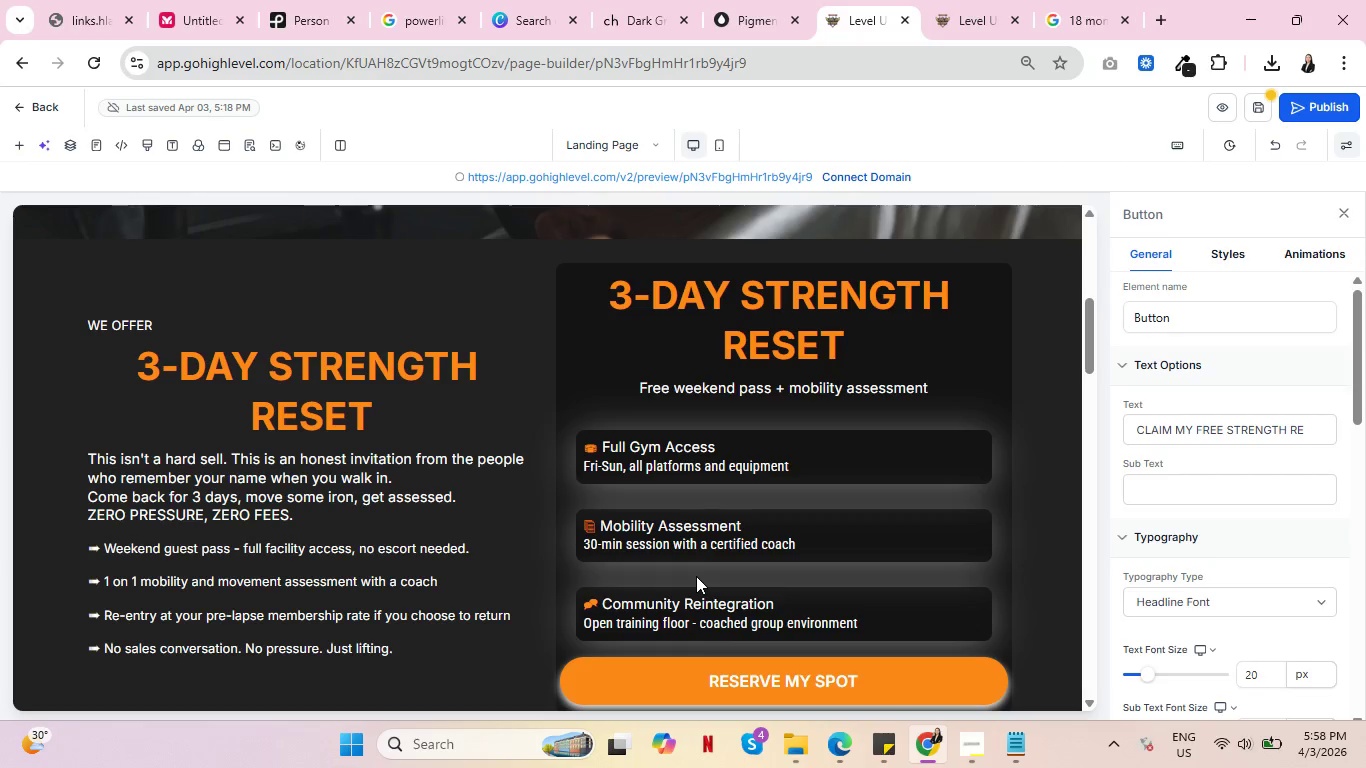 
scroll: coordinate [696, 576], scroll_direction: down, amount: 3.0
 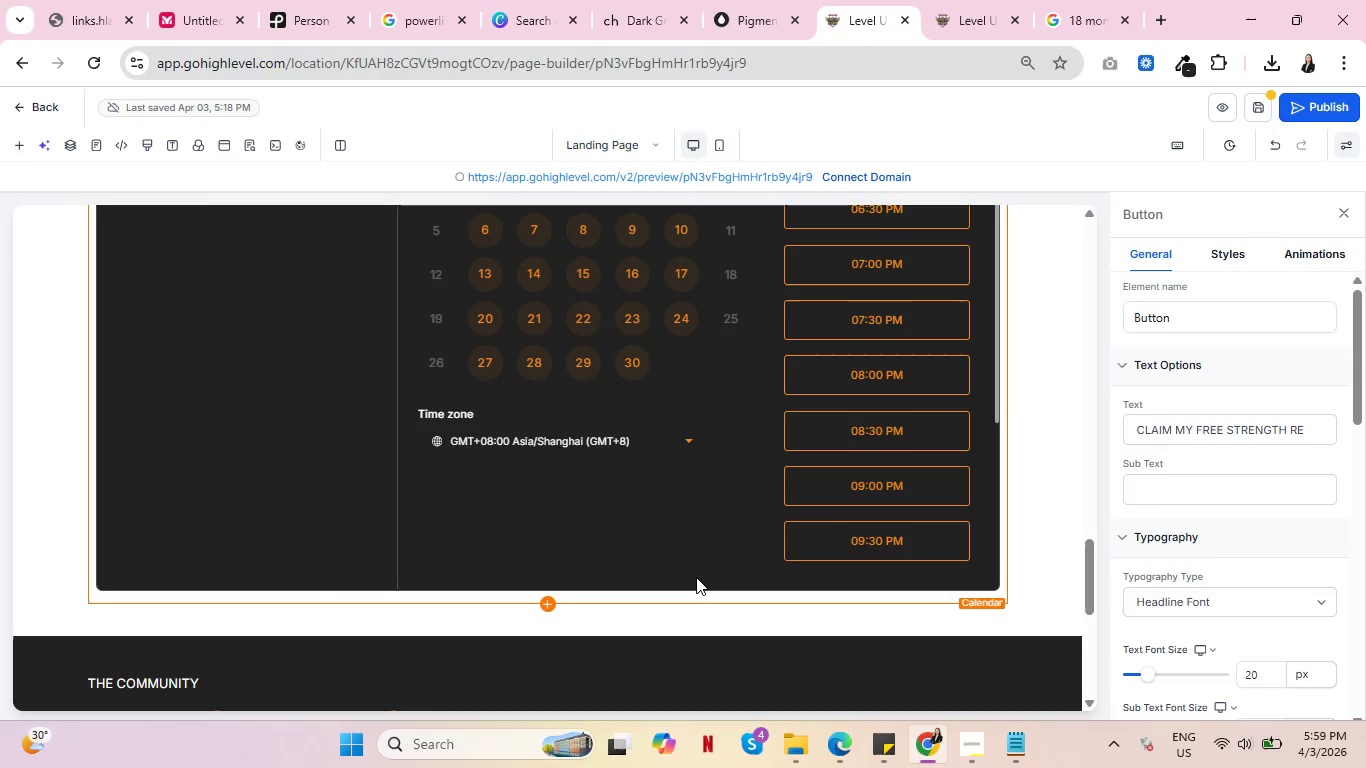 
scroll: coordinate [696, 577], scroll_direction: up, amount: 3.0
 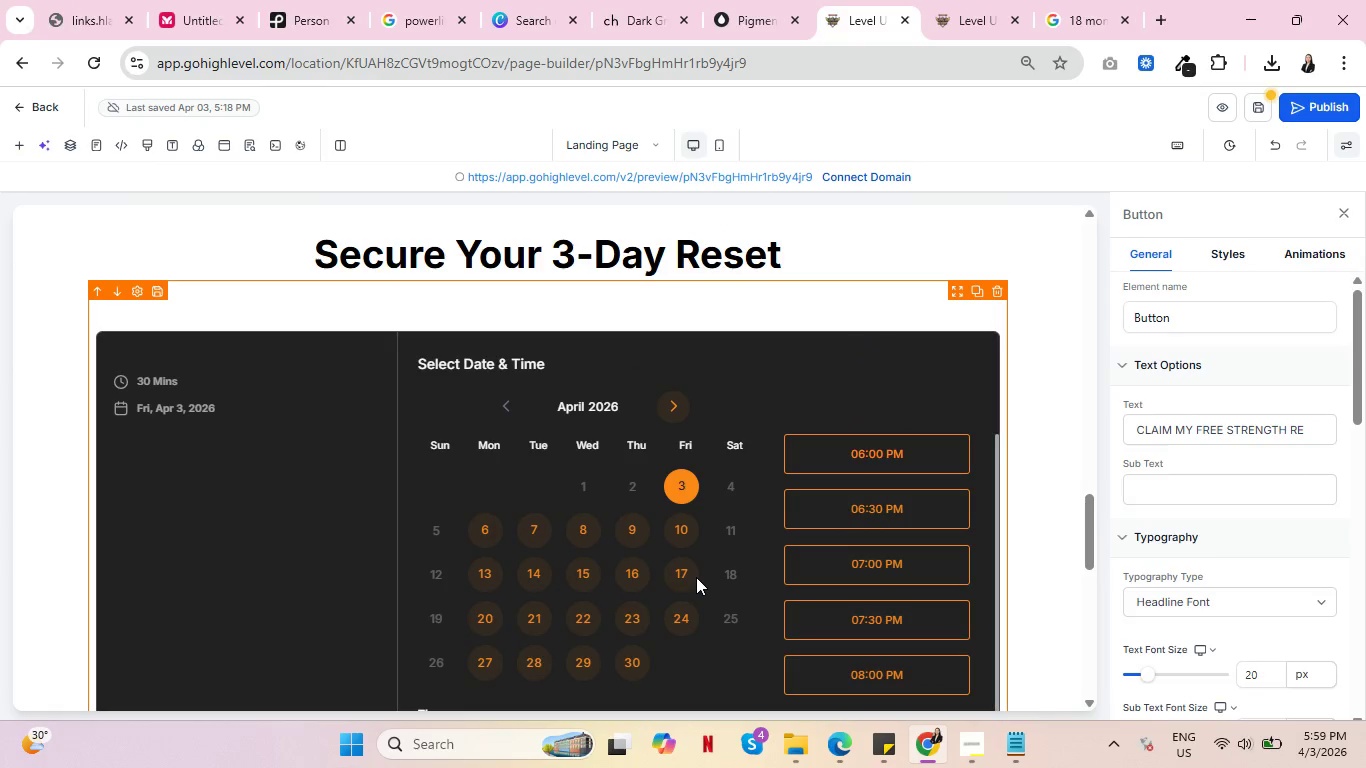 
scroll: coordinate [696, 577], scroll_direction: down, amount: 4.0
 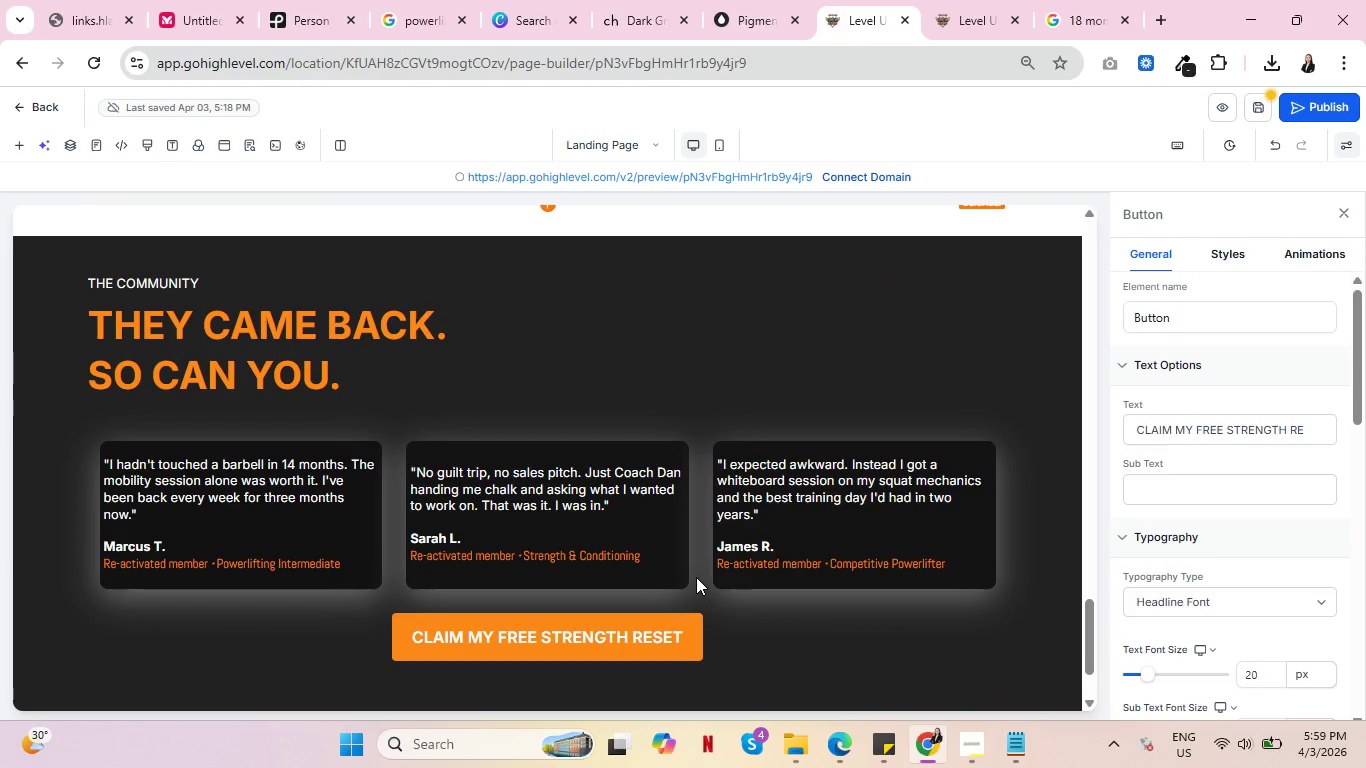 
scroll: coordinate [696, 577], scroll_direction: up, amount: 1.0
 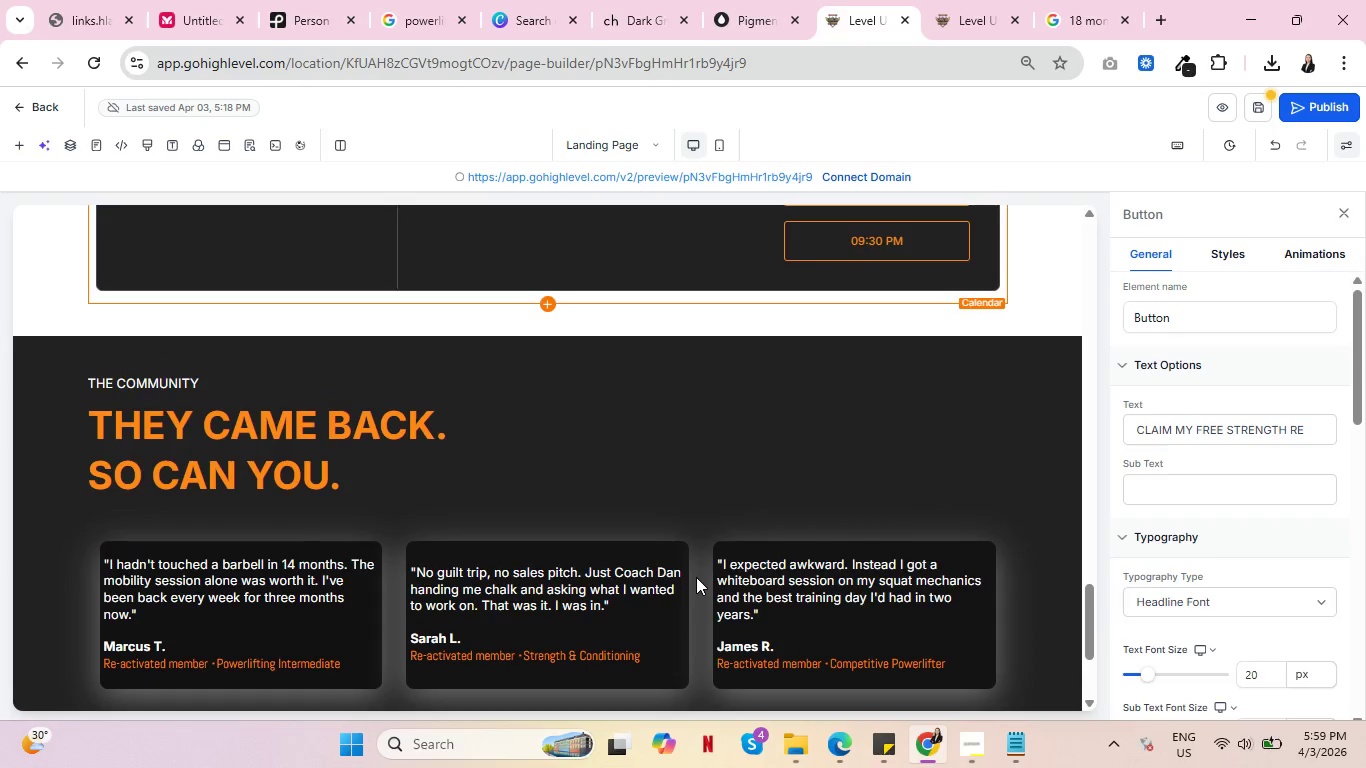 
scroll: coordinate [696, 577], scroll_direction: down, amount: 2.0
 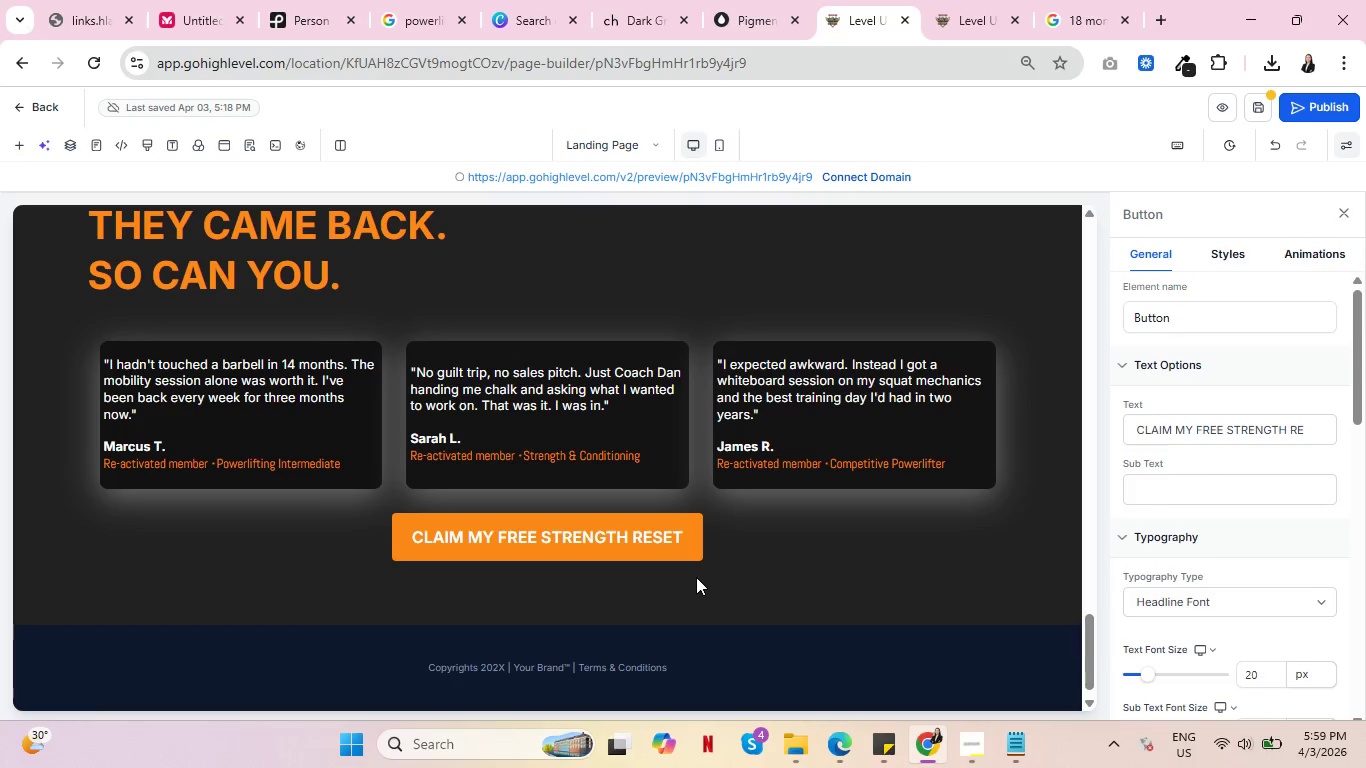 
scroll: coordinate [700, 575], scroll_direction: up, amount: 17.0
 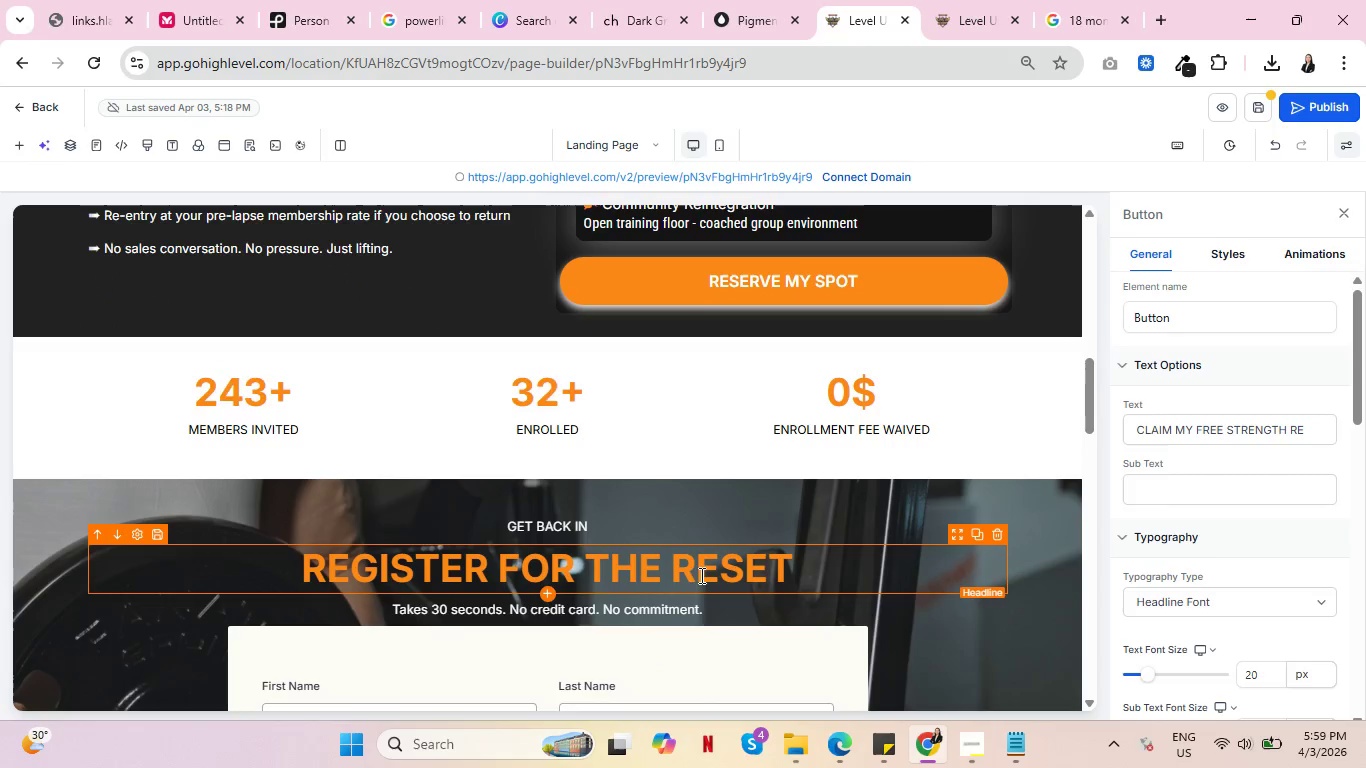 
scroll: coordinate [700, 575], scroll_direction: down, amount: 4.0
 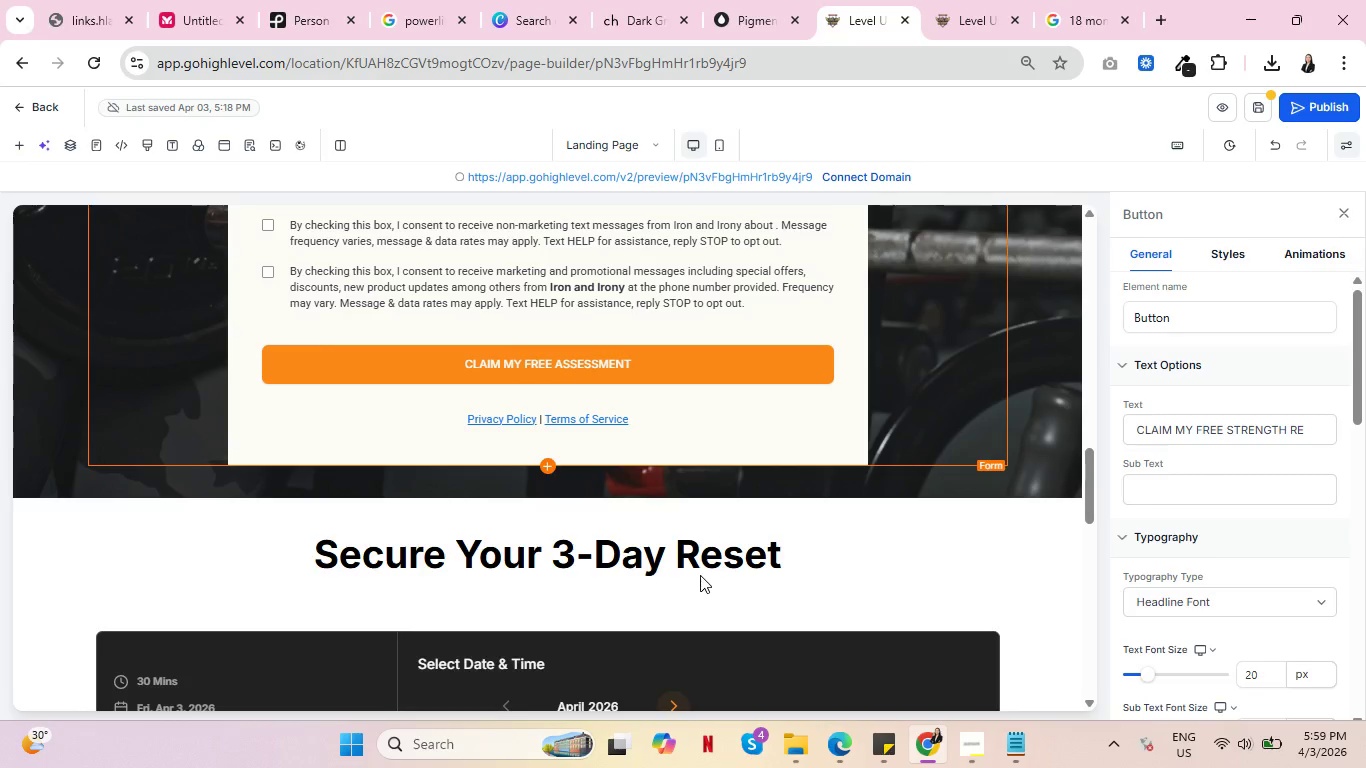 
scroll: coordinate [632, 612], scroll_direction: up, amount: 10.0
 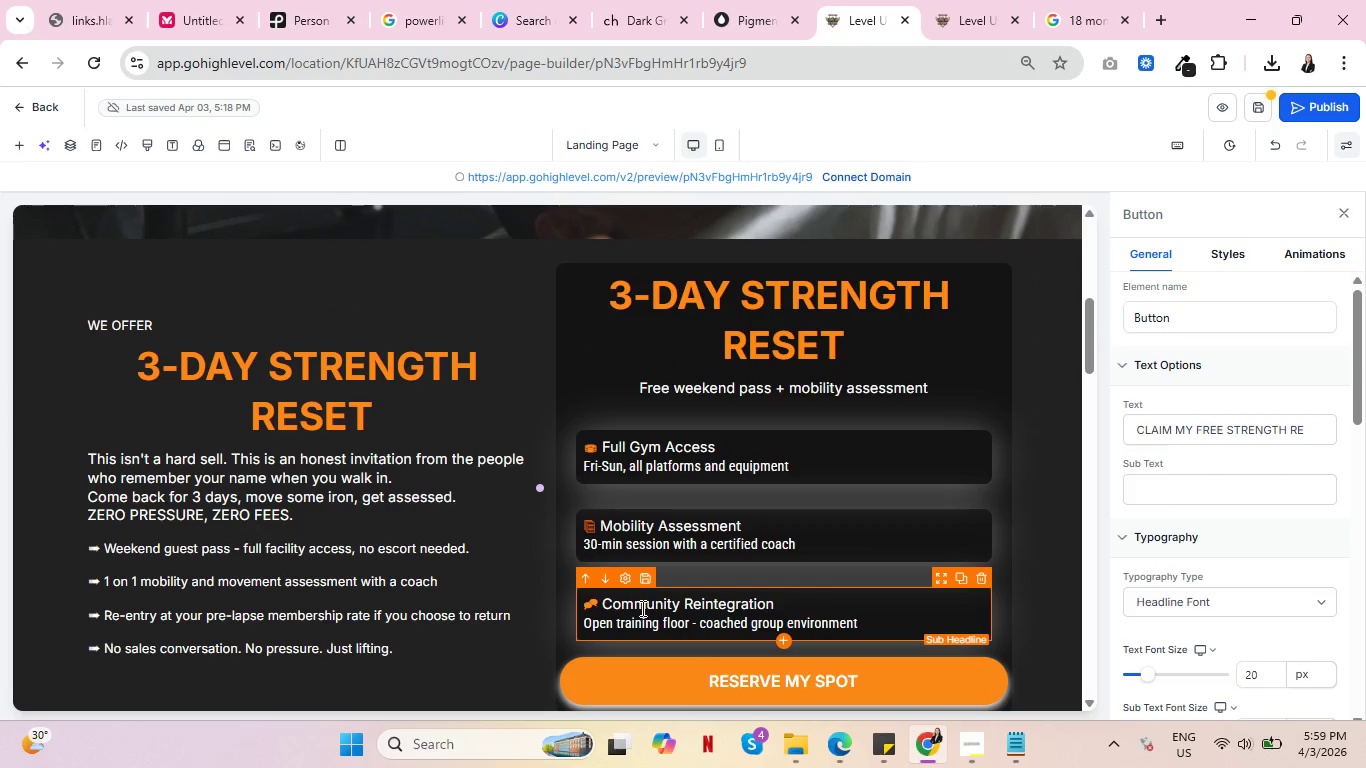 
wait(8.07)
 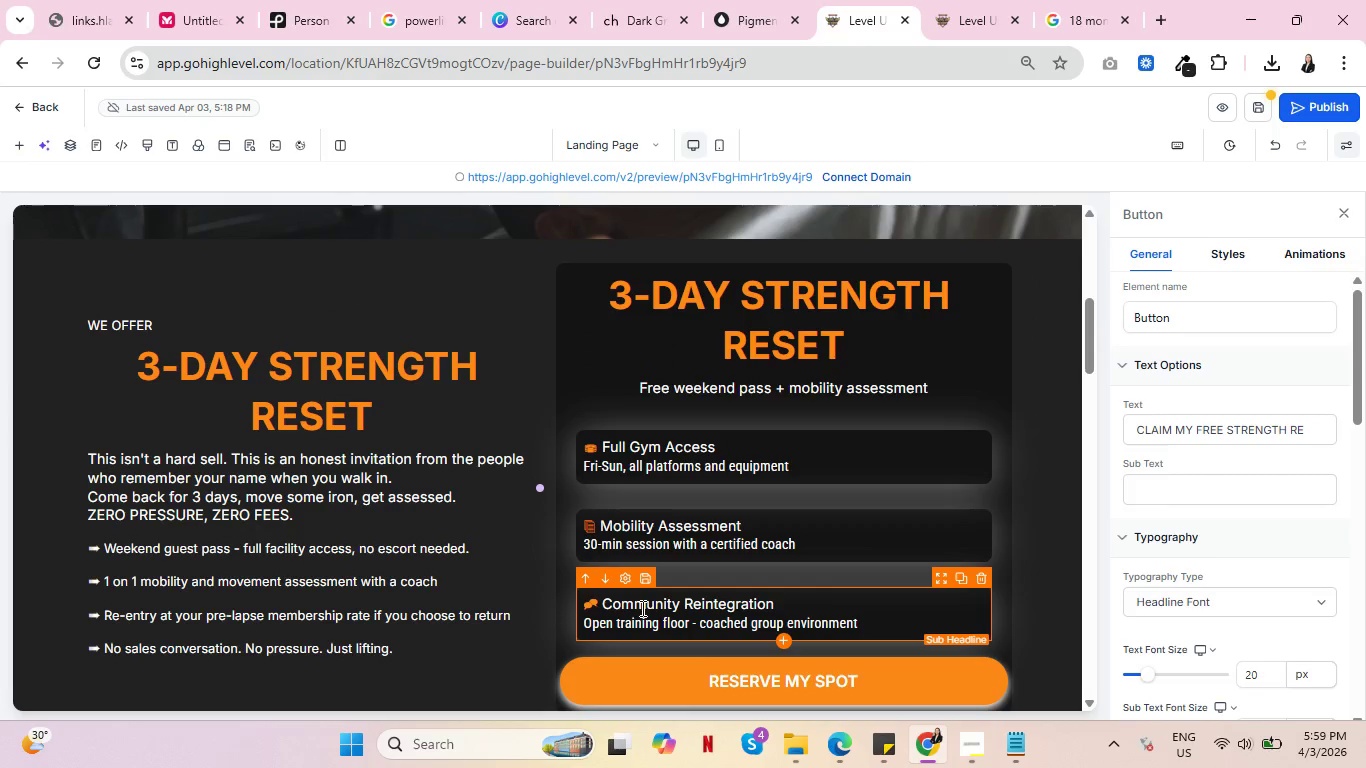 
scroll: coordinate [490, 450], scroll_direction: up, amount: 8.0
 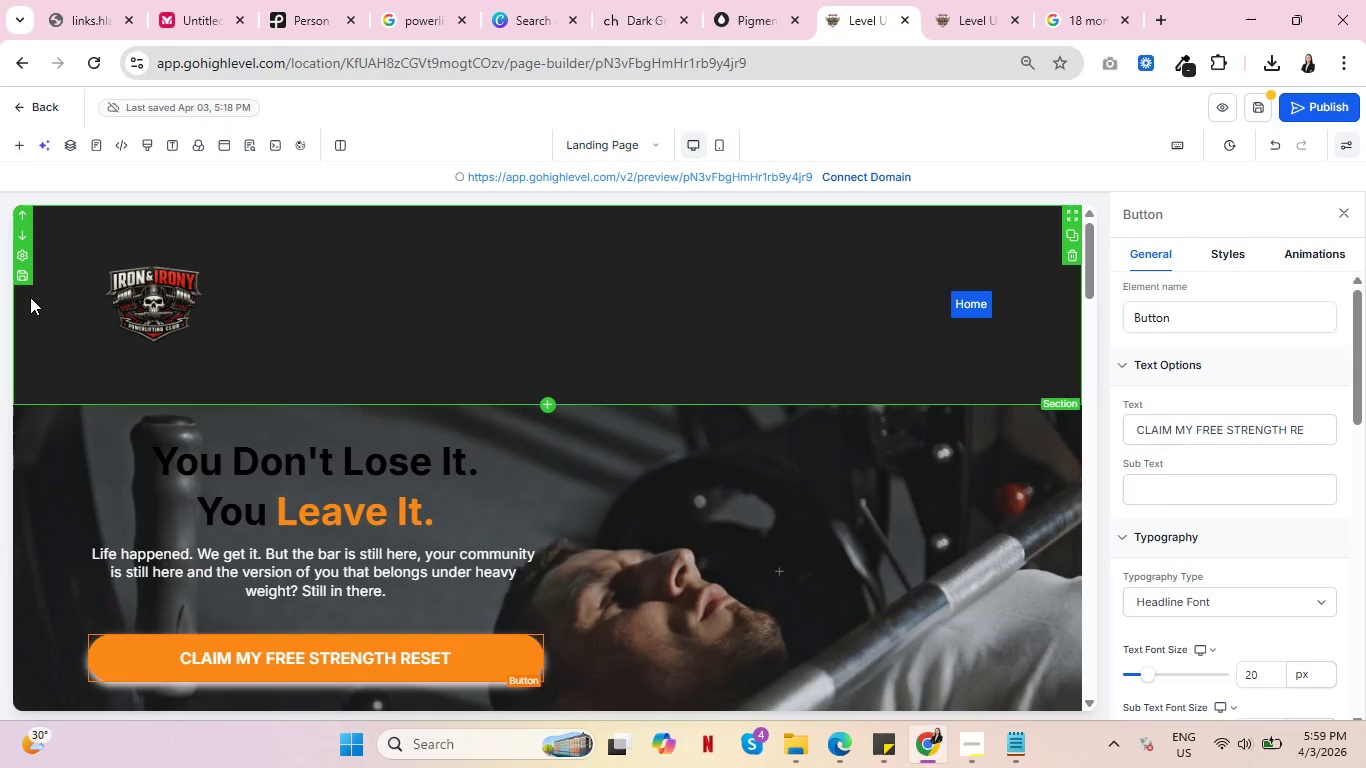 
wait(5.21)
 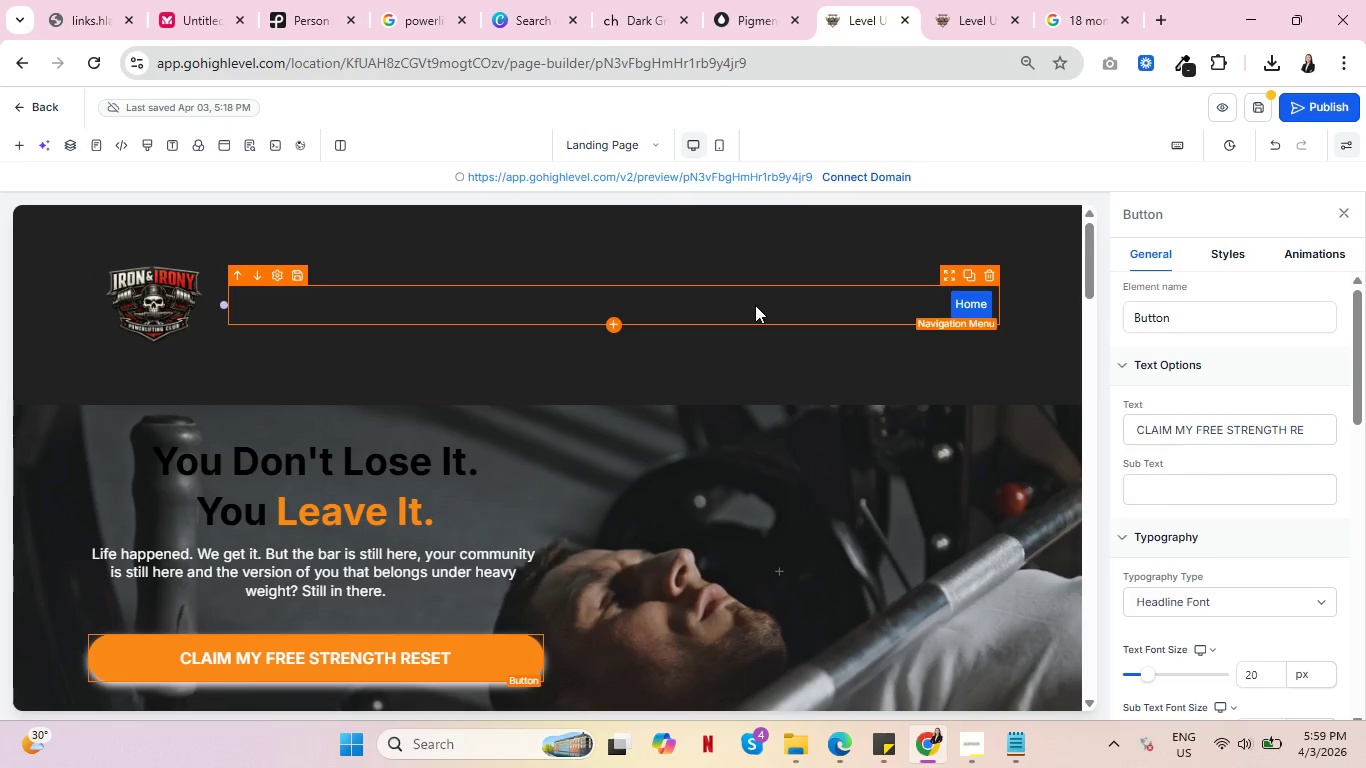 
left_click([30, 297])
 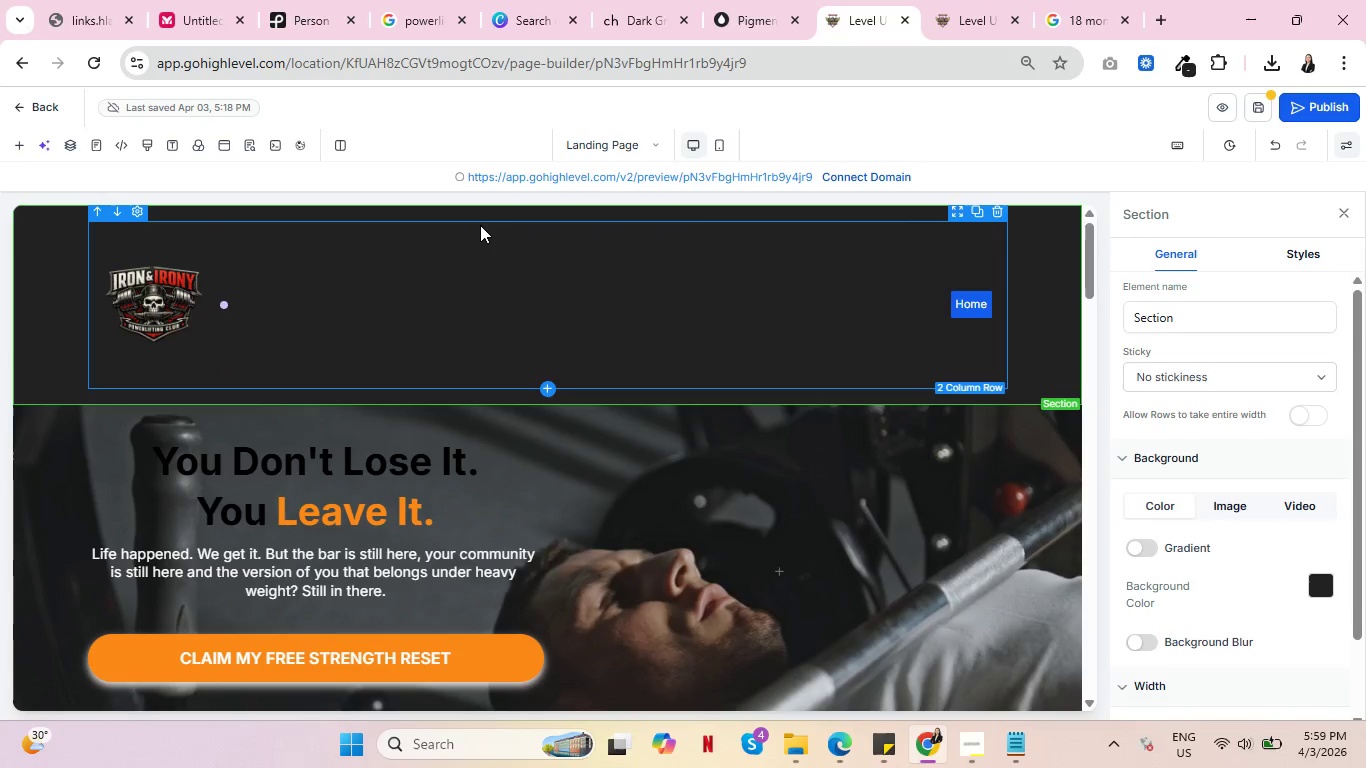 
left_click([480, 225])
 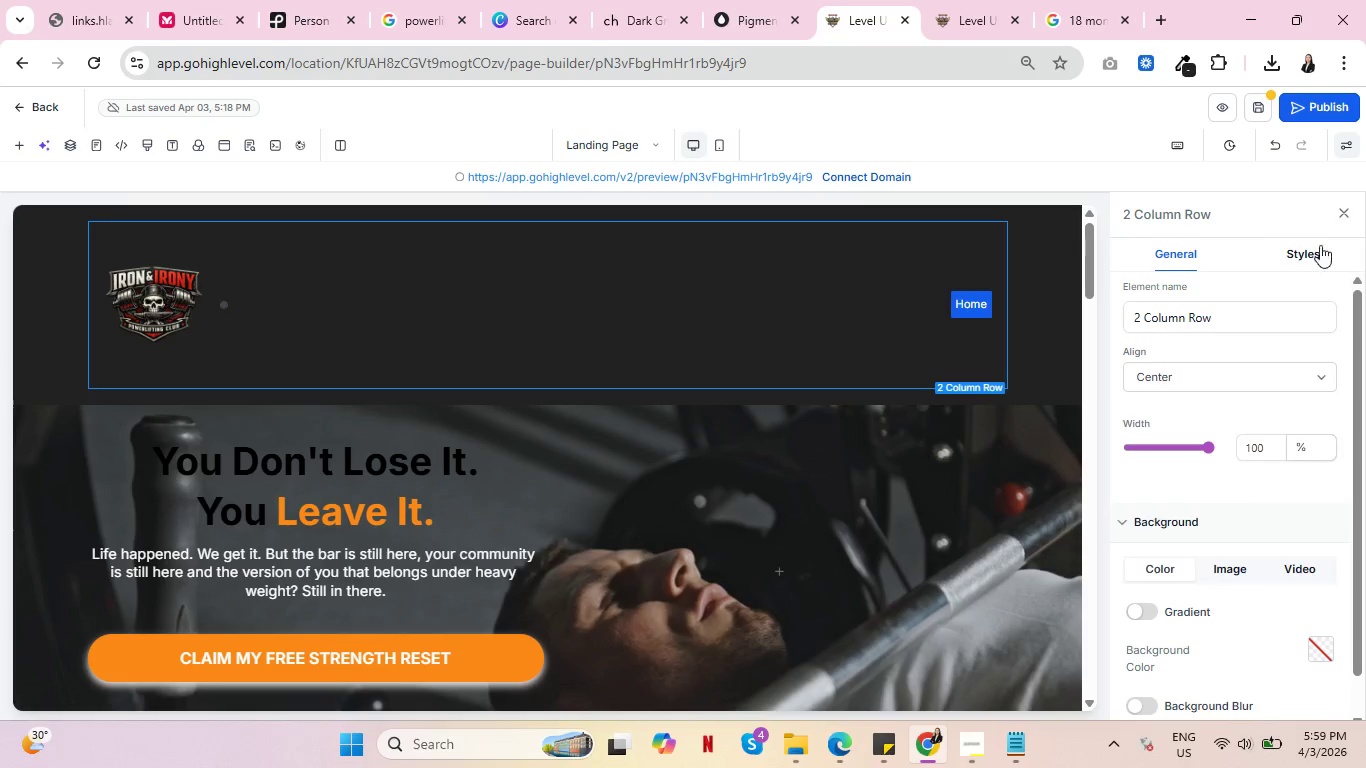 
left_click([1321, 250])
 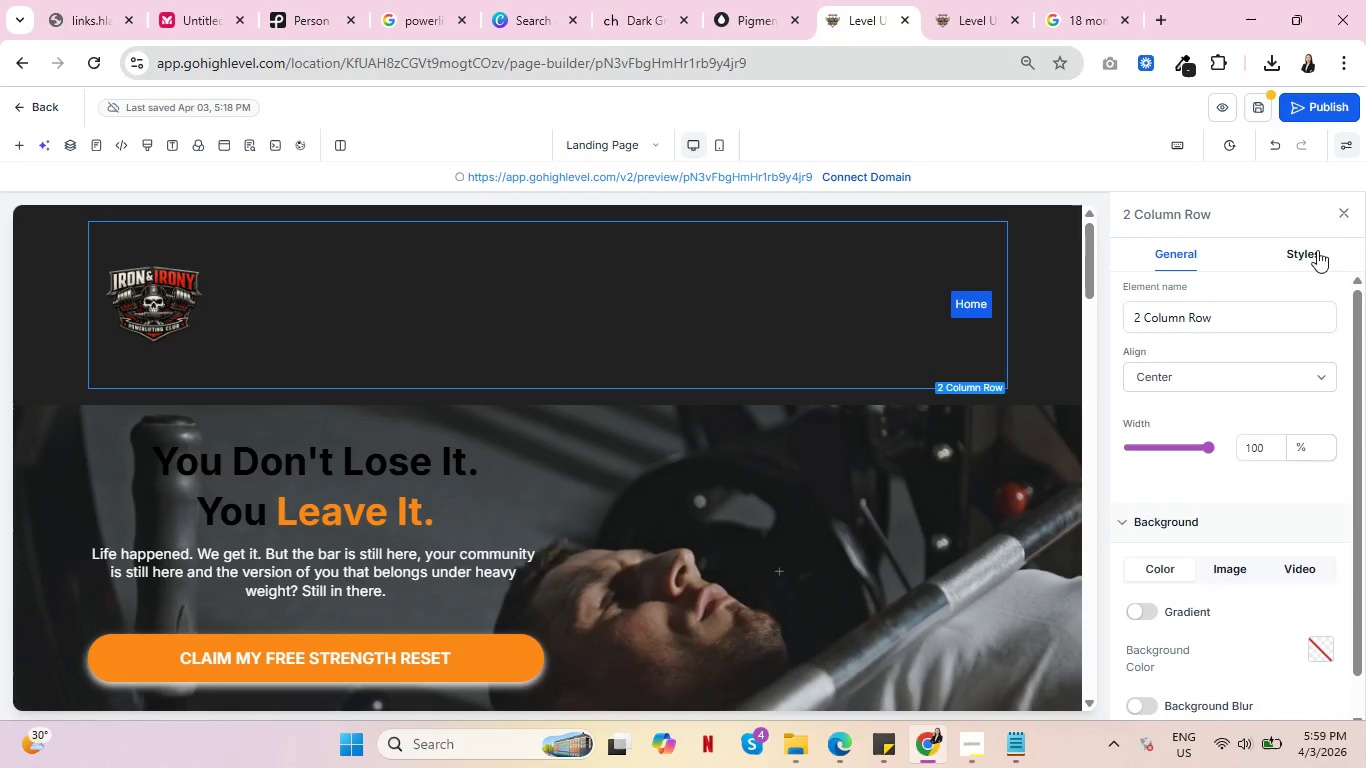 
left_click([1302, 245])
 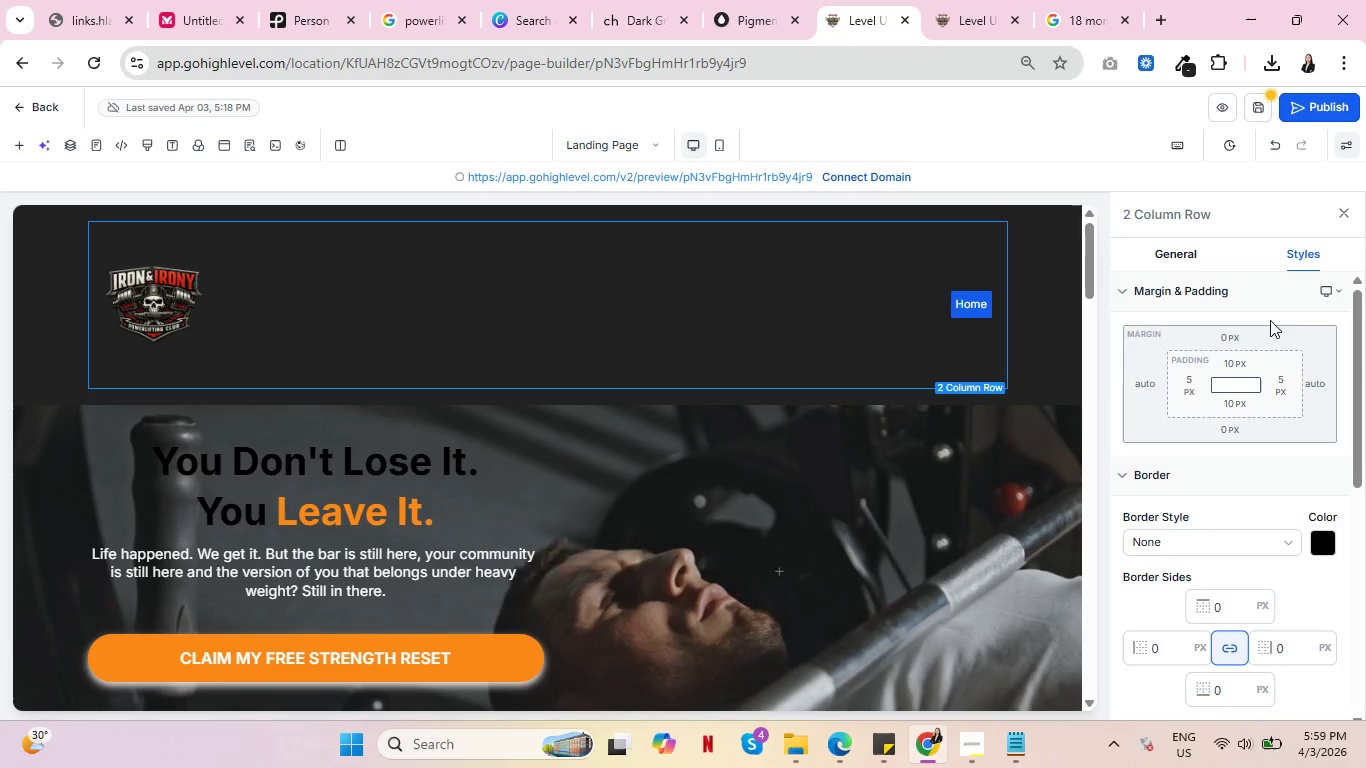 
left_click([1246, 363])
 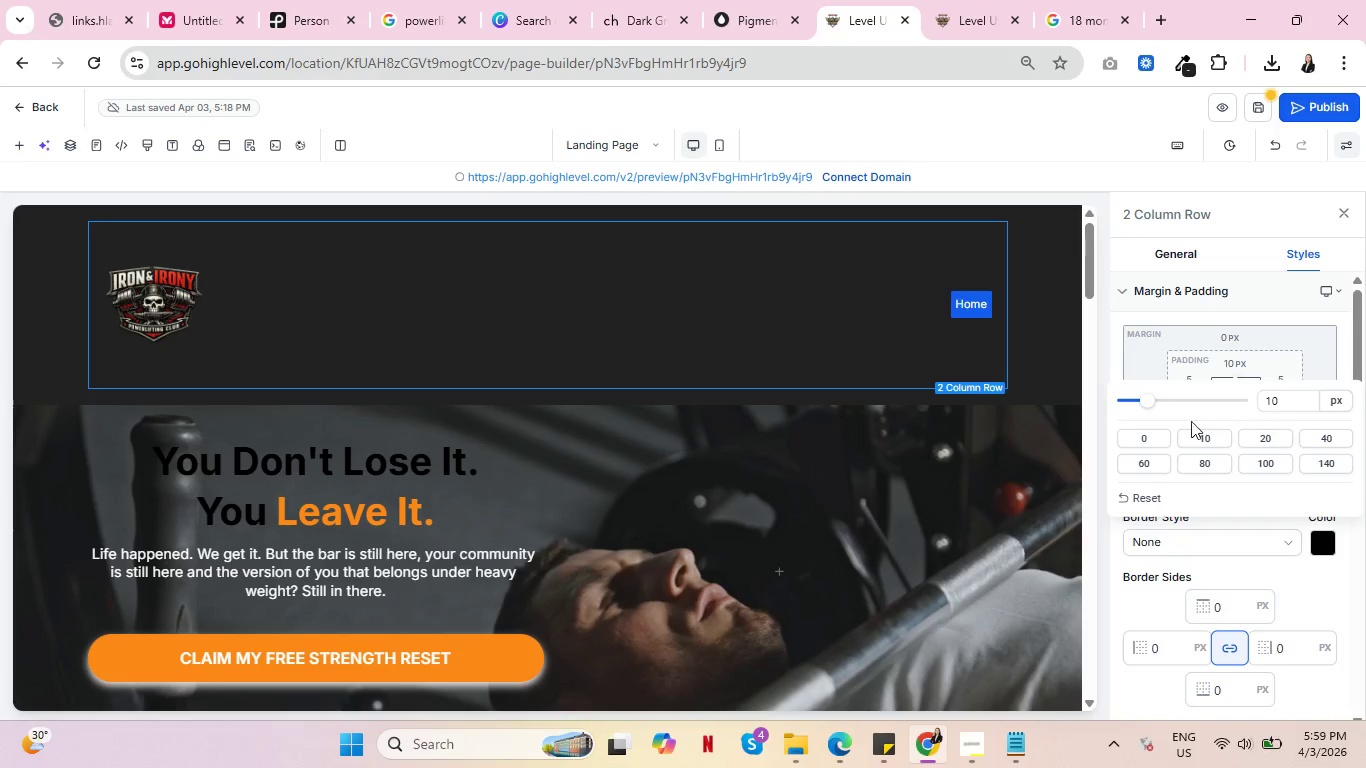 
left_click([1142, 435])
 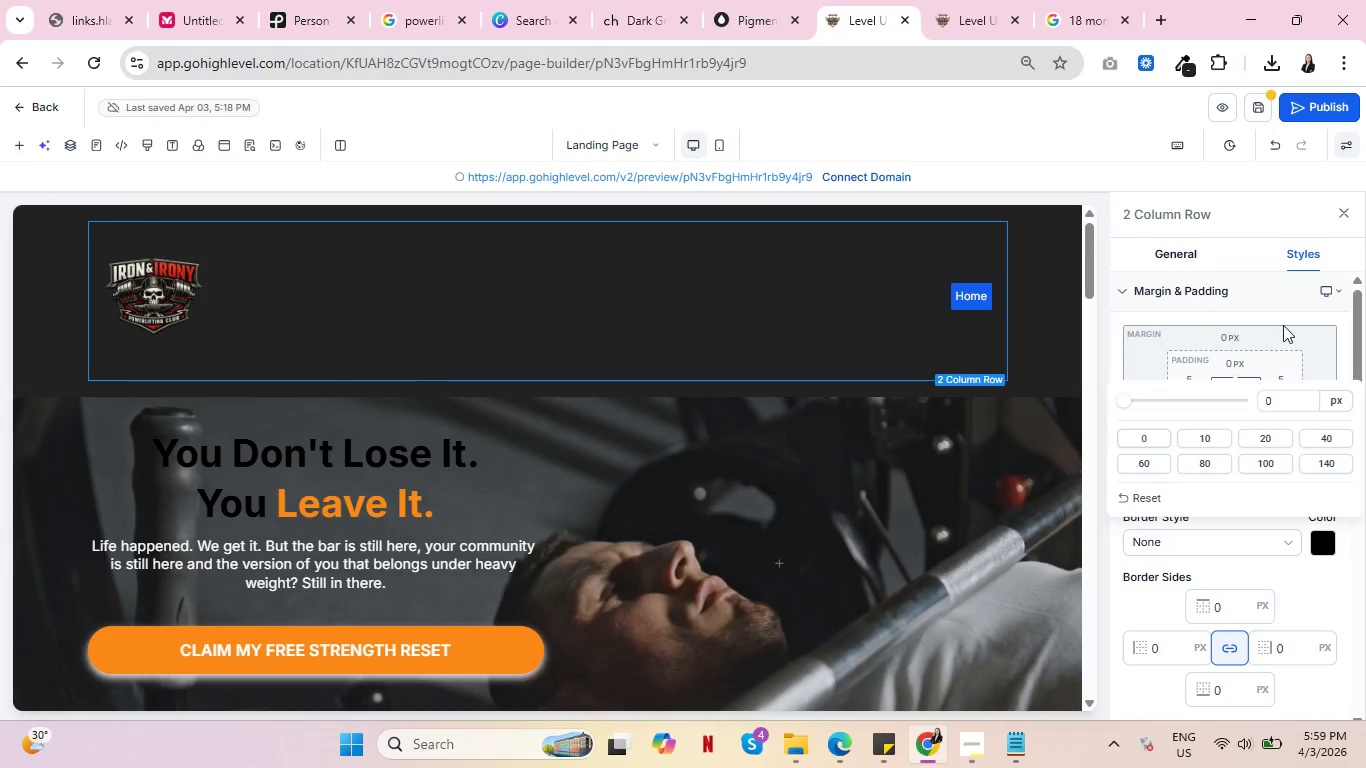 
left_click([1271, 332])
 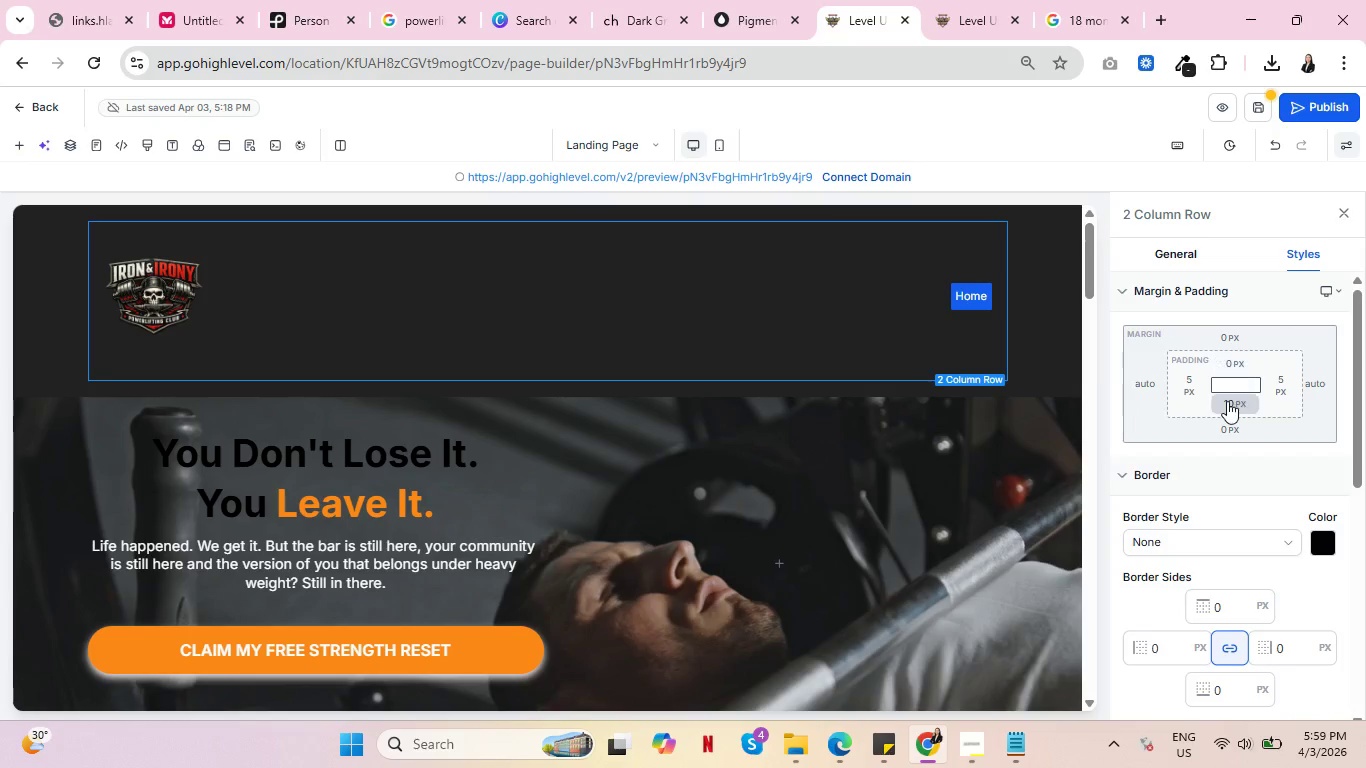 
left_click([1227, 401])
 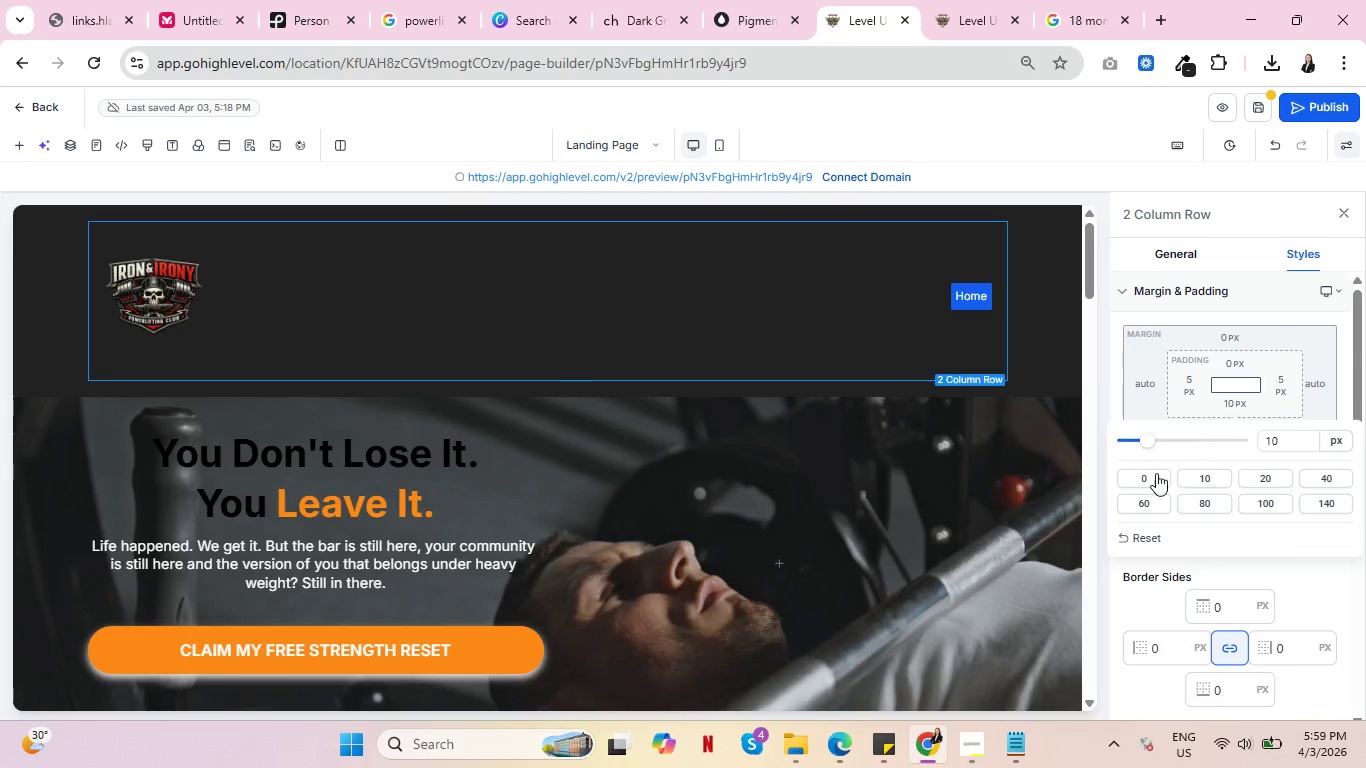 
left_click([1148, 477])
 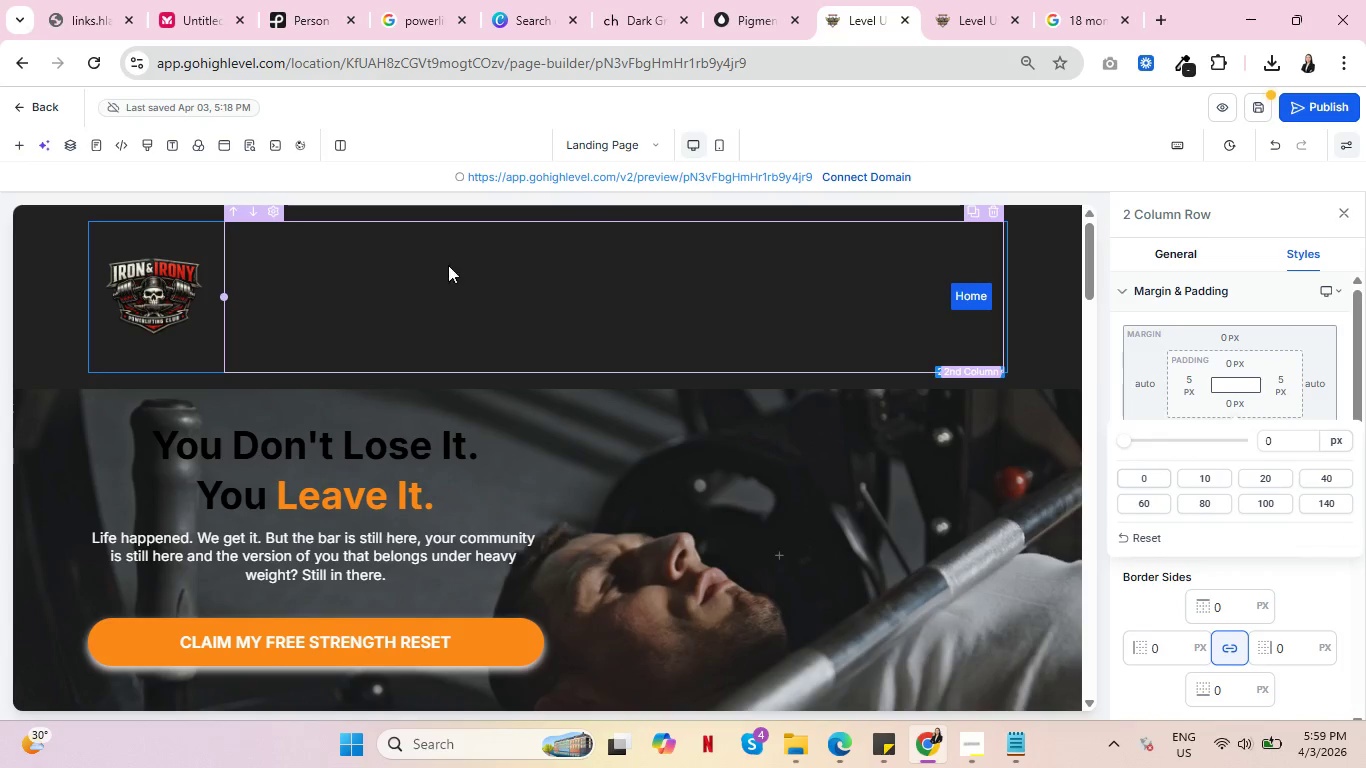 
left_click([349, 236])
 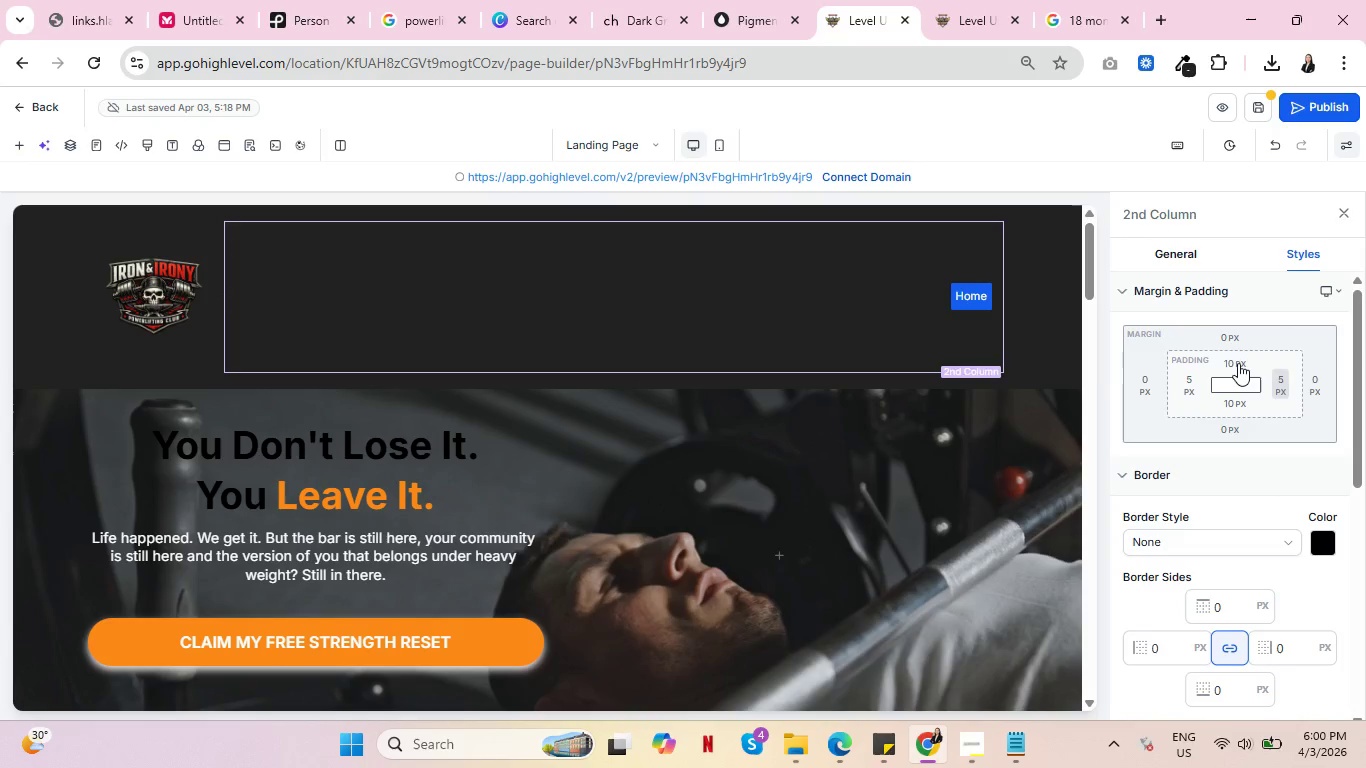 
left_click([1238, 358])
 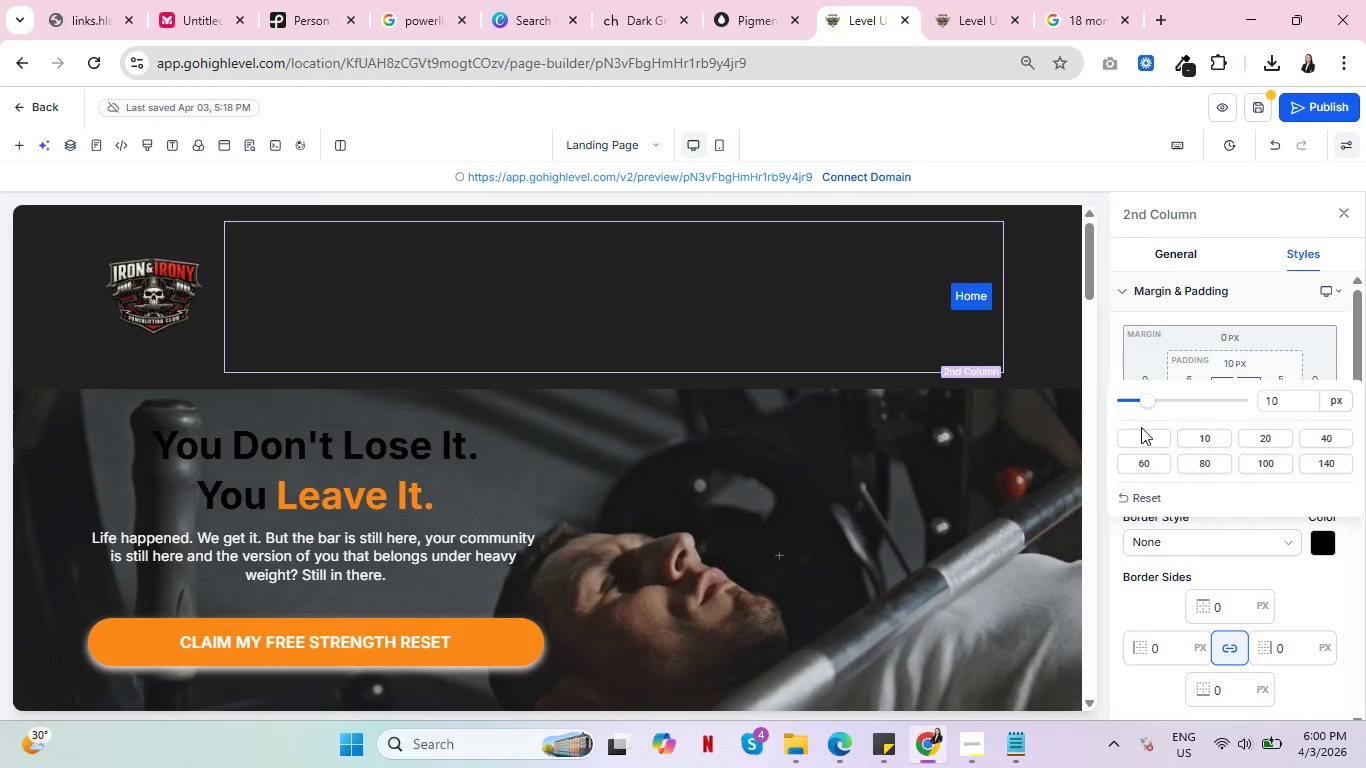 
left_click([1141, 433])
 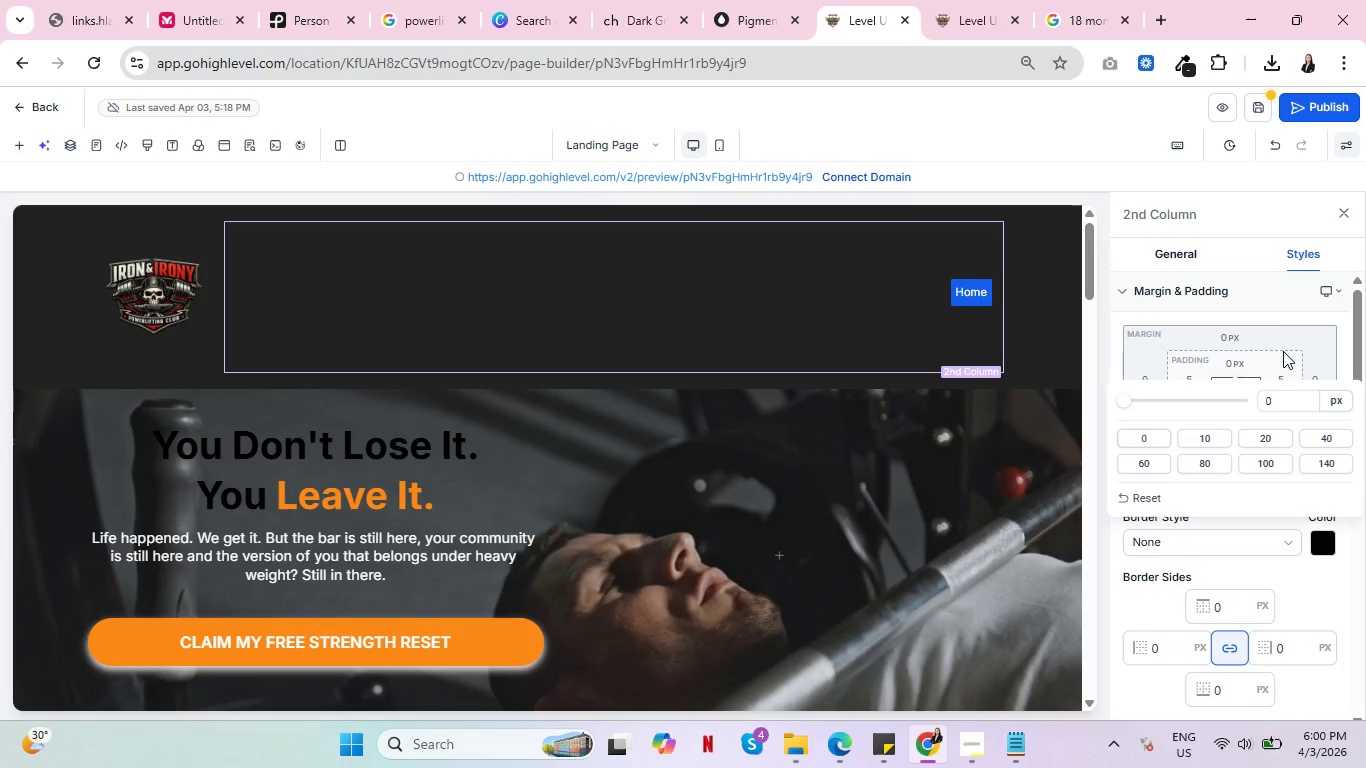 
left_click([1241, 401])
 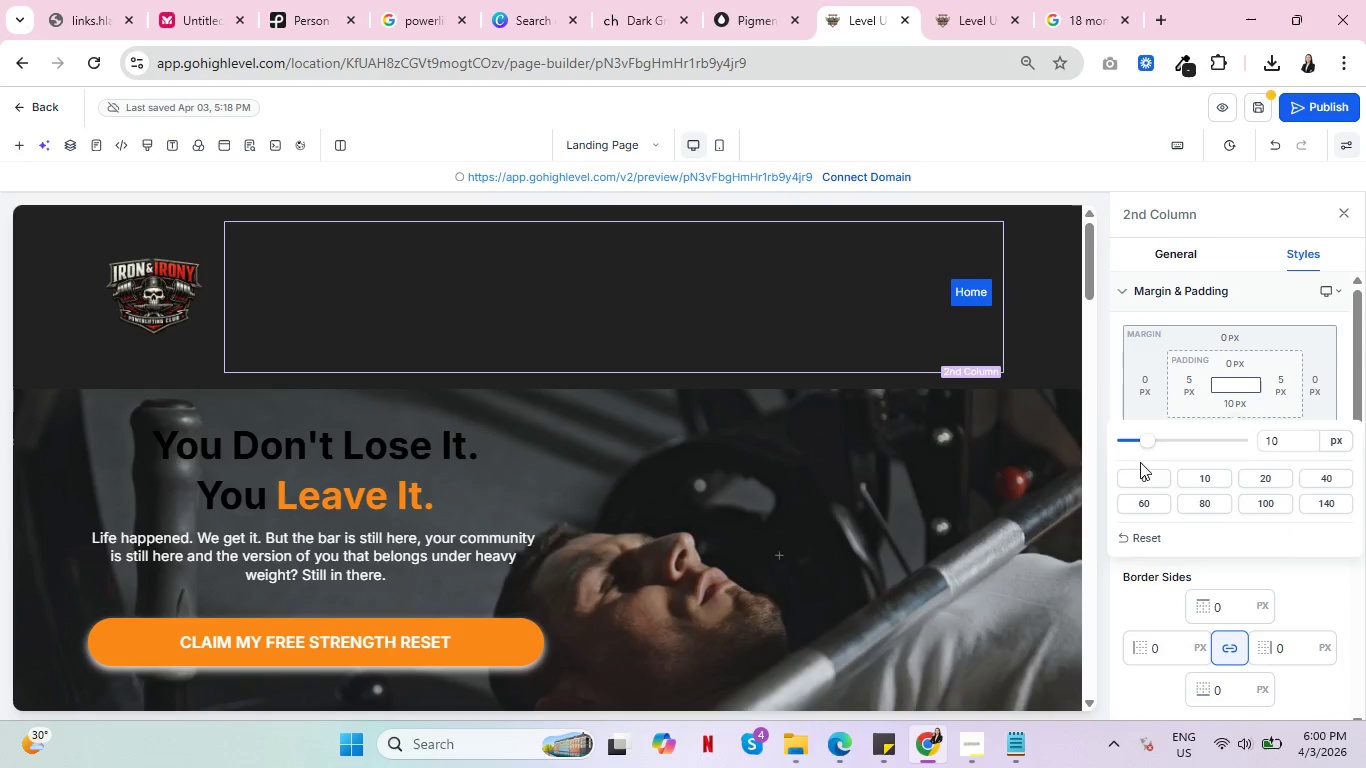 
left_click([1138, 474])
 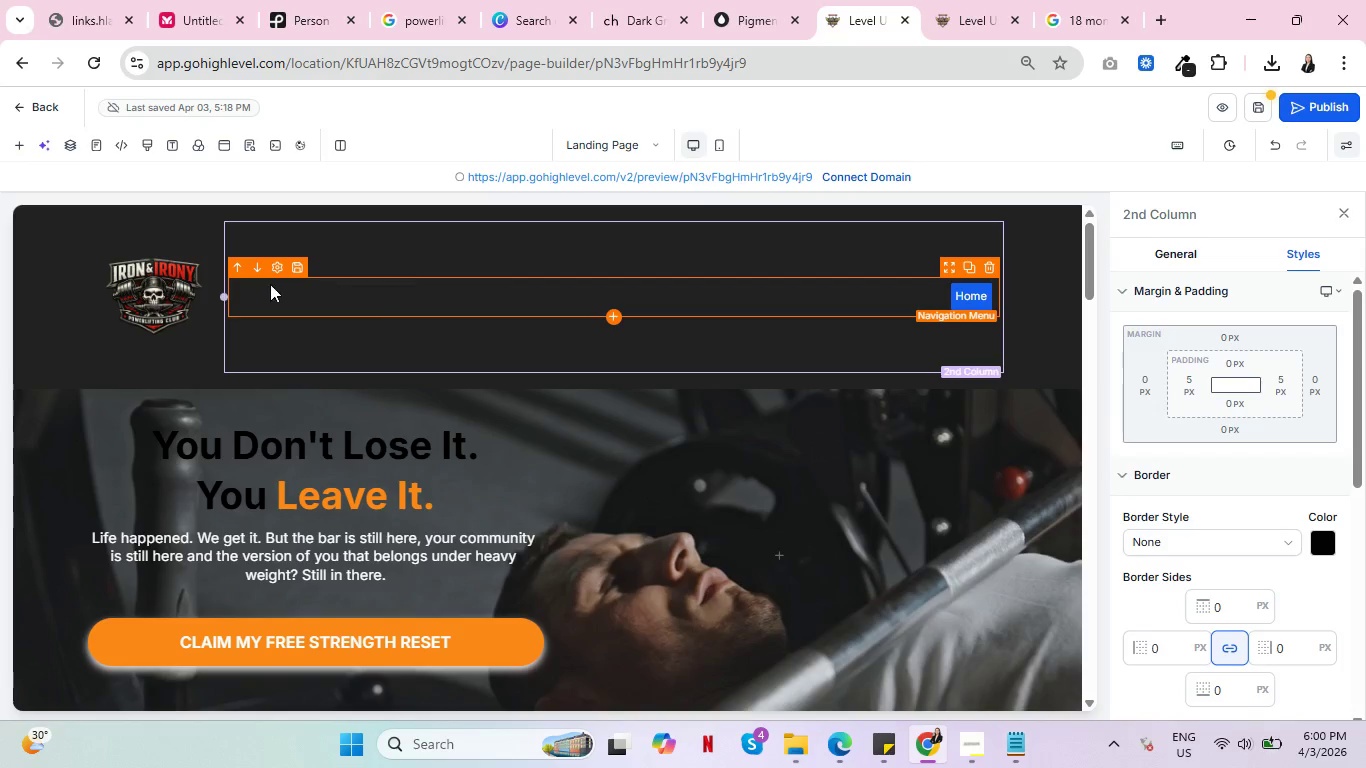 
left_click([187, 298])
 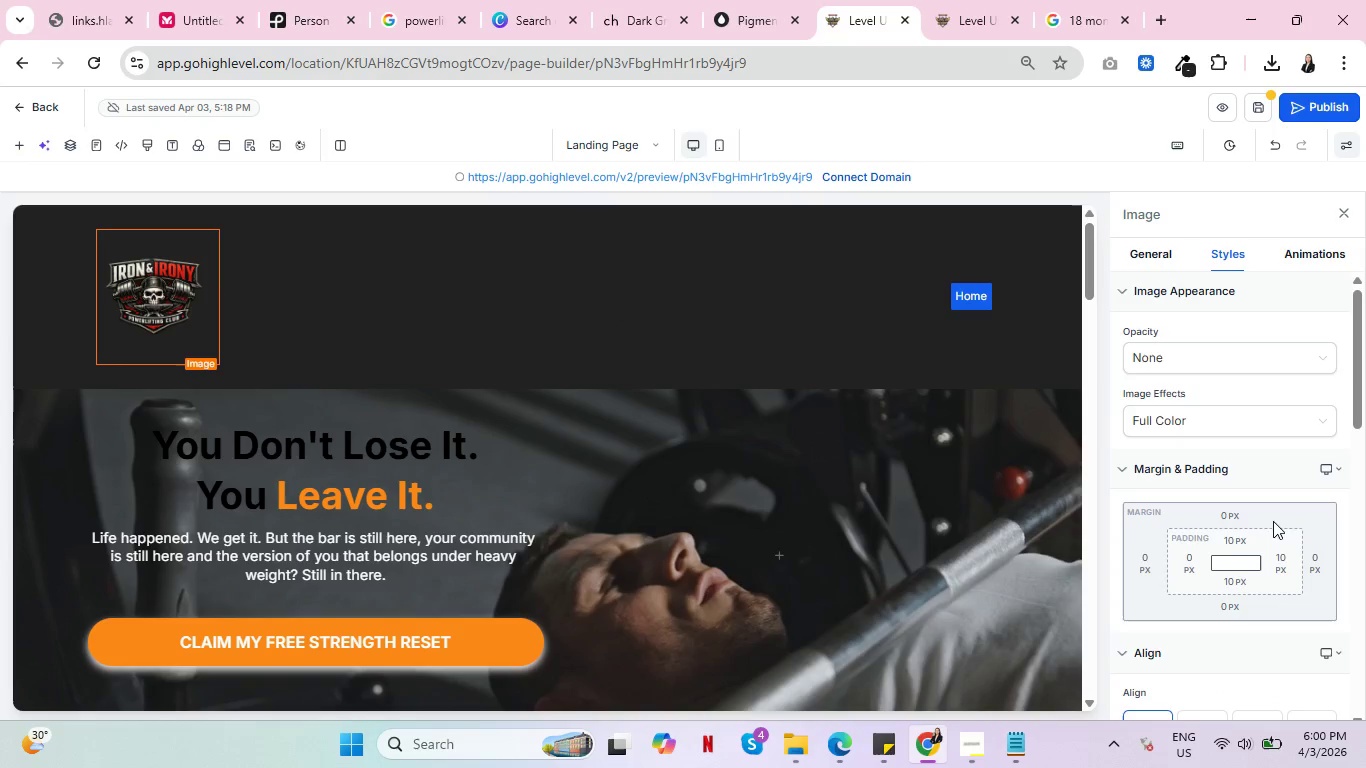 
left_click([1221, 539])
 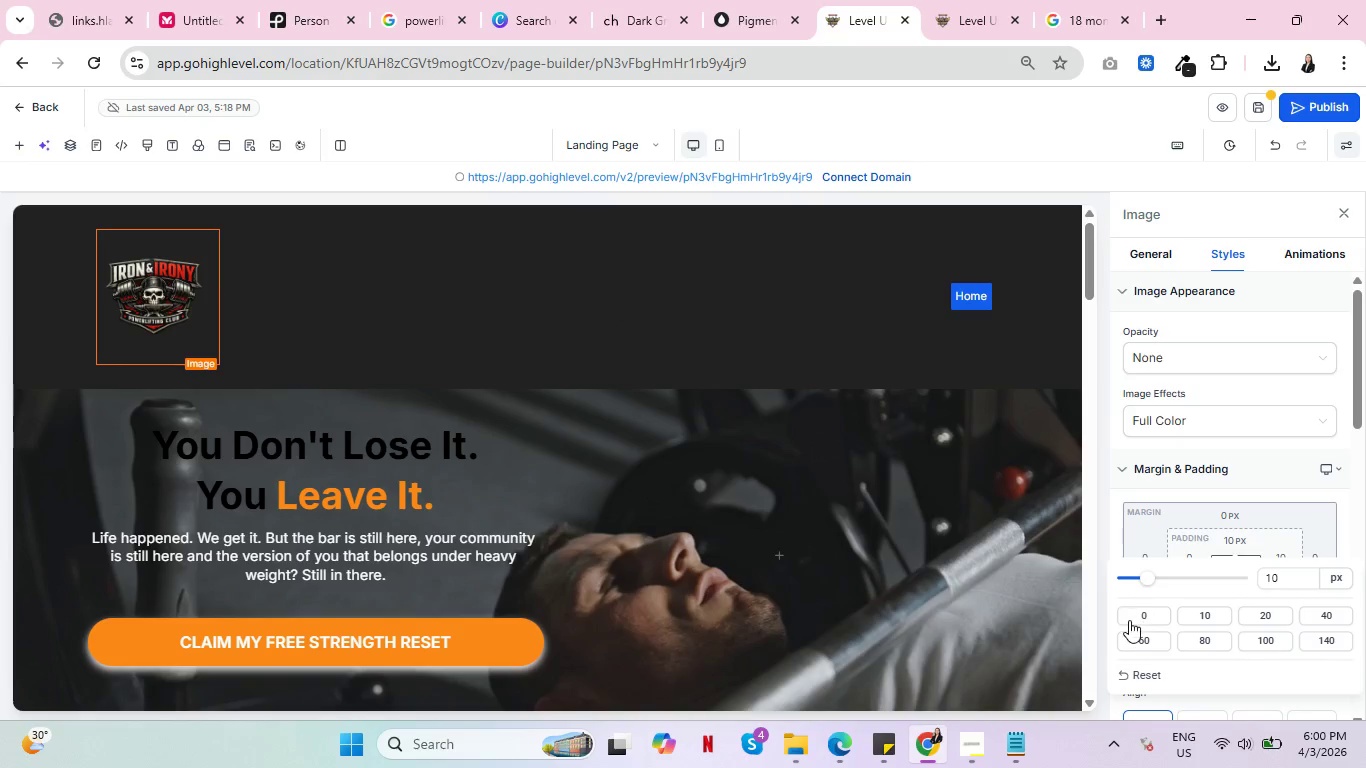 
left_click([1129, 621])
 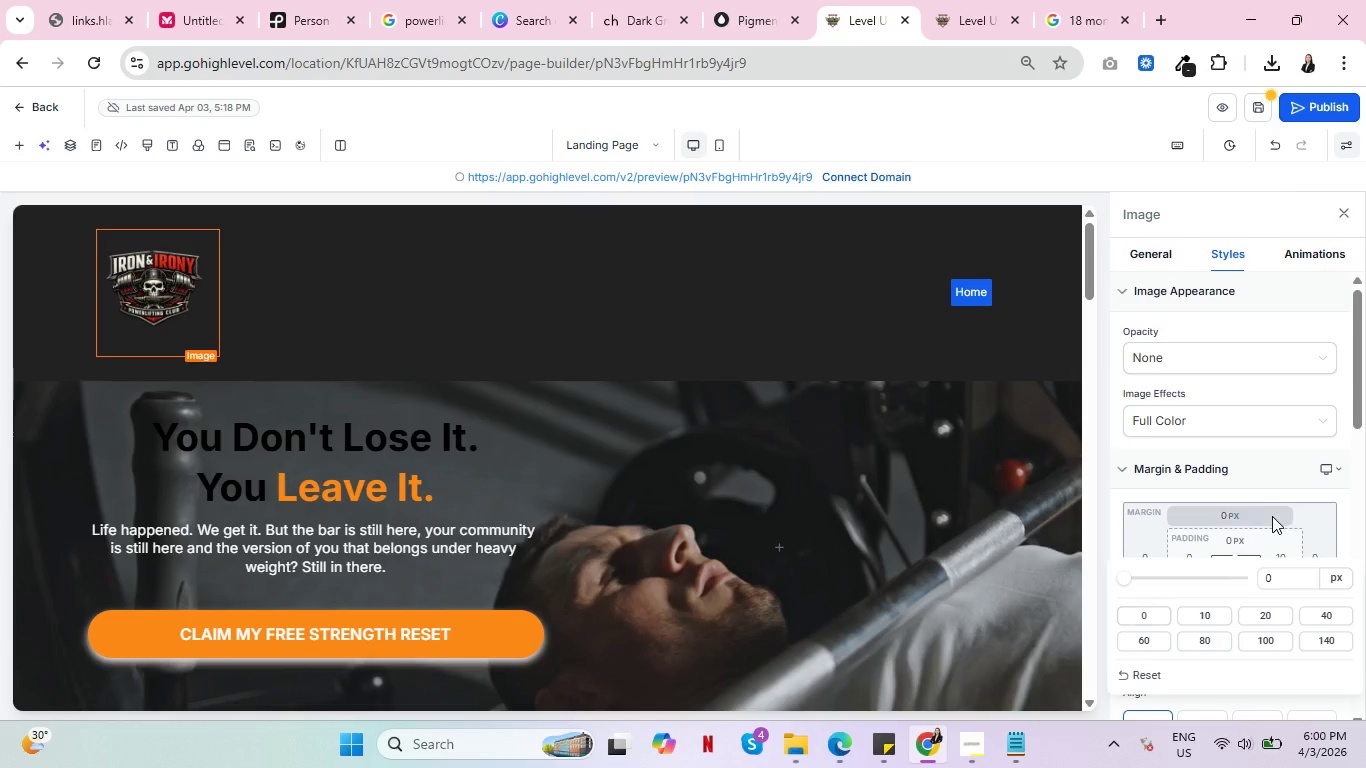 
left_click([1232, 584])
 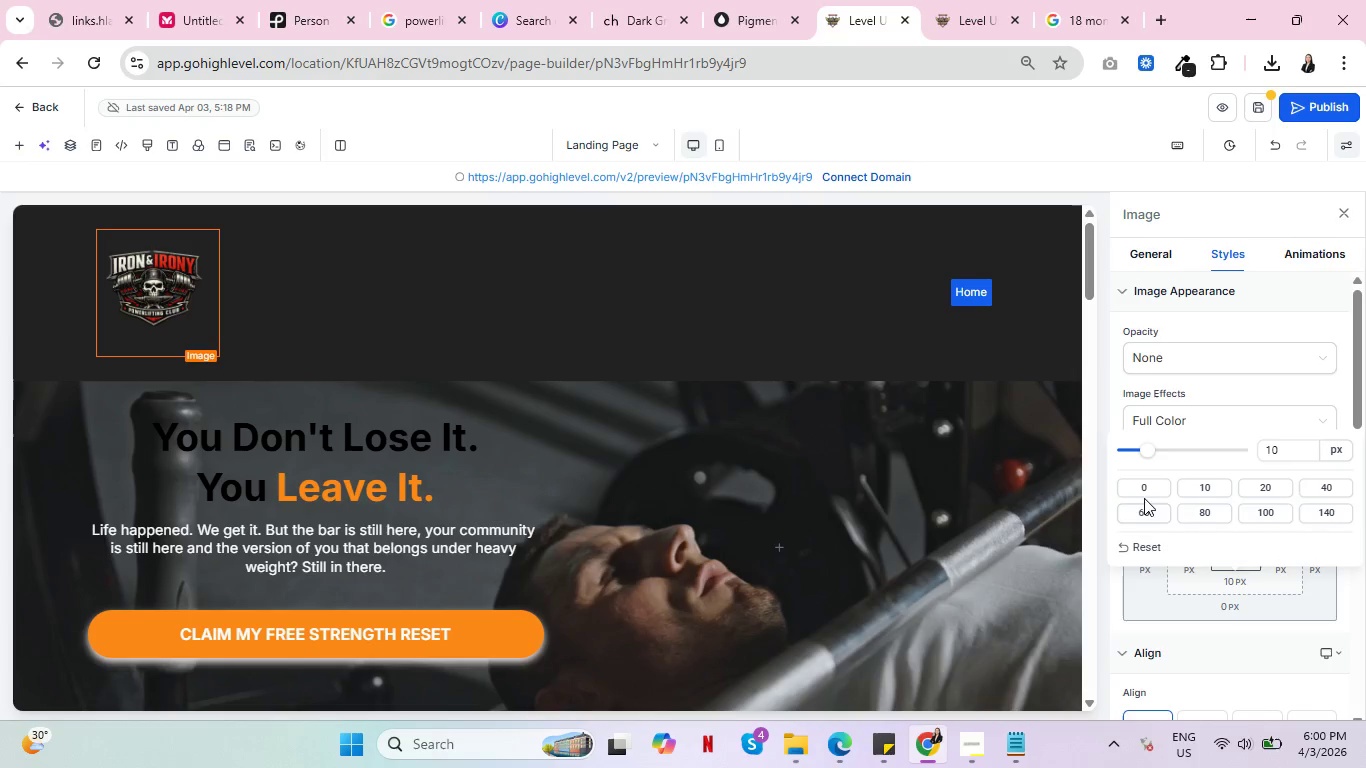 
left_click([1145, 487])
 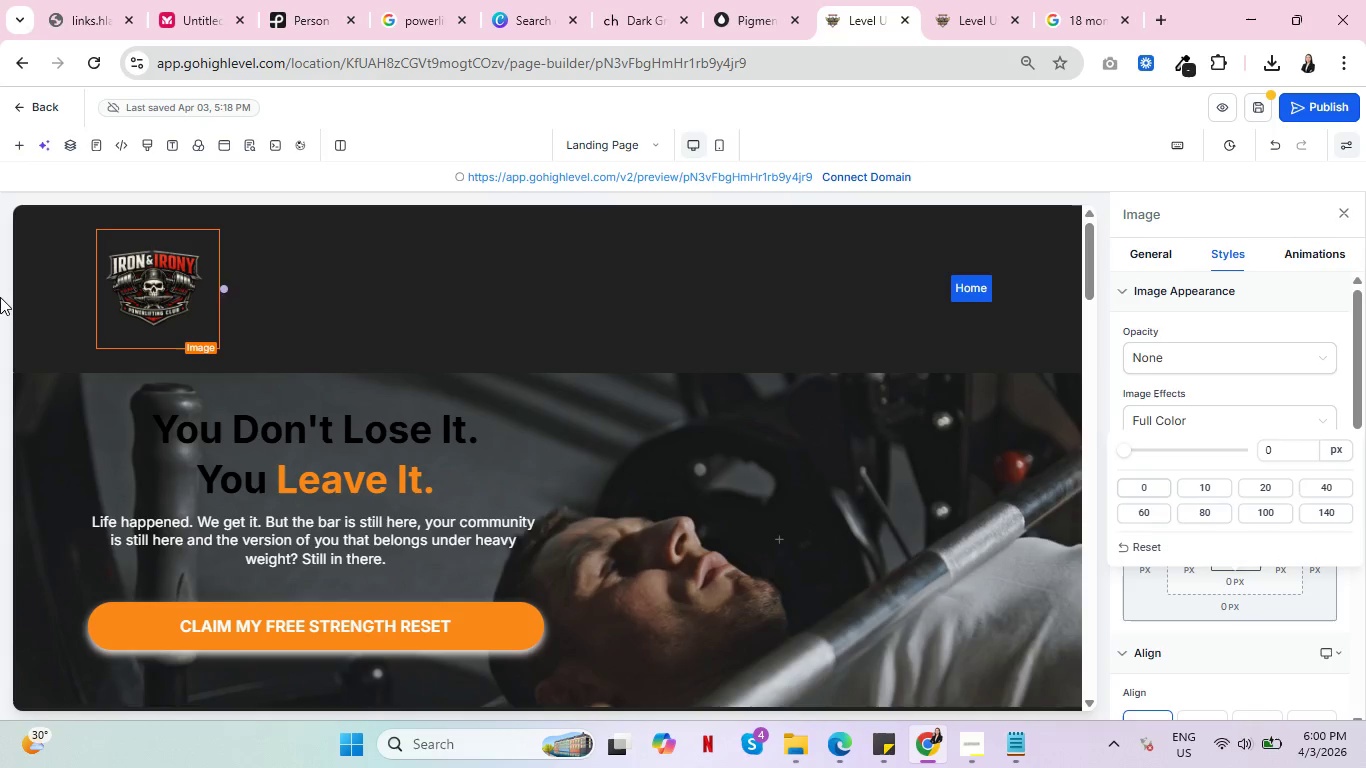 
left_click([32, 293])
 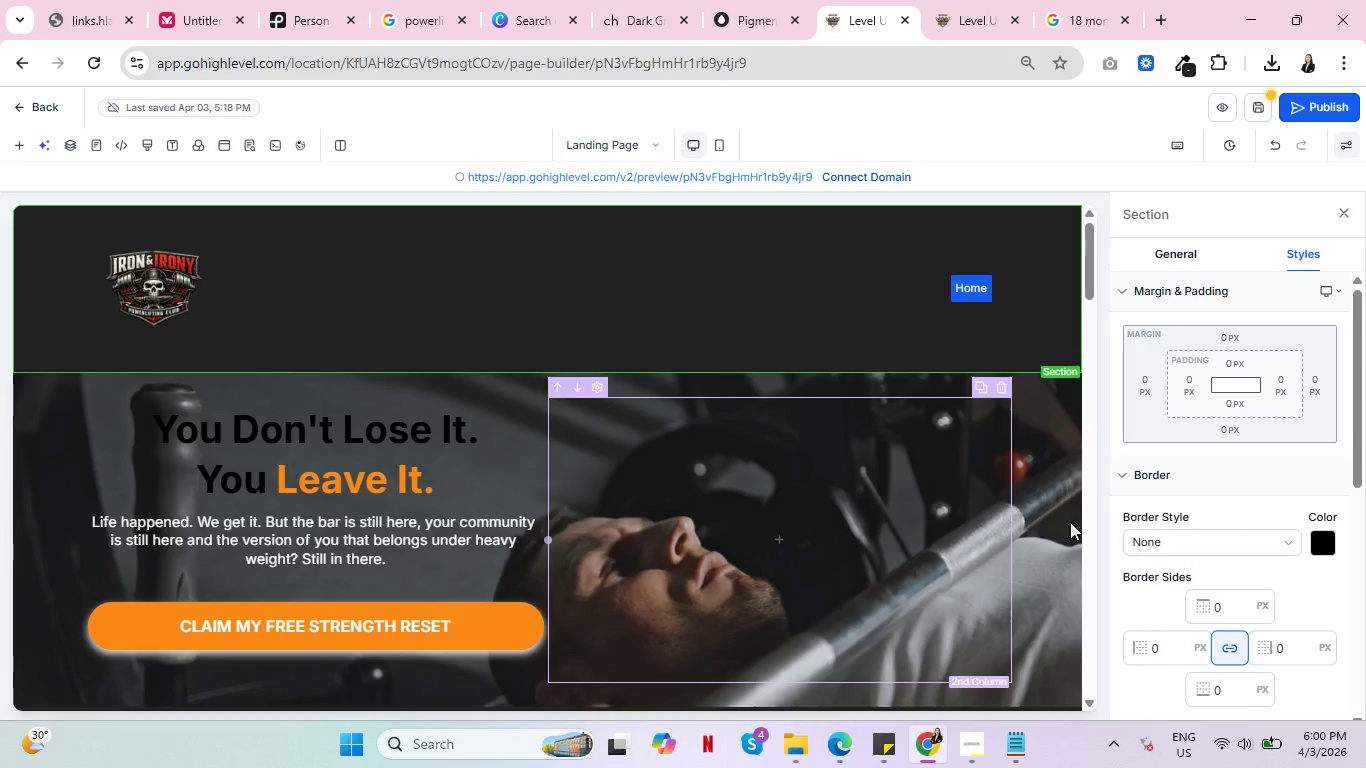 
scroll: coordinate [1190, 522], scroll_direction: down, amount: 3.0
 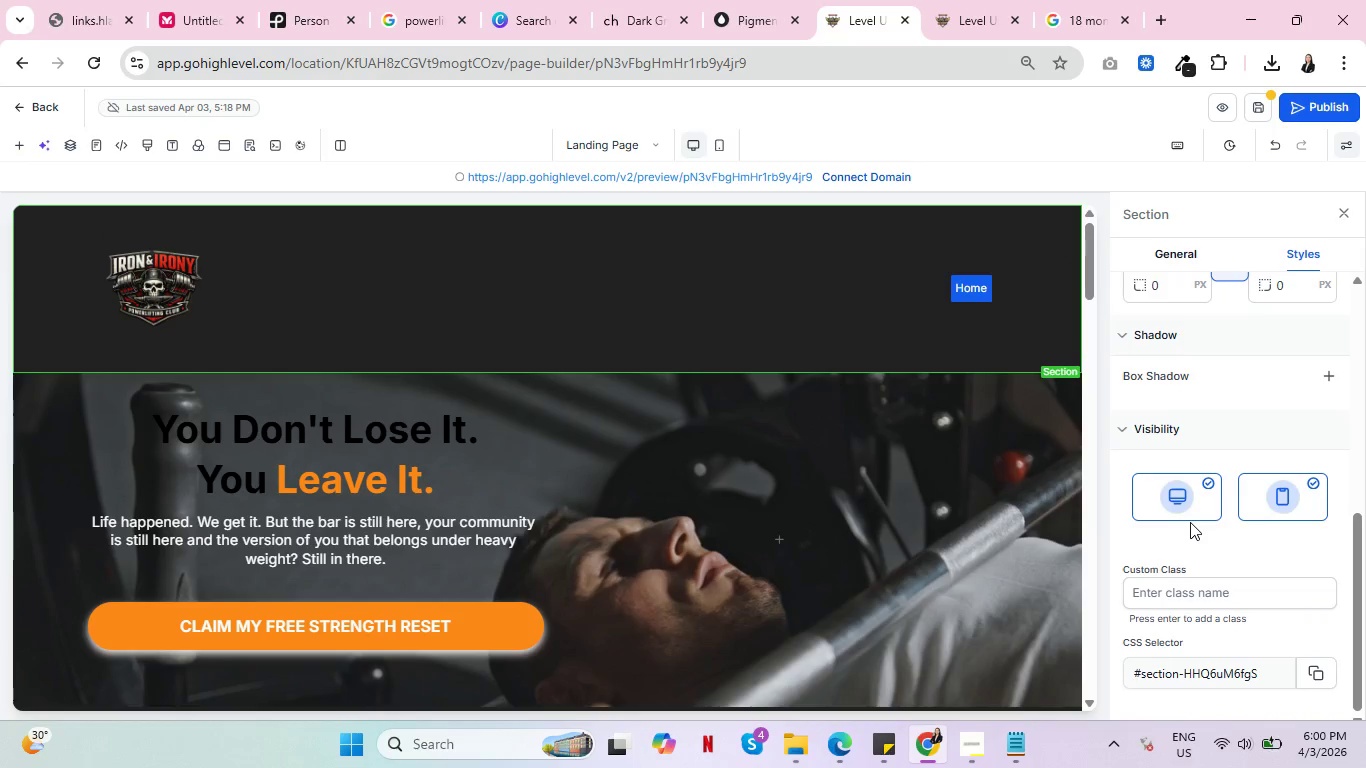 
scroll: coordinate [1190, 515], scroll_direction: up, amount: 8.0
 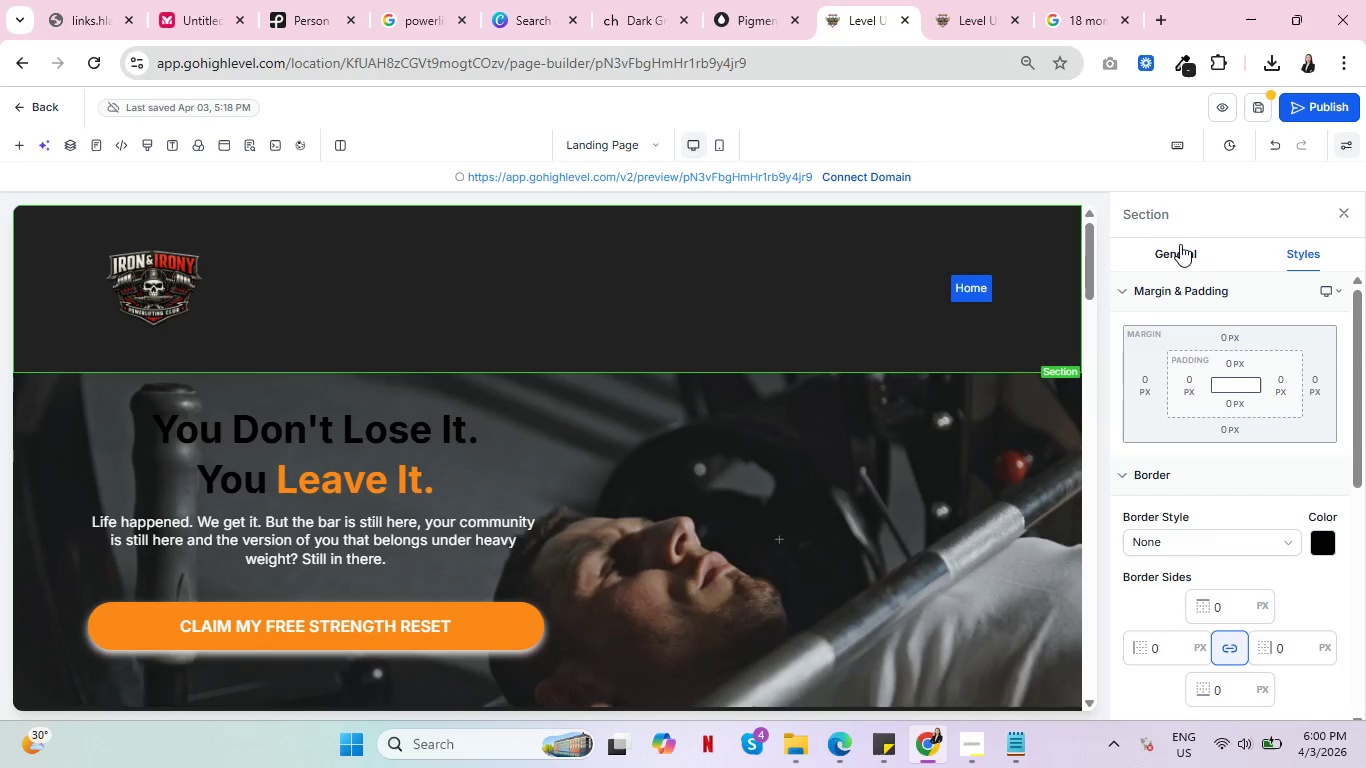 
left_click([1172, 244])
 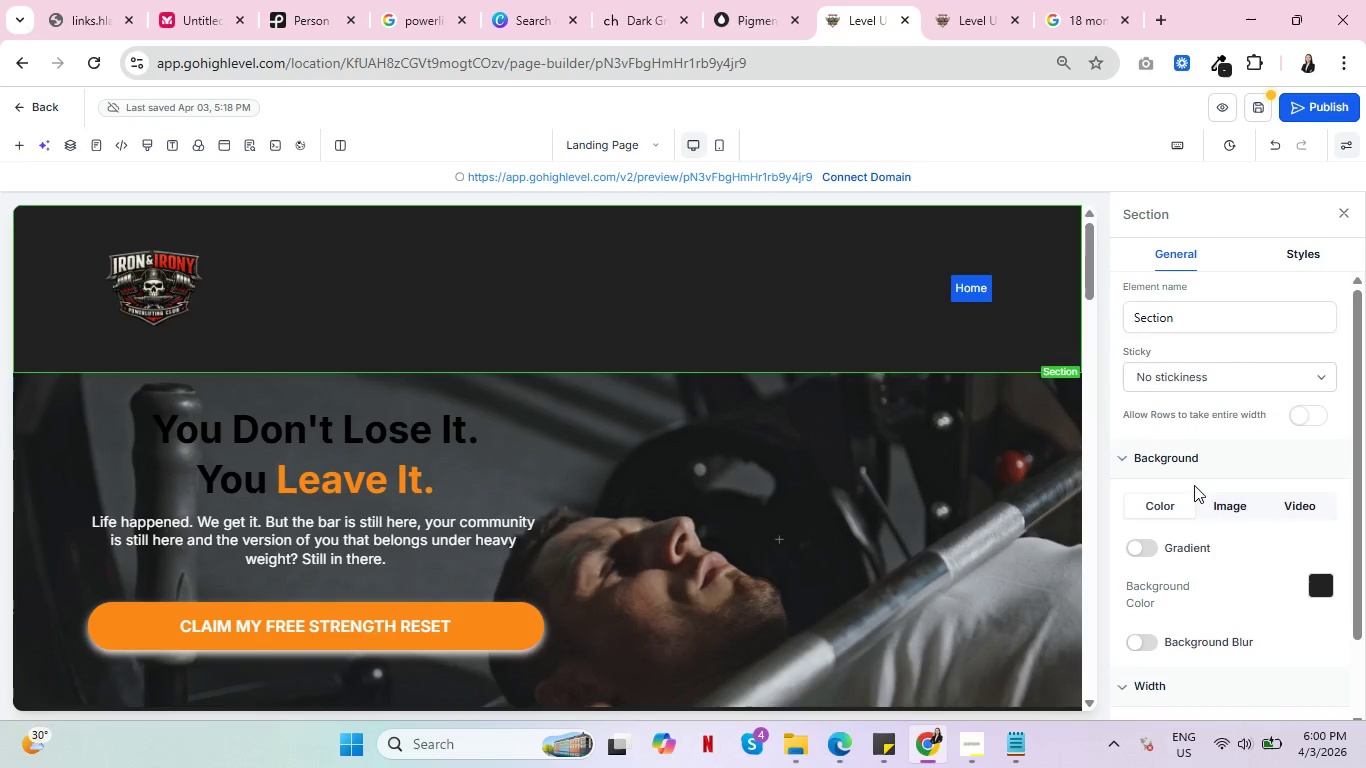 
scroll: coordinate [1195, 560], scroll_direction: down, amount: 3.0
 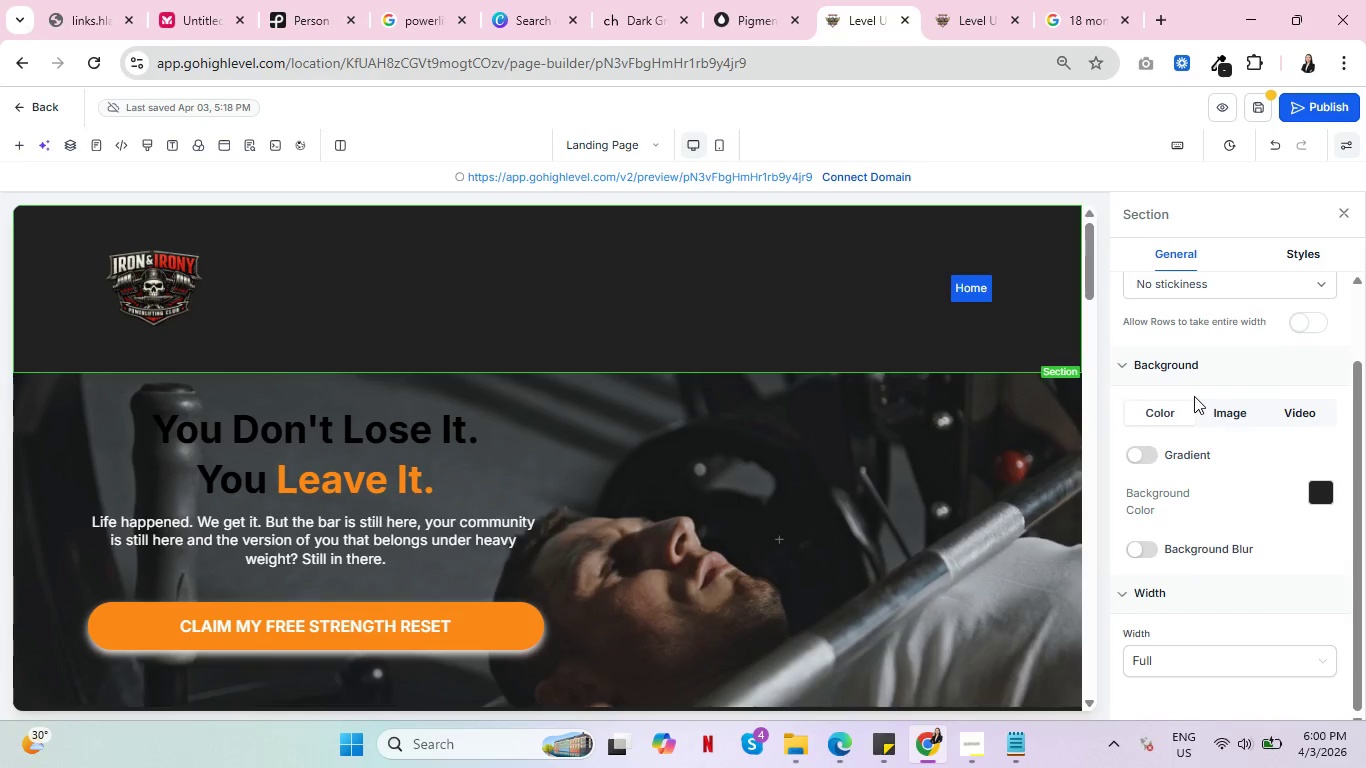 
double_click([1225, 412])
 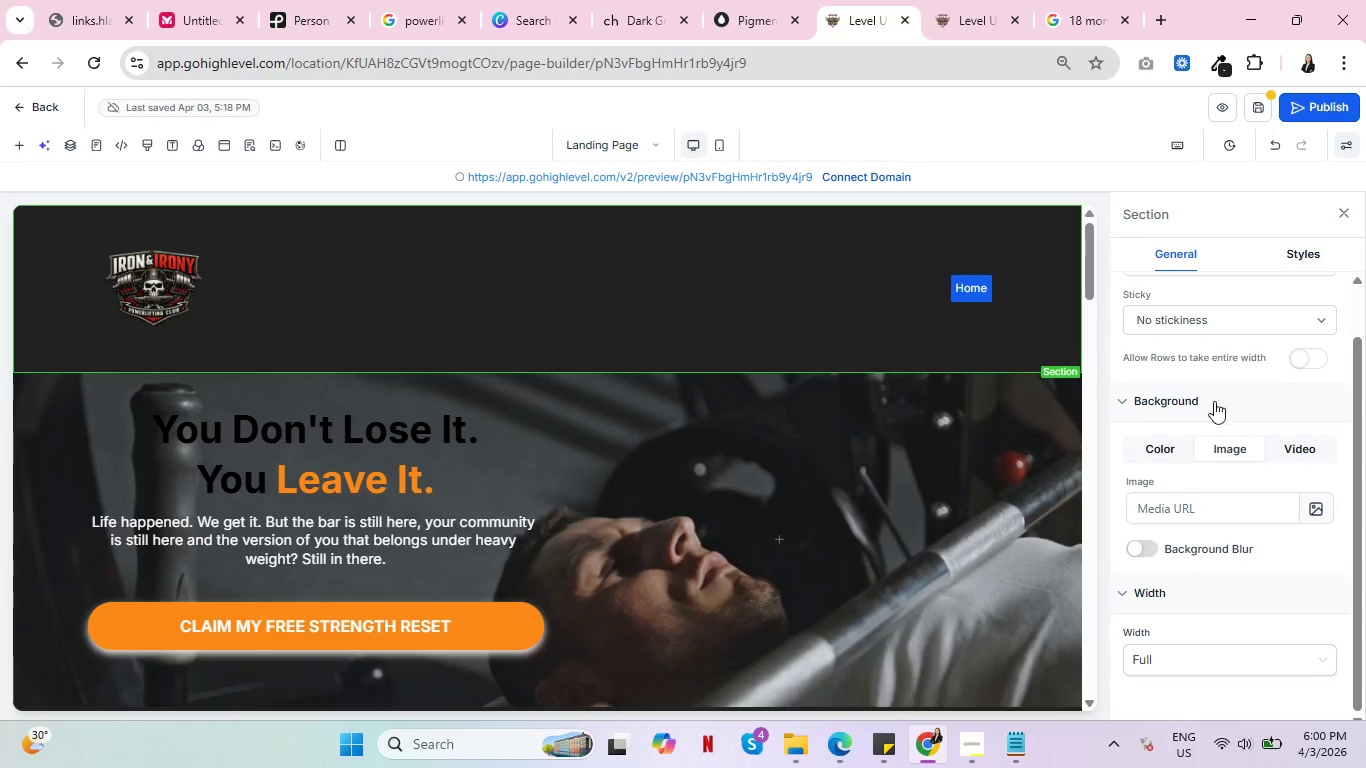 
scroll: coordinate [1243, 389], scroll_direction: up, amount: 2.0
 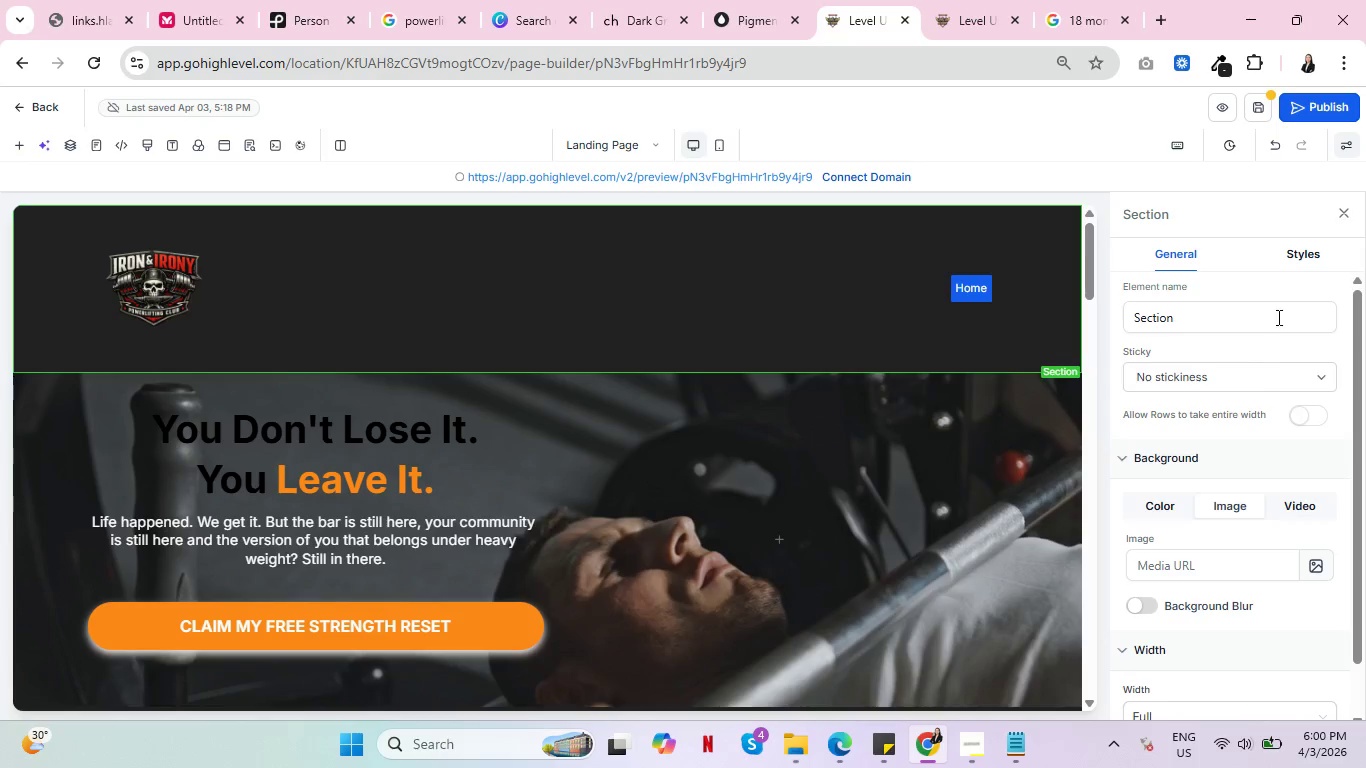 
left_click([1294, 252])
 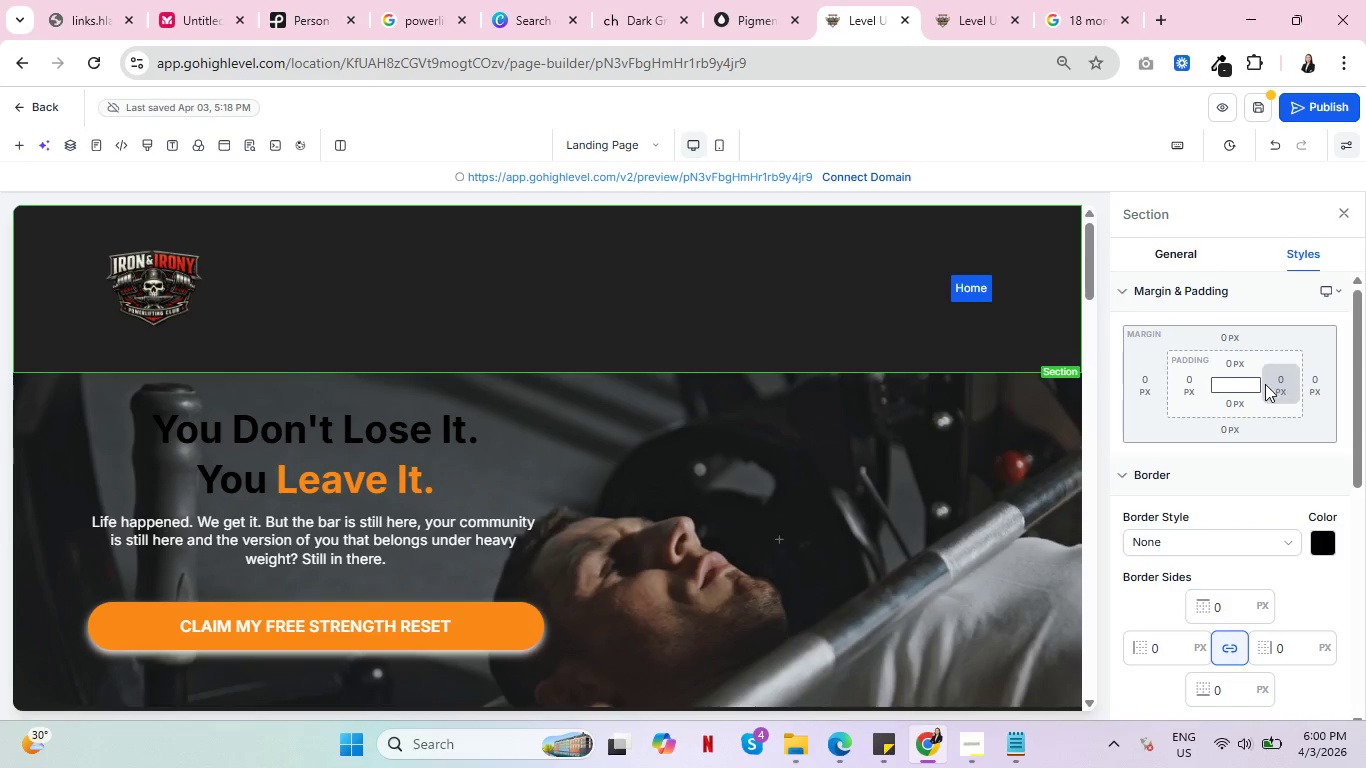 
left_click([1167, 252])
 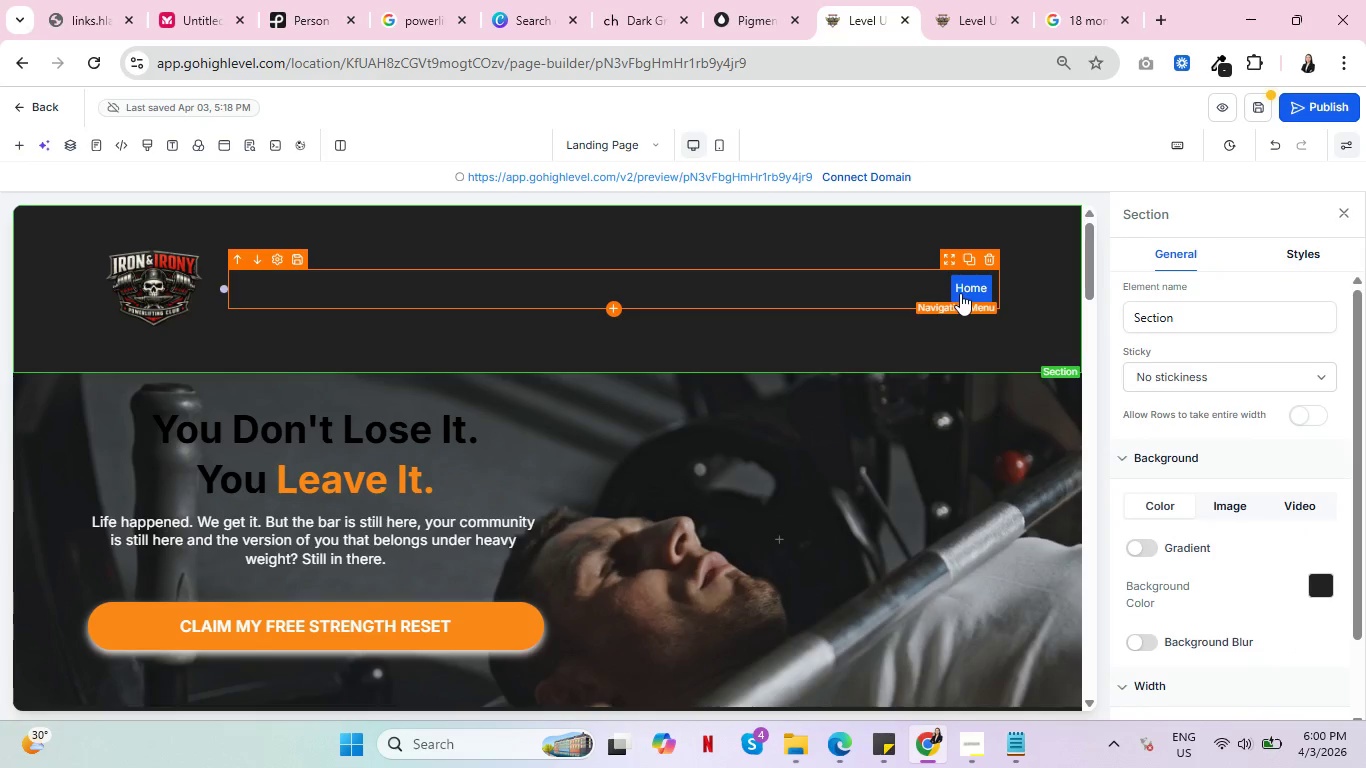 
left_click([962, 292])
 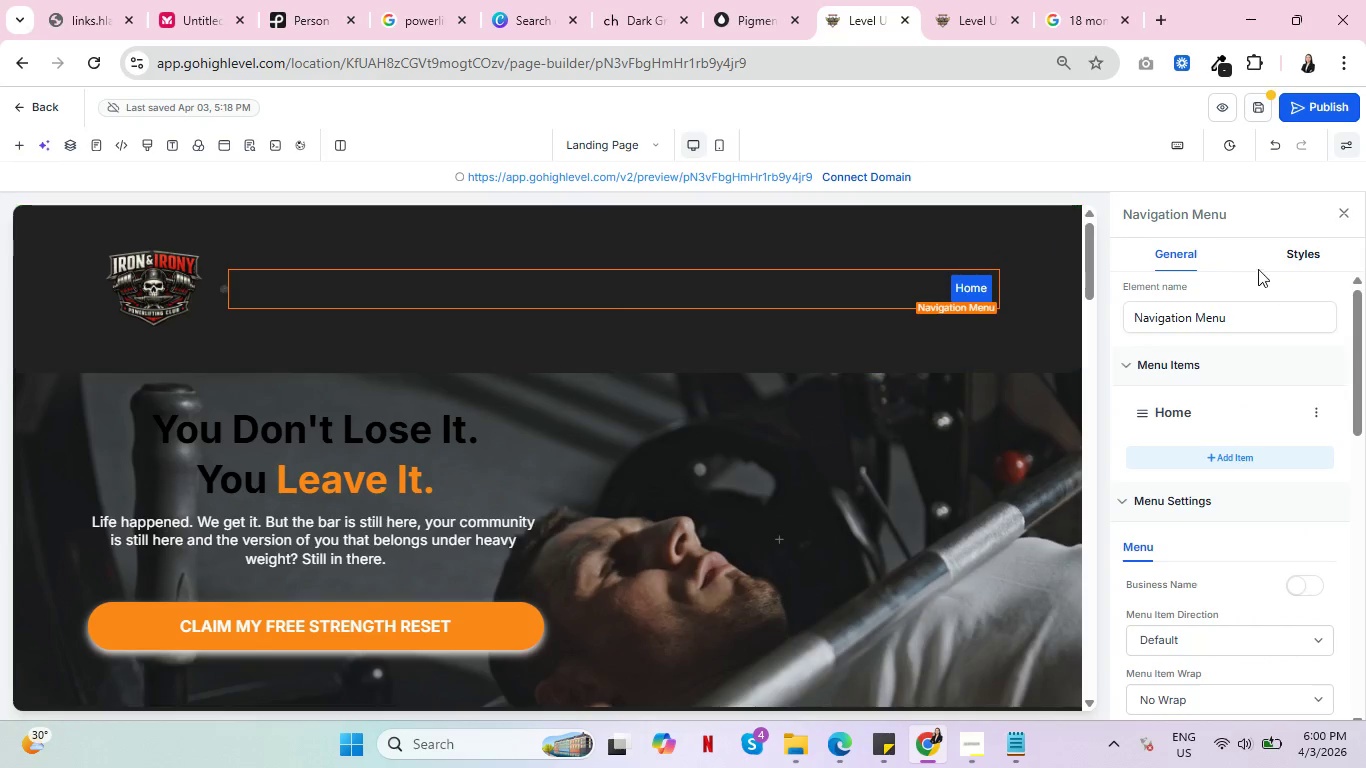 
left_click([1295, 256])
 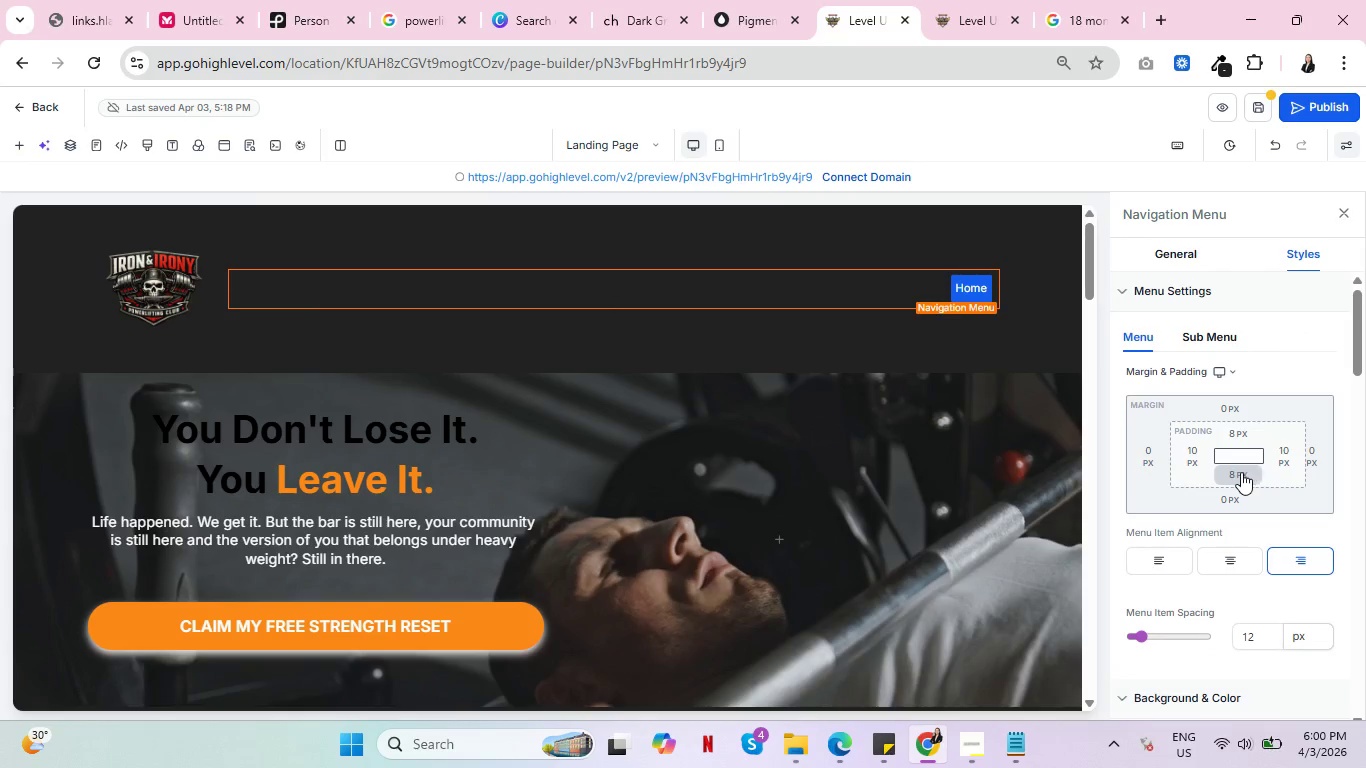 
left_click([1240, 472])
 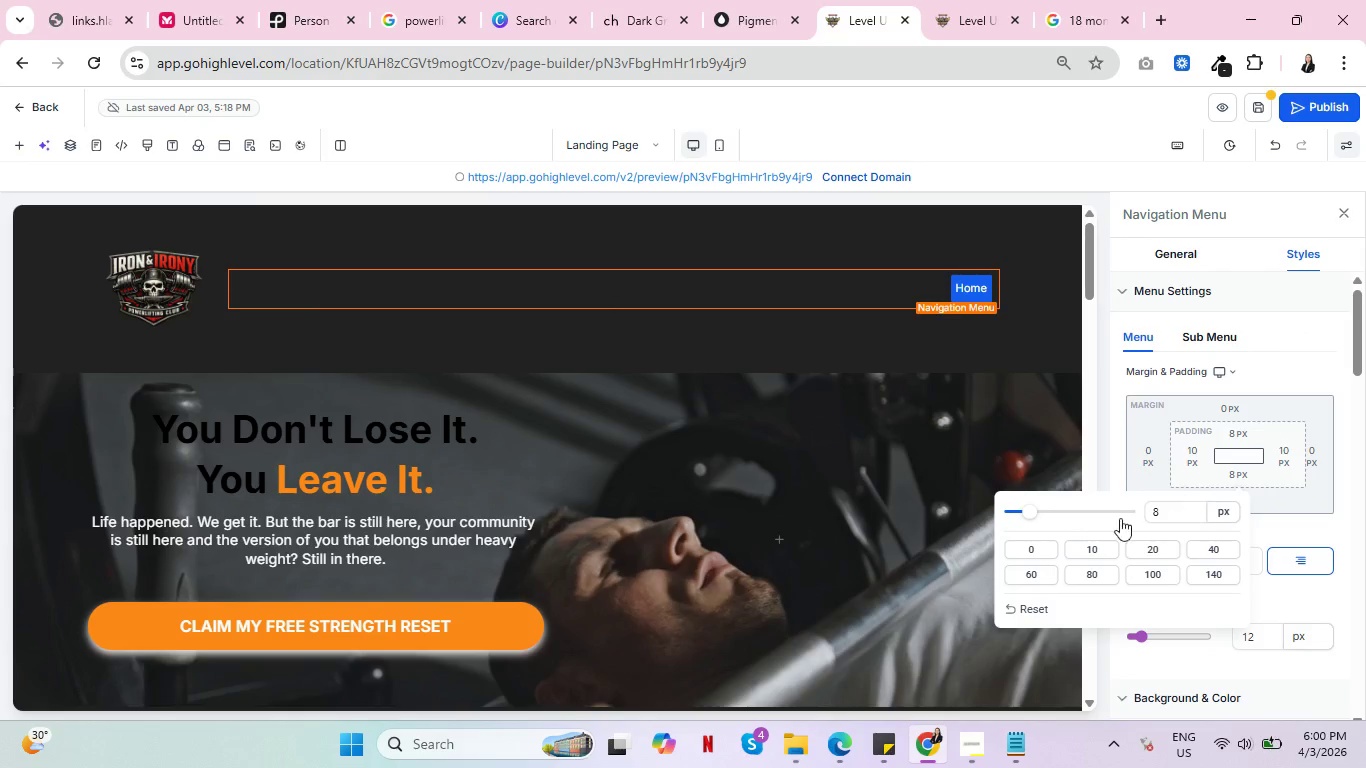 
left_click([1024, 551])
 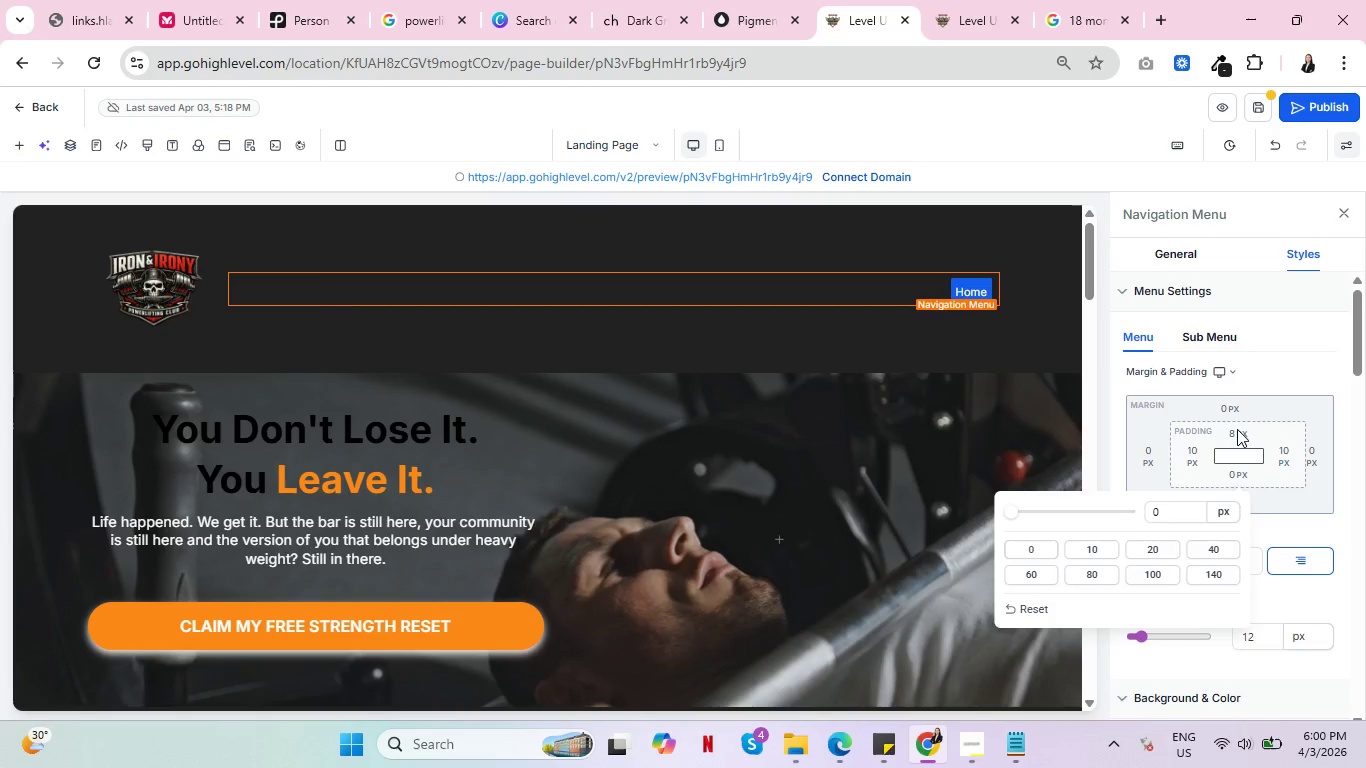 
left_click([1248, 437])
 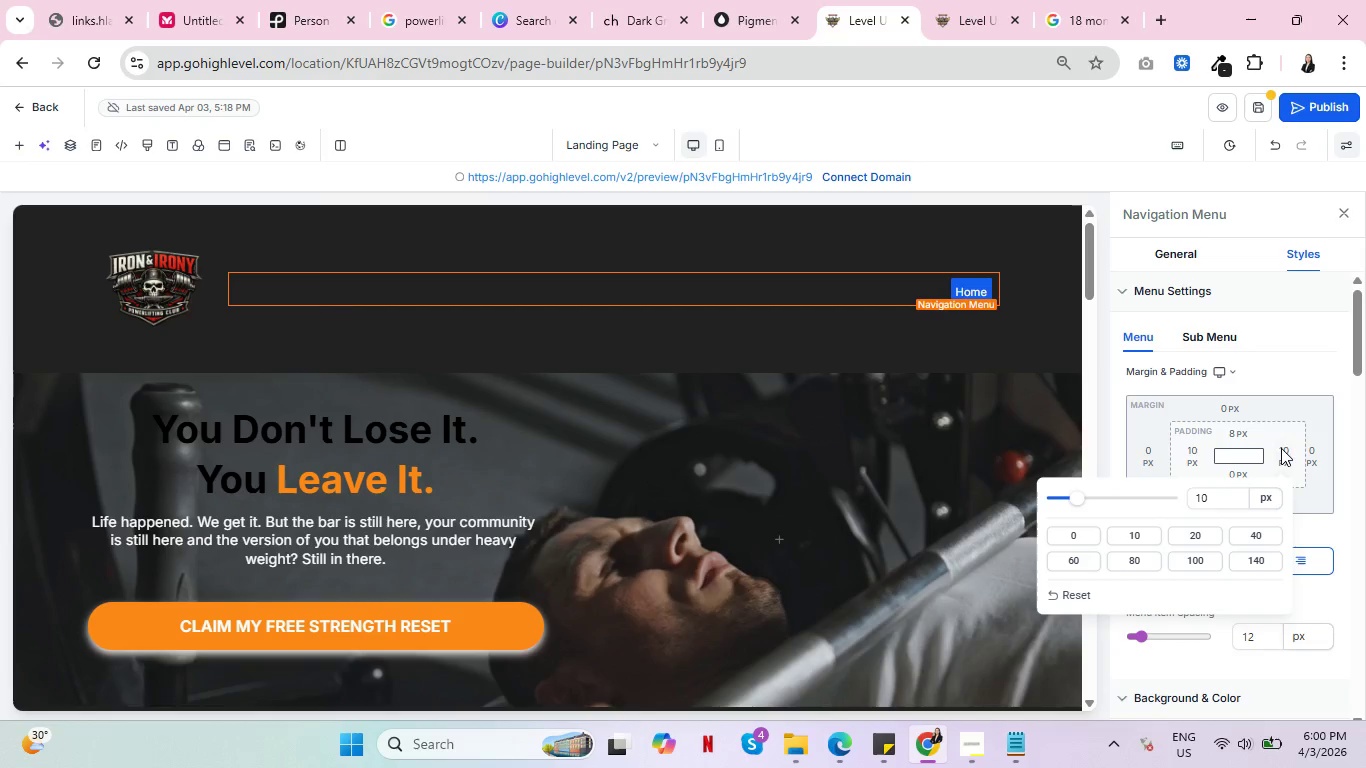 
left_click([1063, 540])
 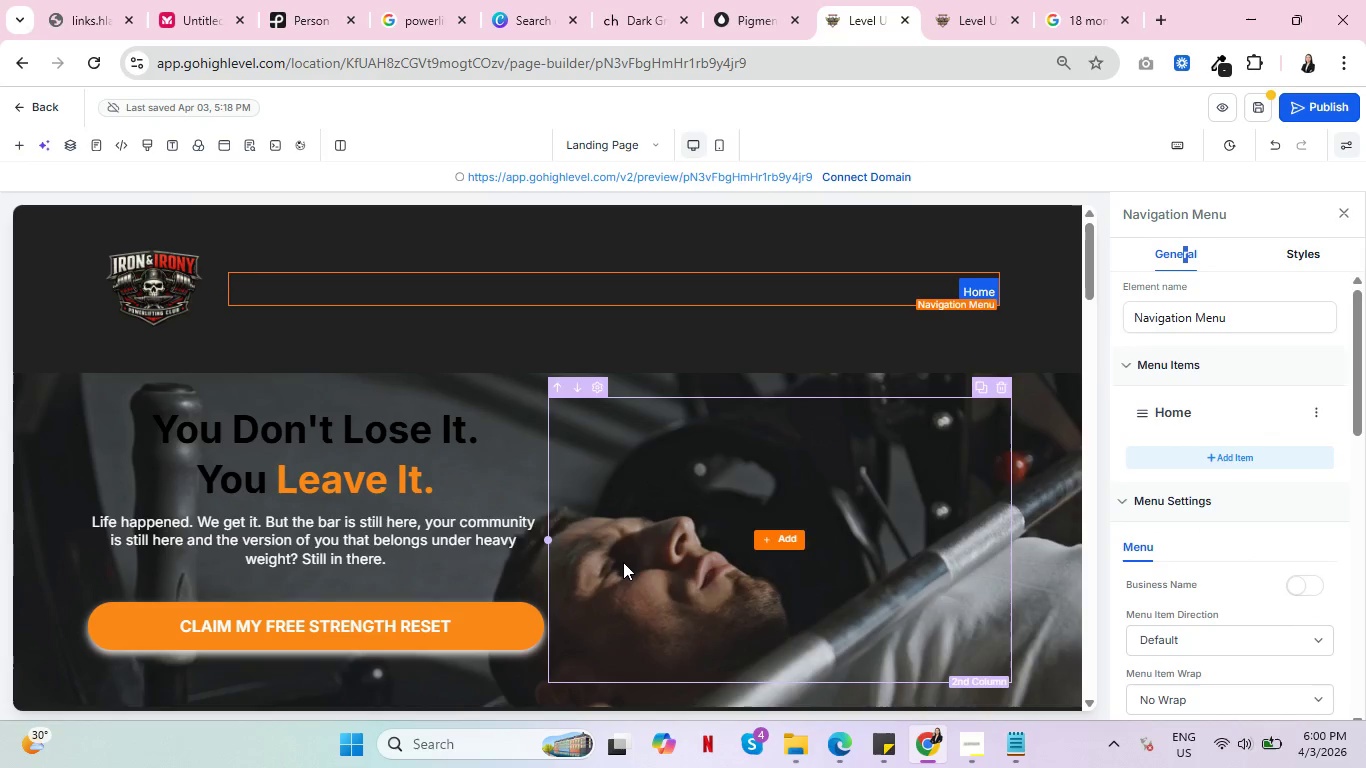 
wait(11.98)
 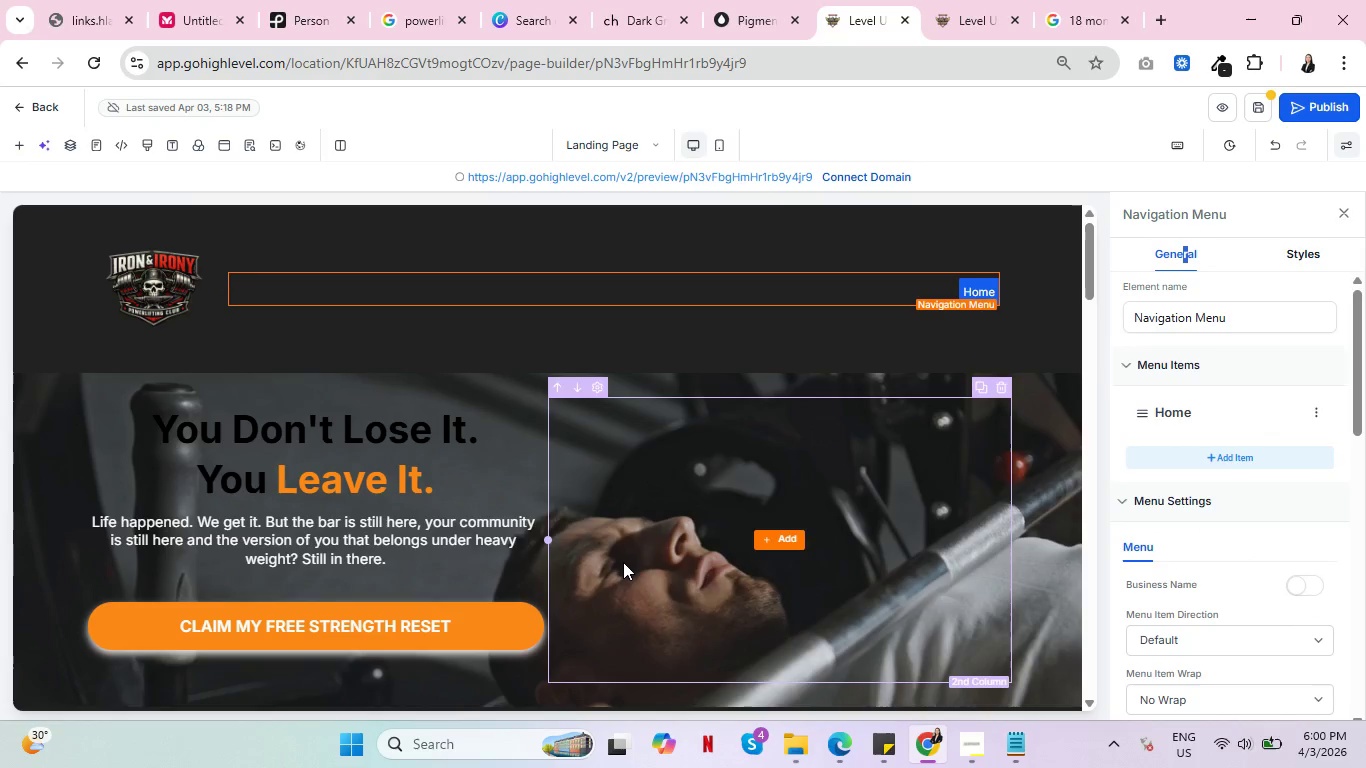 
left_click([978, 287])
 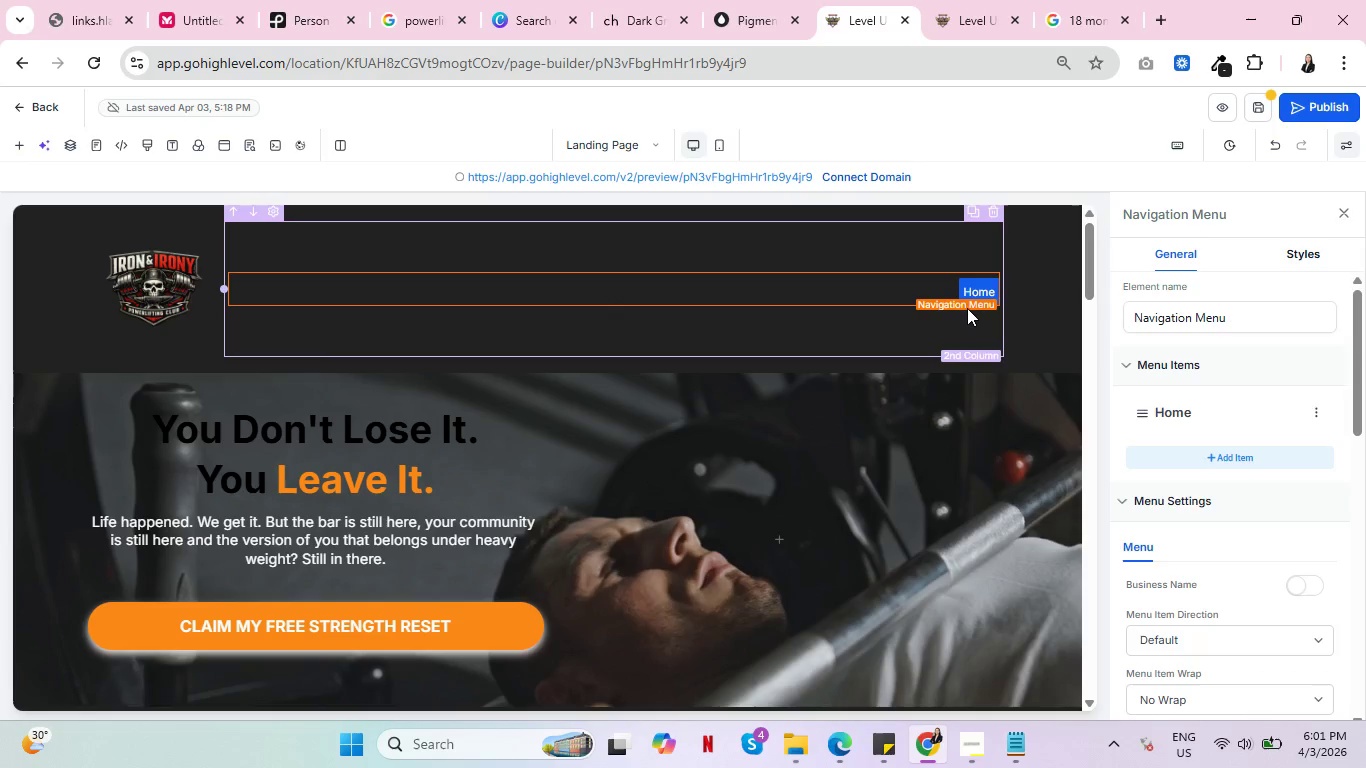 
wait(7.2)
 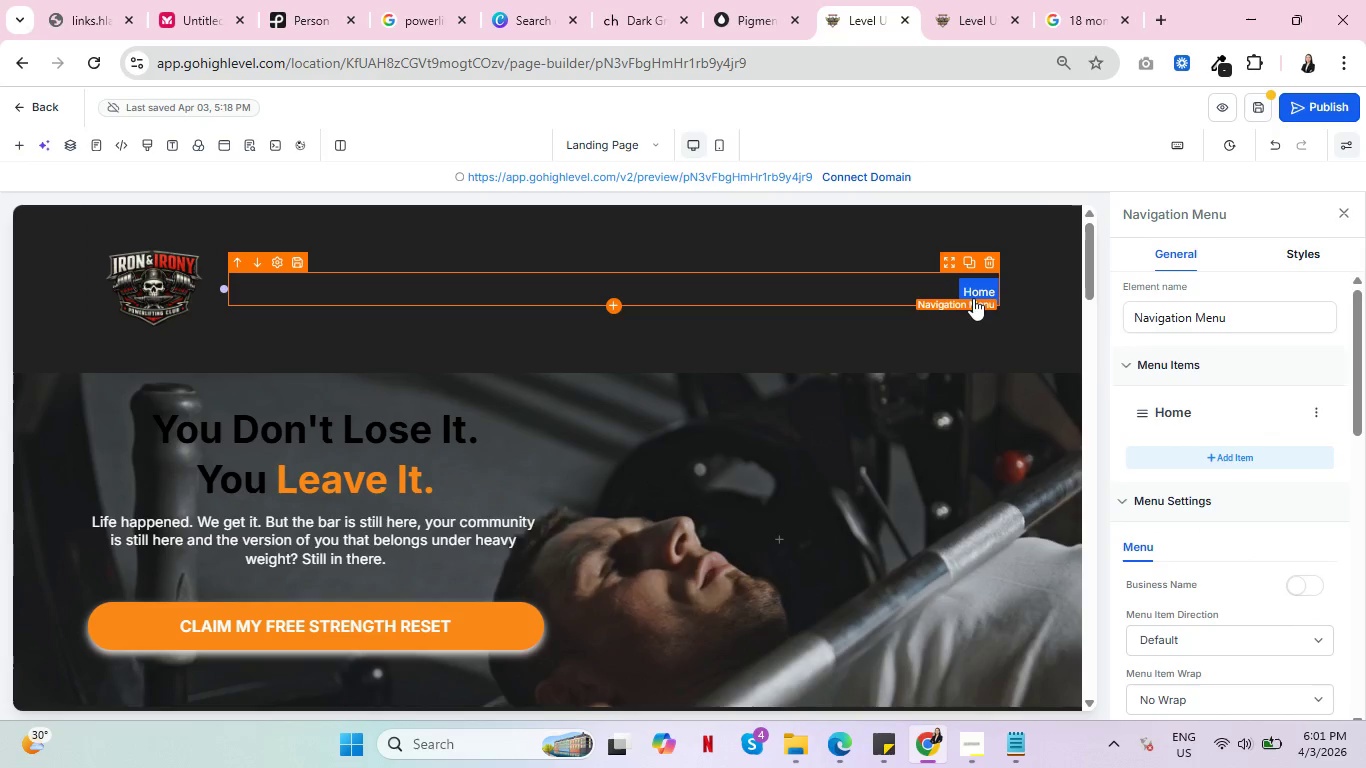 
left_click([1314, 418])
 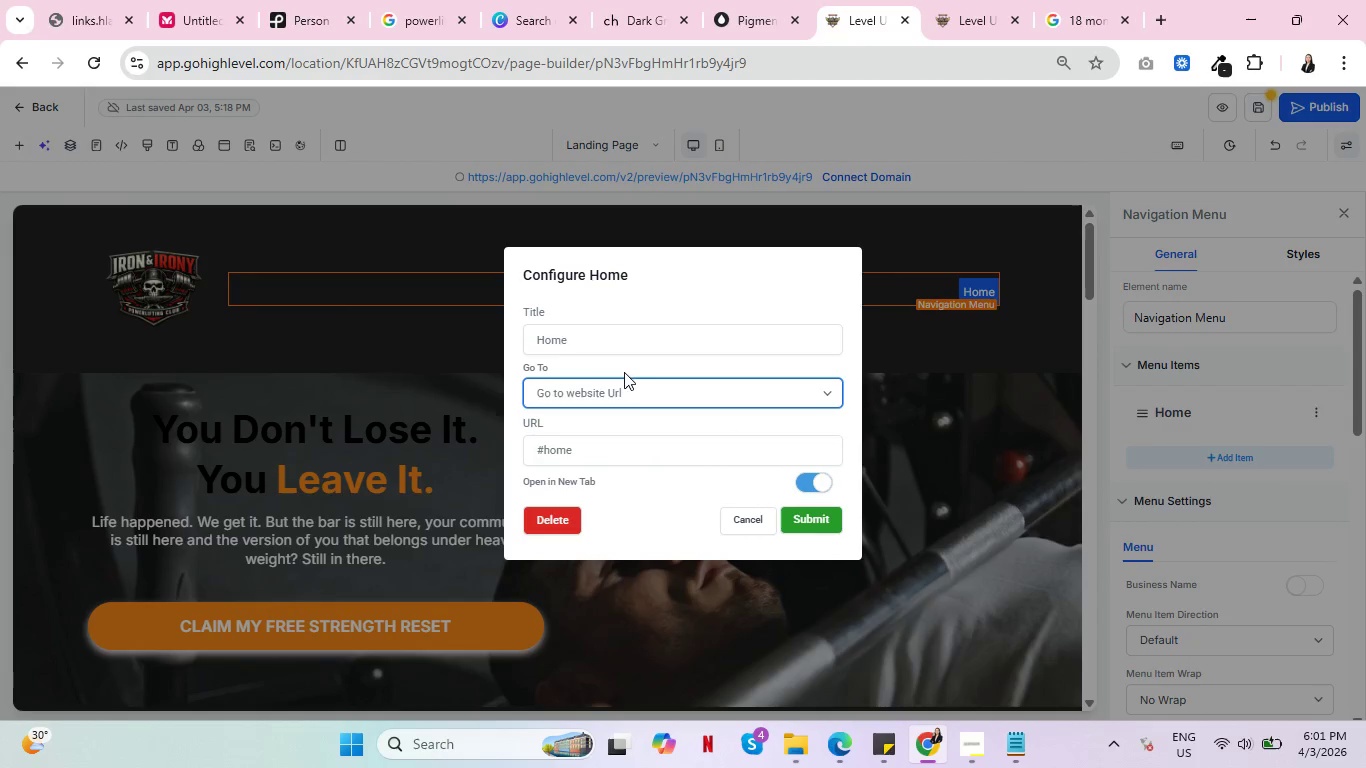 
left_click([624, 341])
 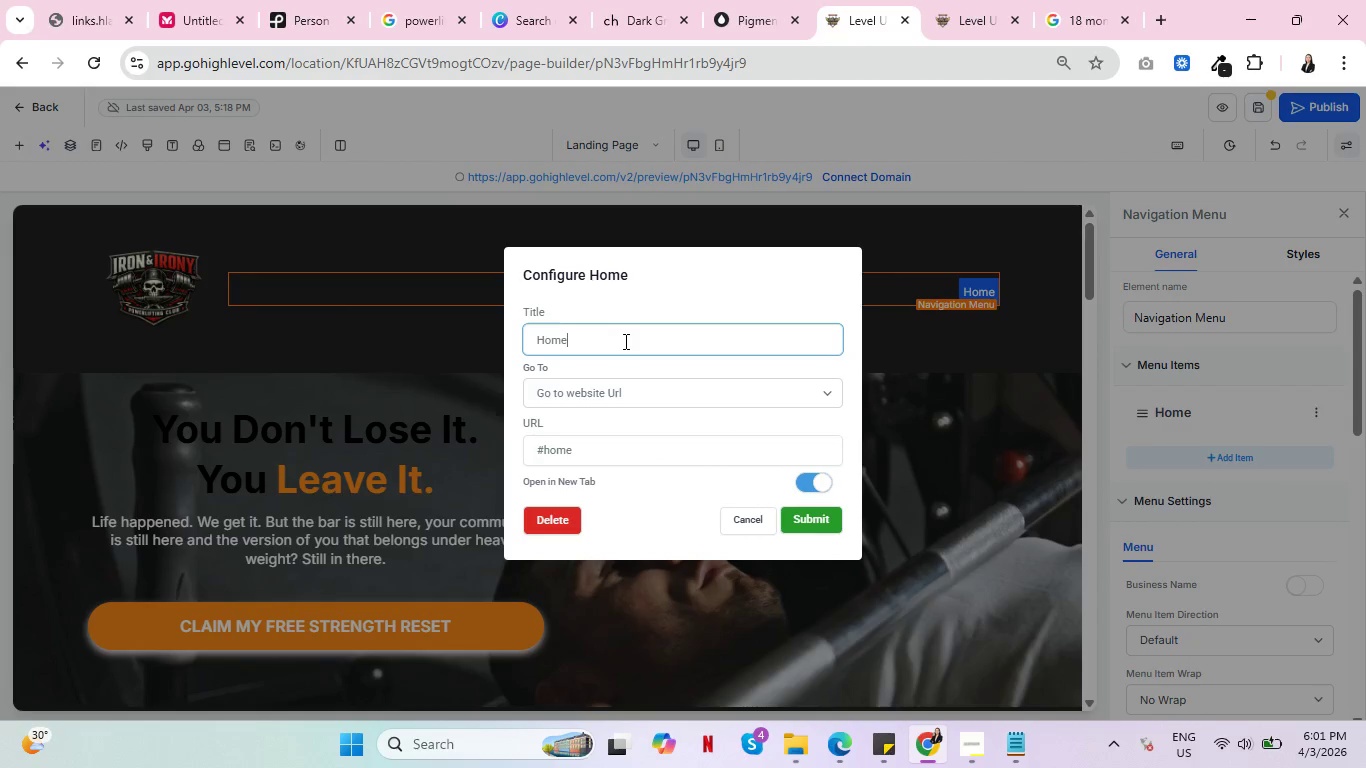 
left_click_drag(start_coordinate=[624, 341], to_coordinate=[539, 347])
 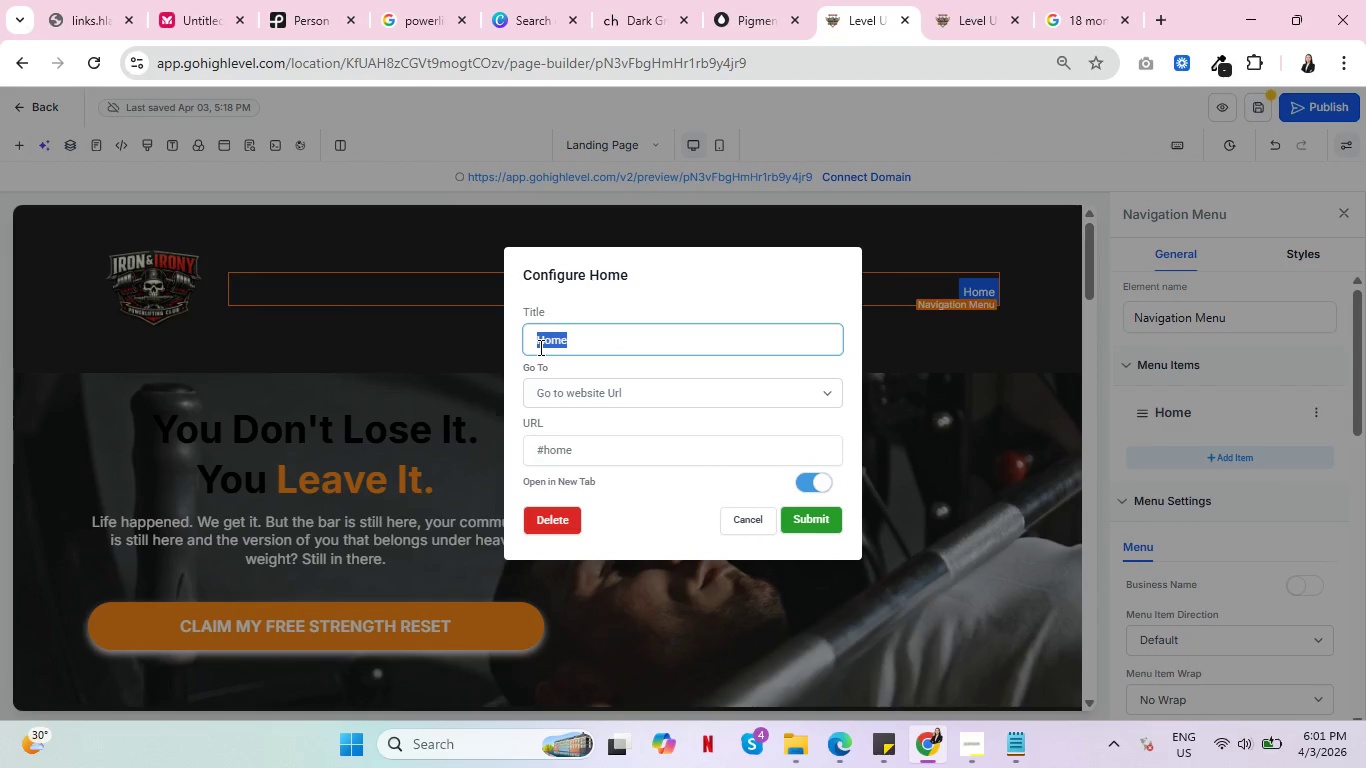 
type(CLAIM MY SPOT)
 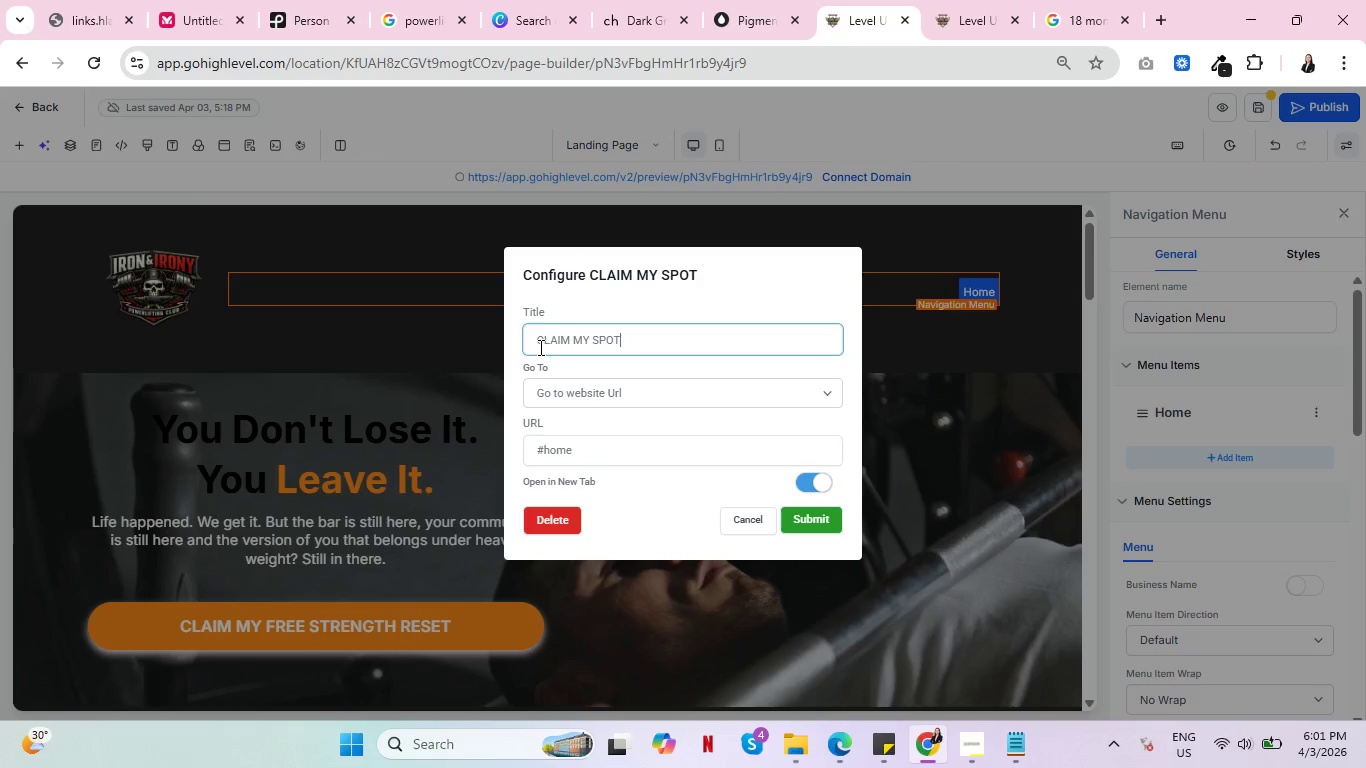 
left_click([804, 513])
 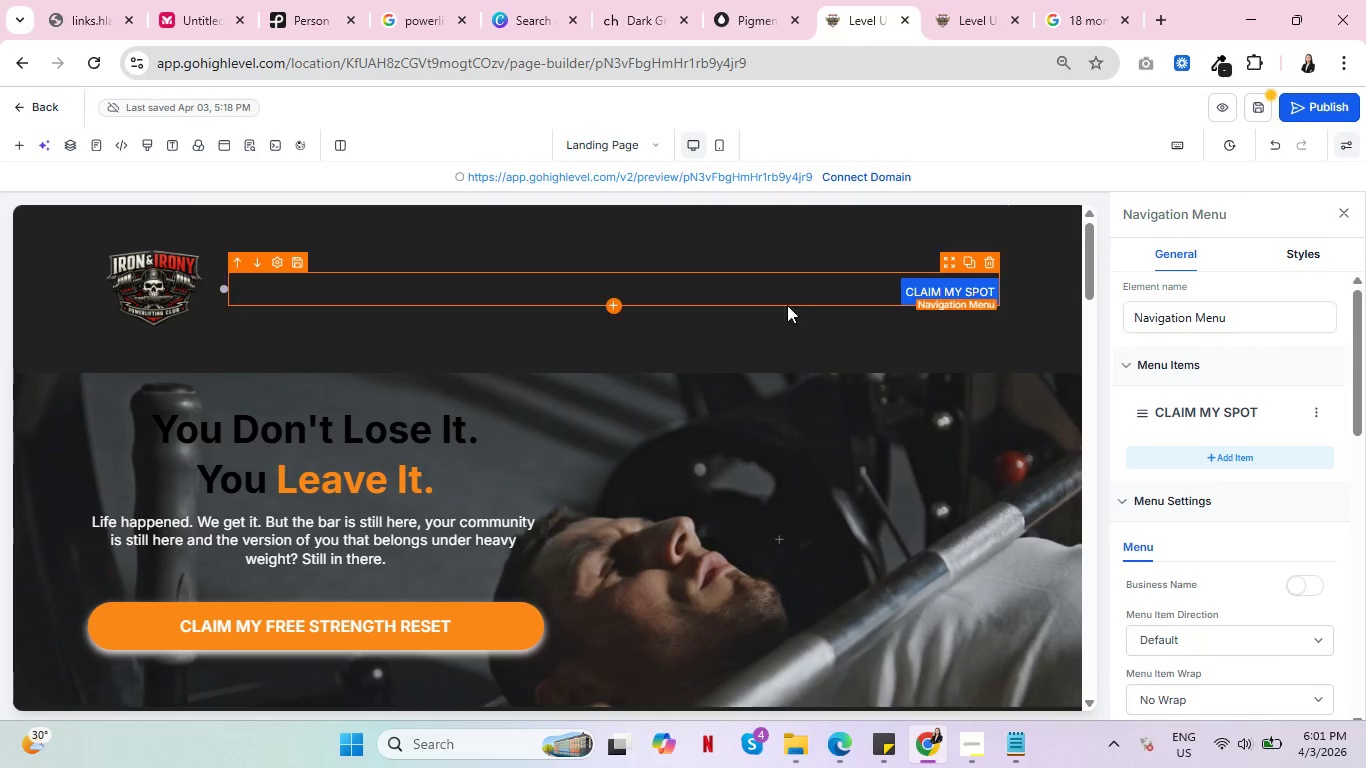 
left_click([953, 287])
 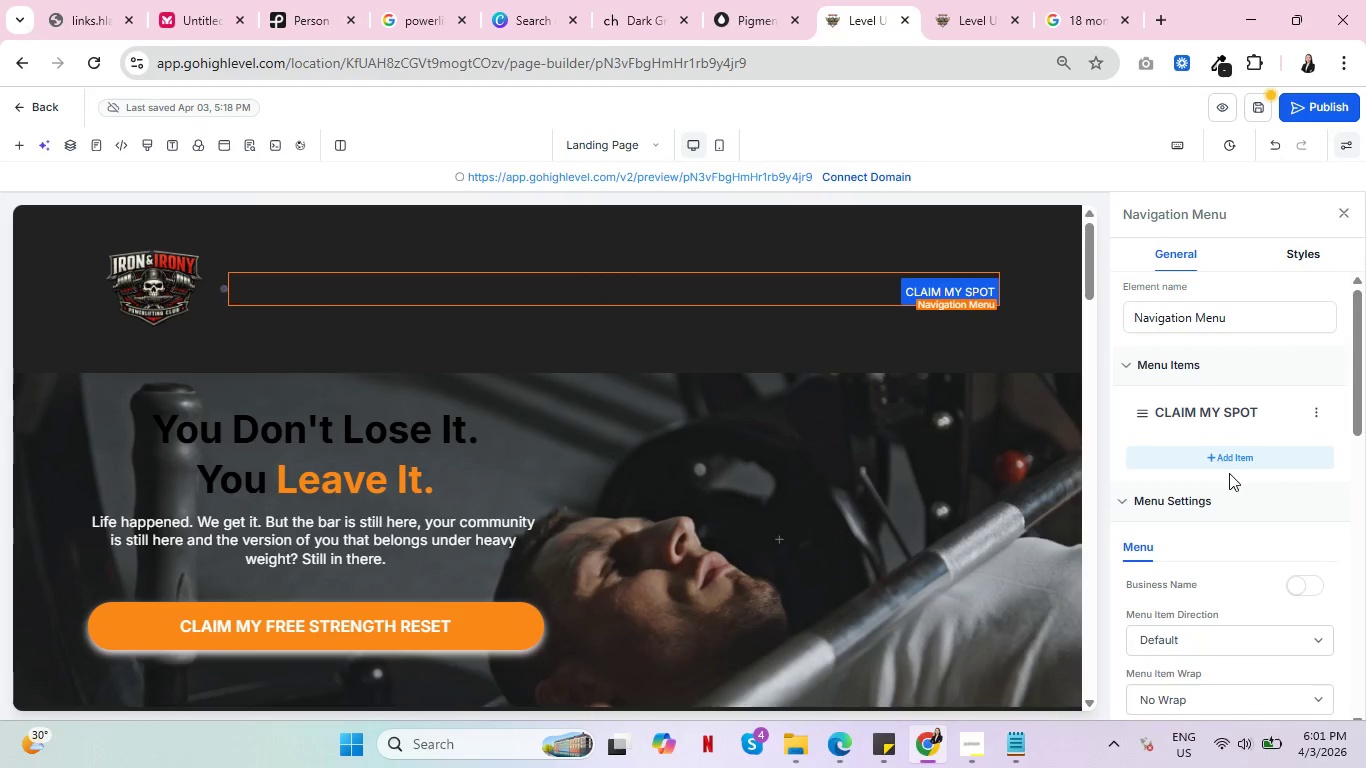 
scroll: coordinate [1302, 467], scroll_direction: down, amount: 4.0
 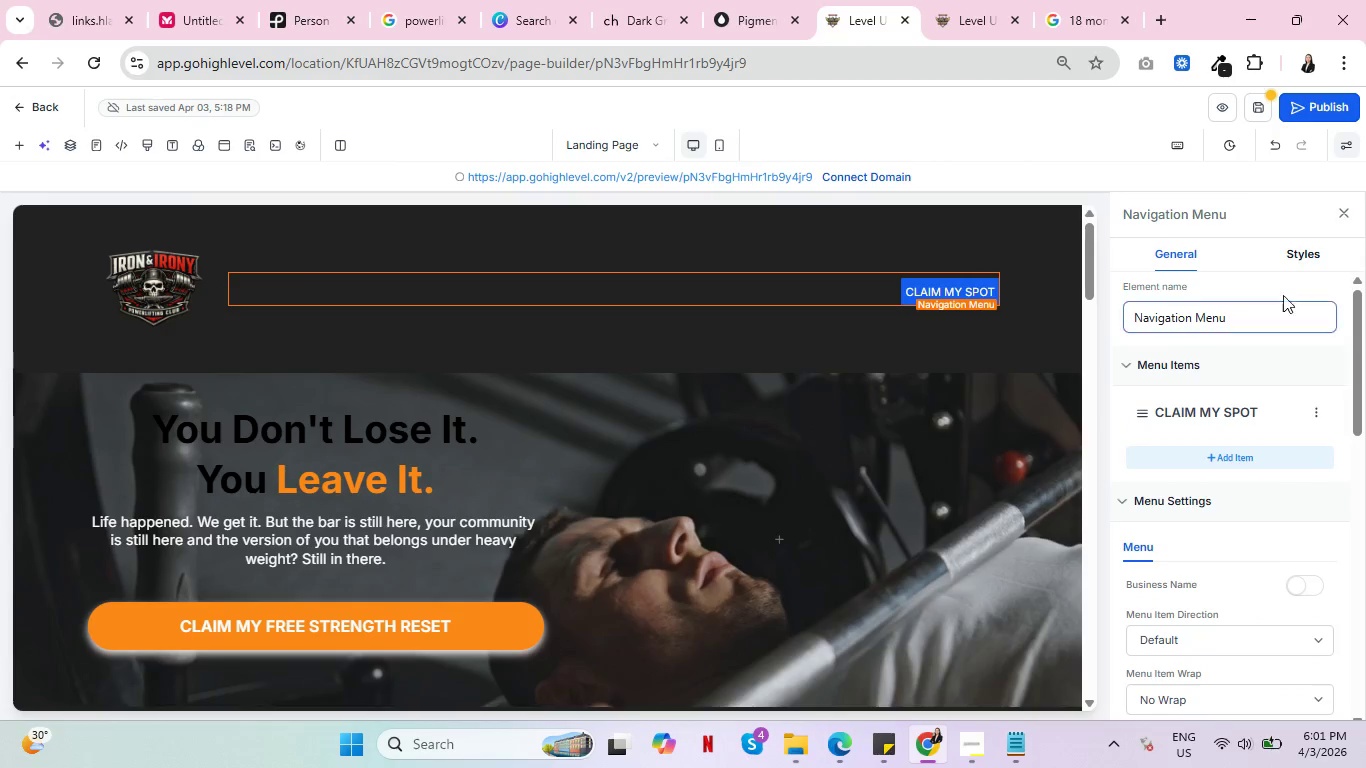 
left_click([1308, 257])
 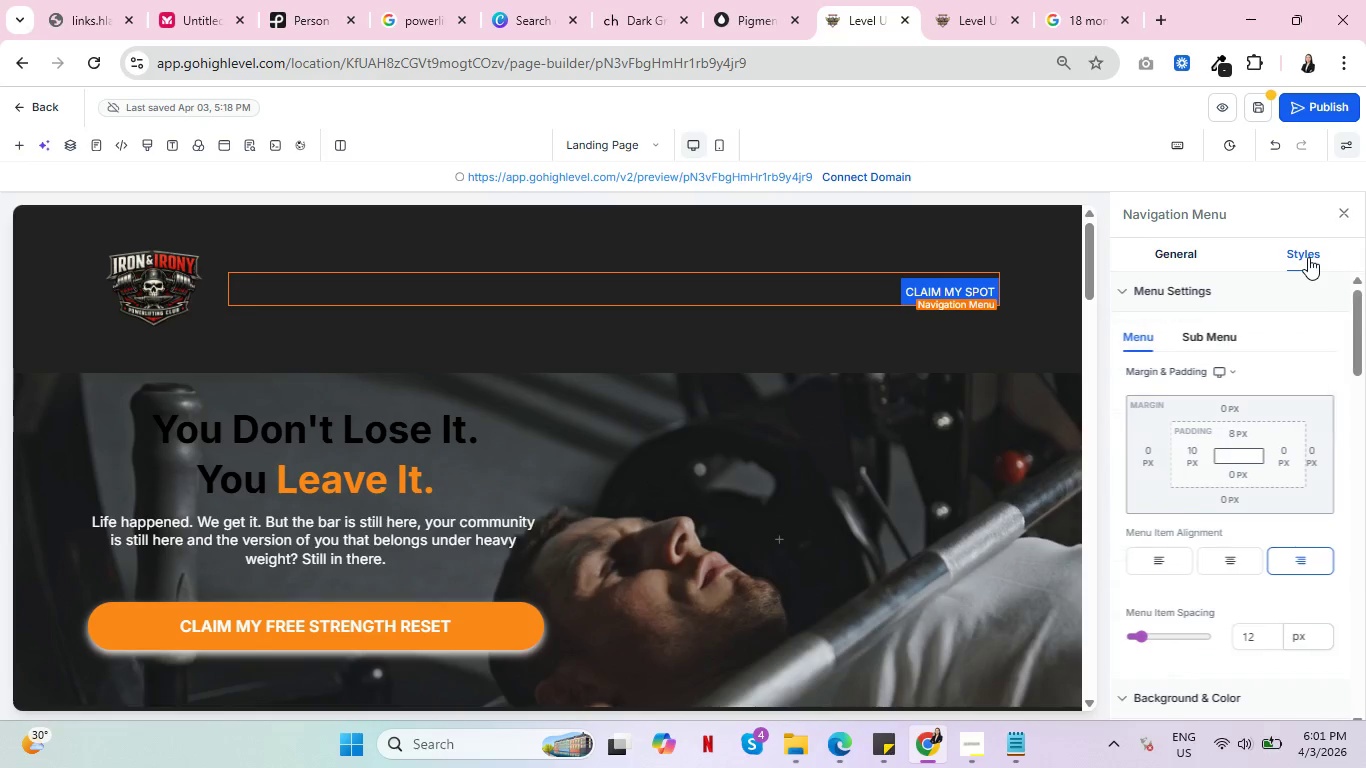 
scroll: coordinate [1273, 418], scroll_direction: down, amount: 3.0
 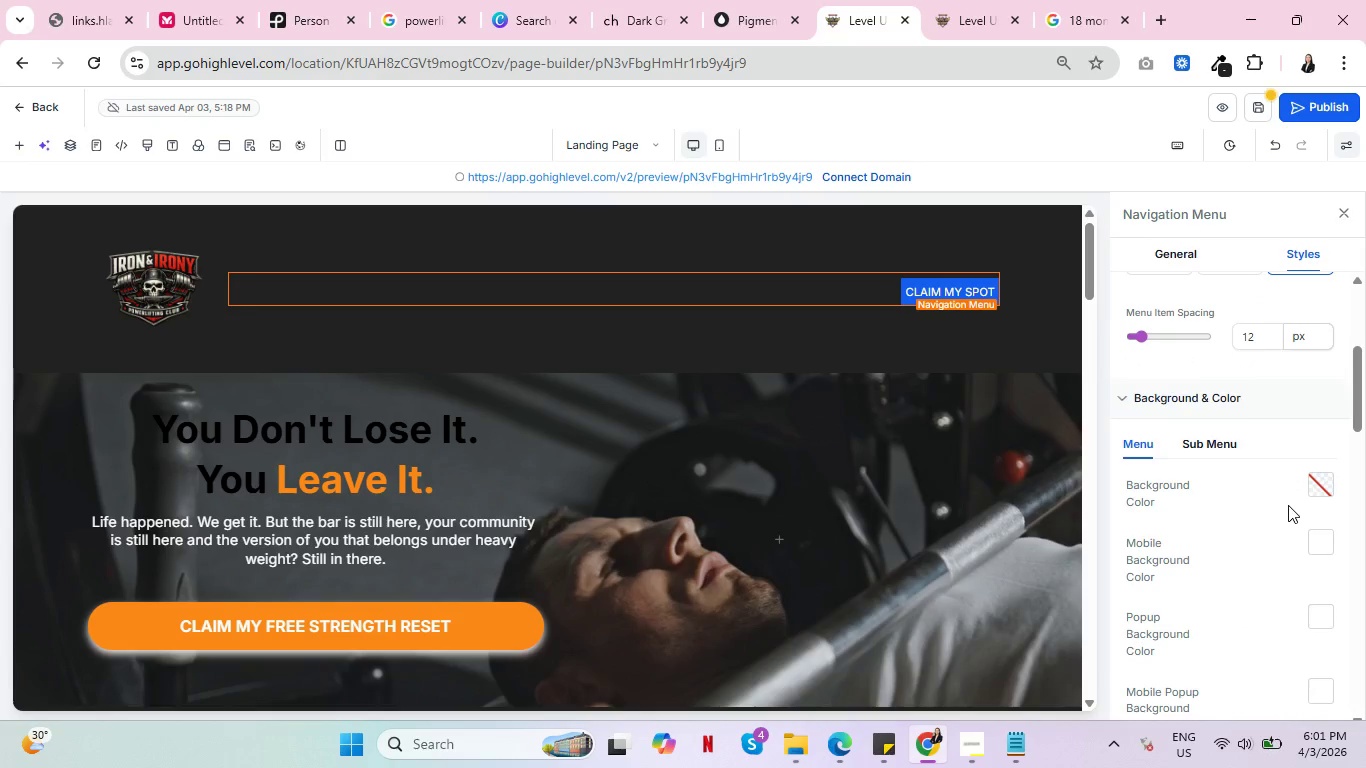 
left_click([964, 287])
 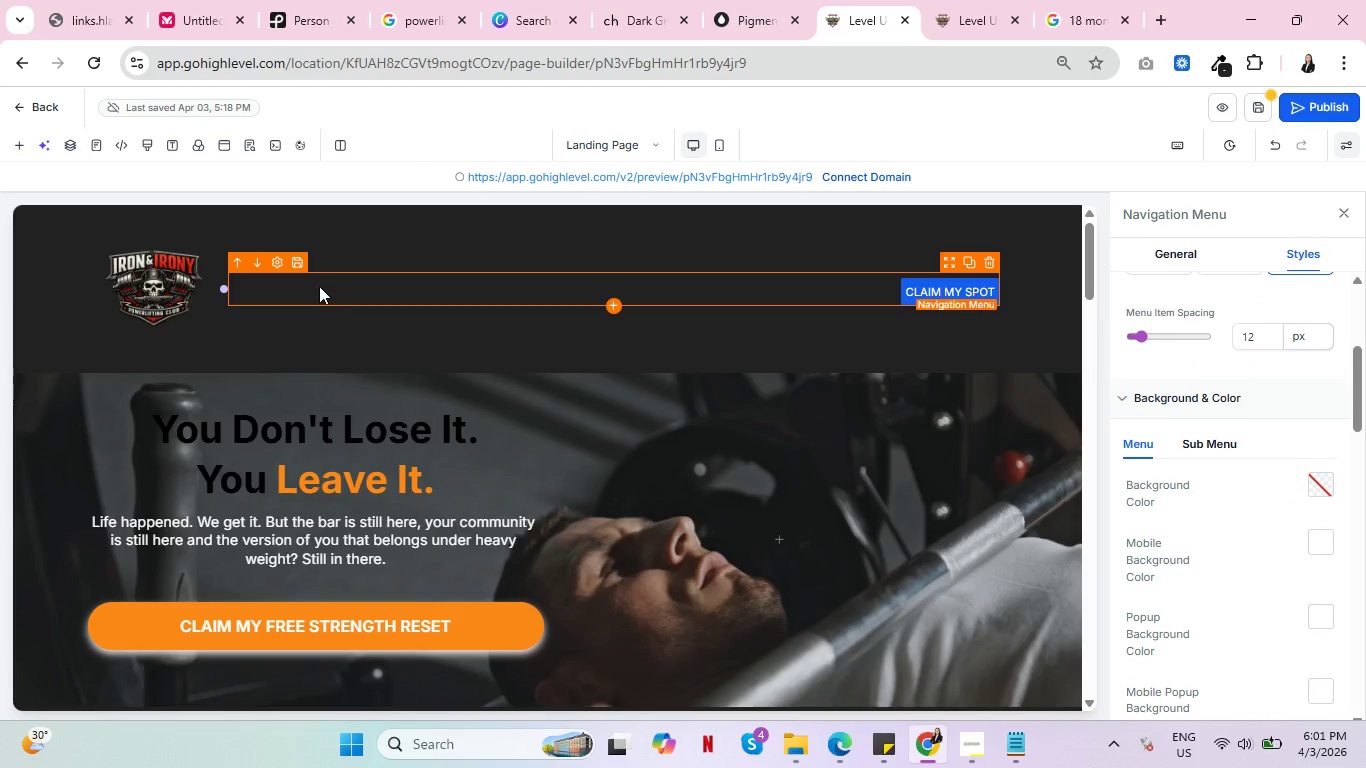 
left_click([280, 261])
 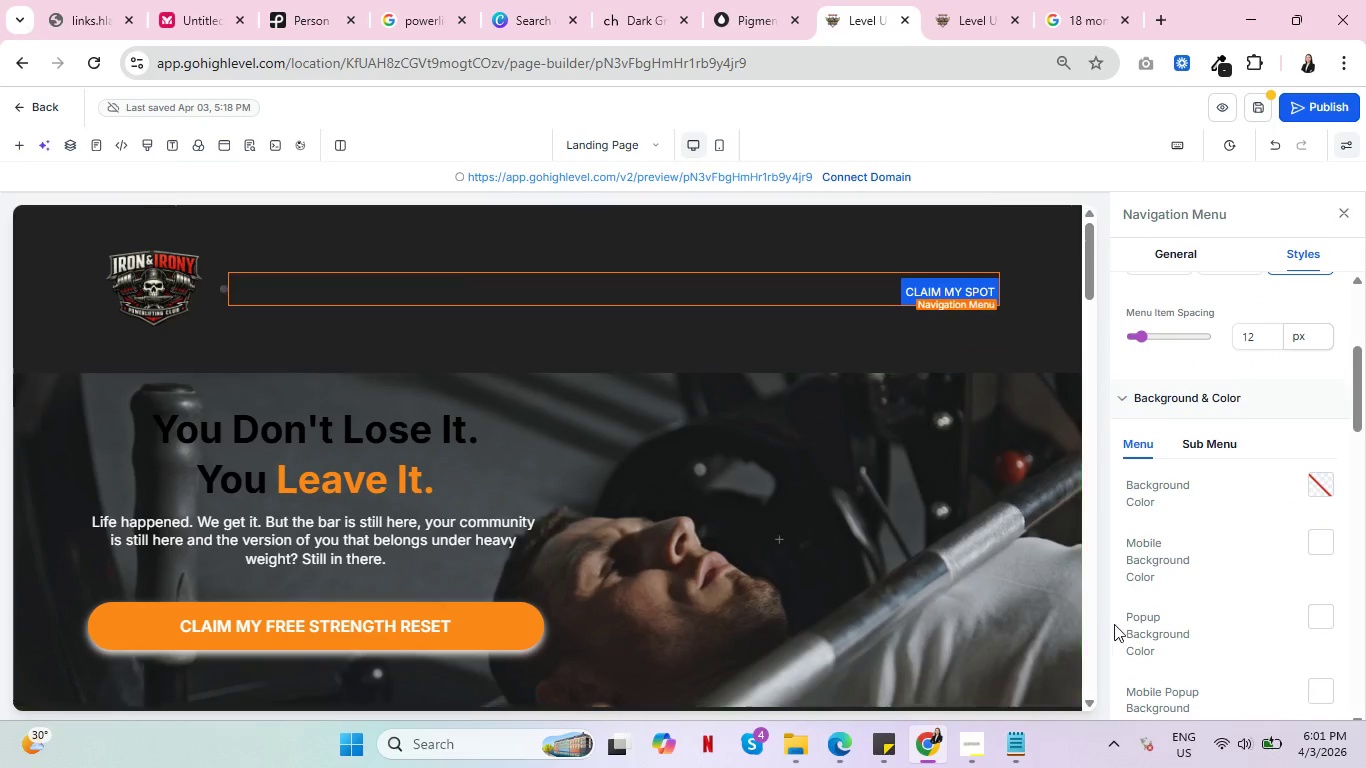 
scroll: coordinate [1306, 584], scroll_direction: down, amount: 2.0
 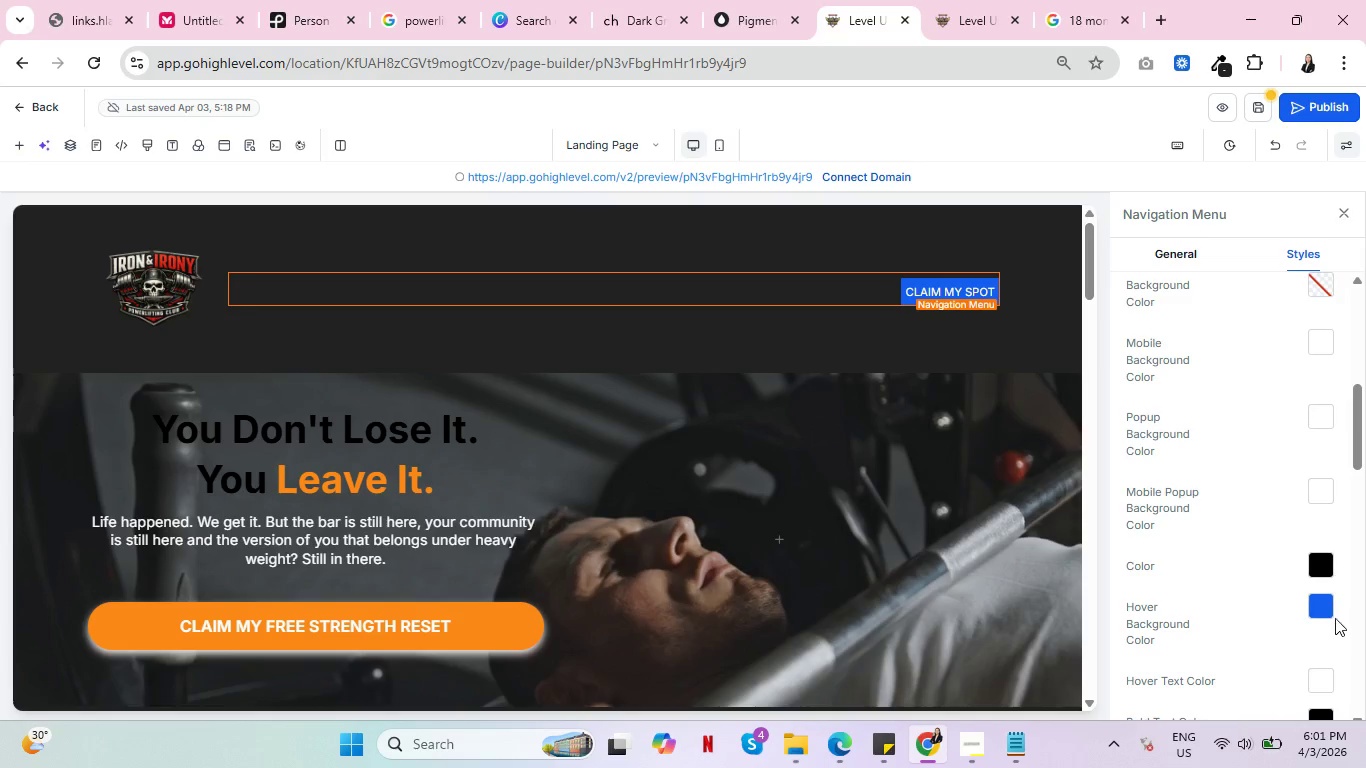 
left_click([1324, 607])
 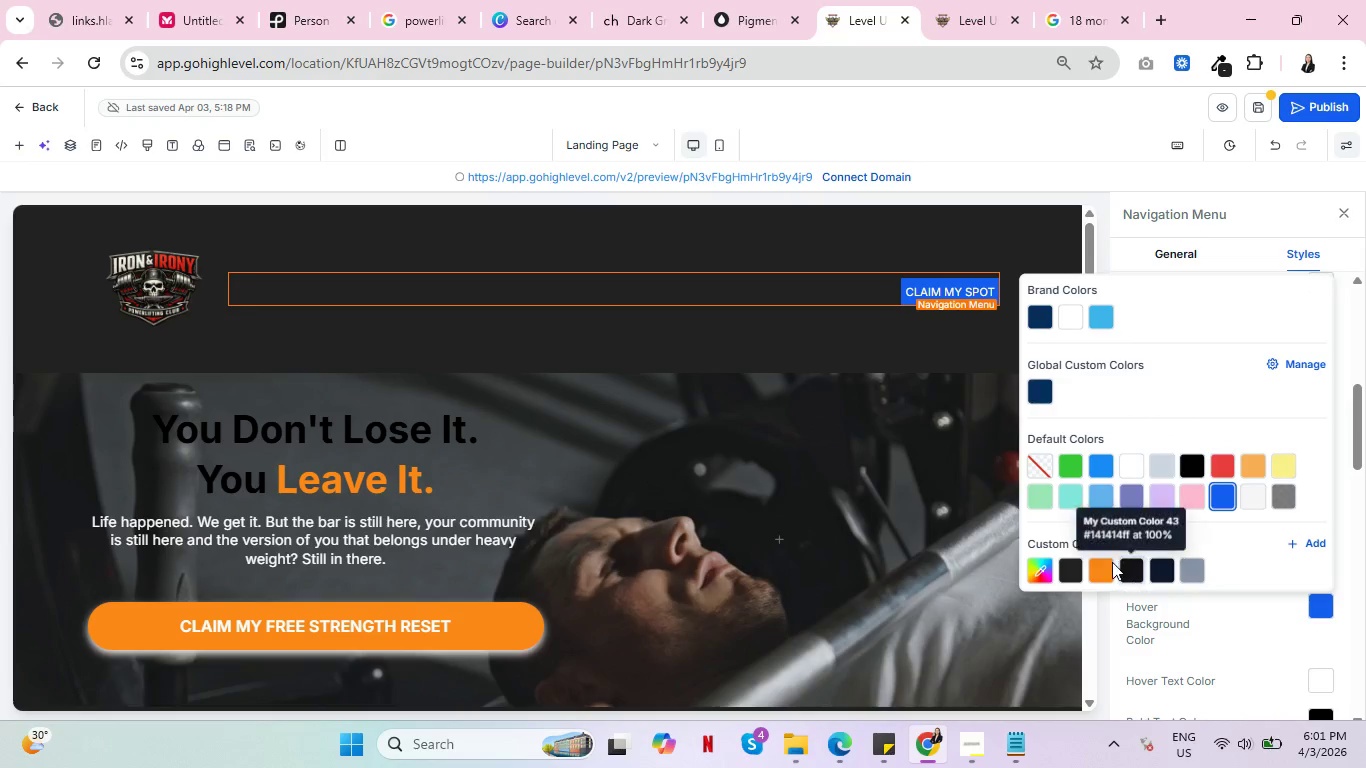 
left_click([1102, 564])
 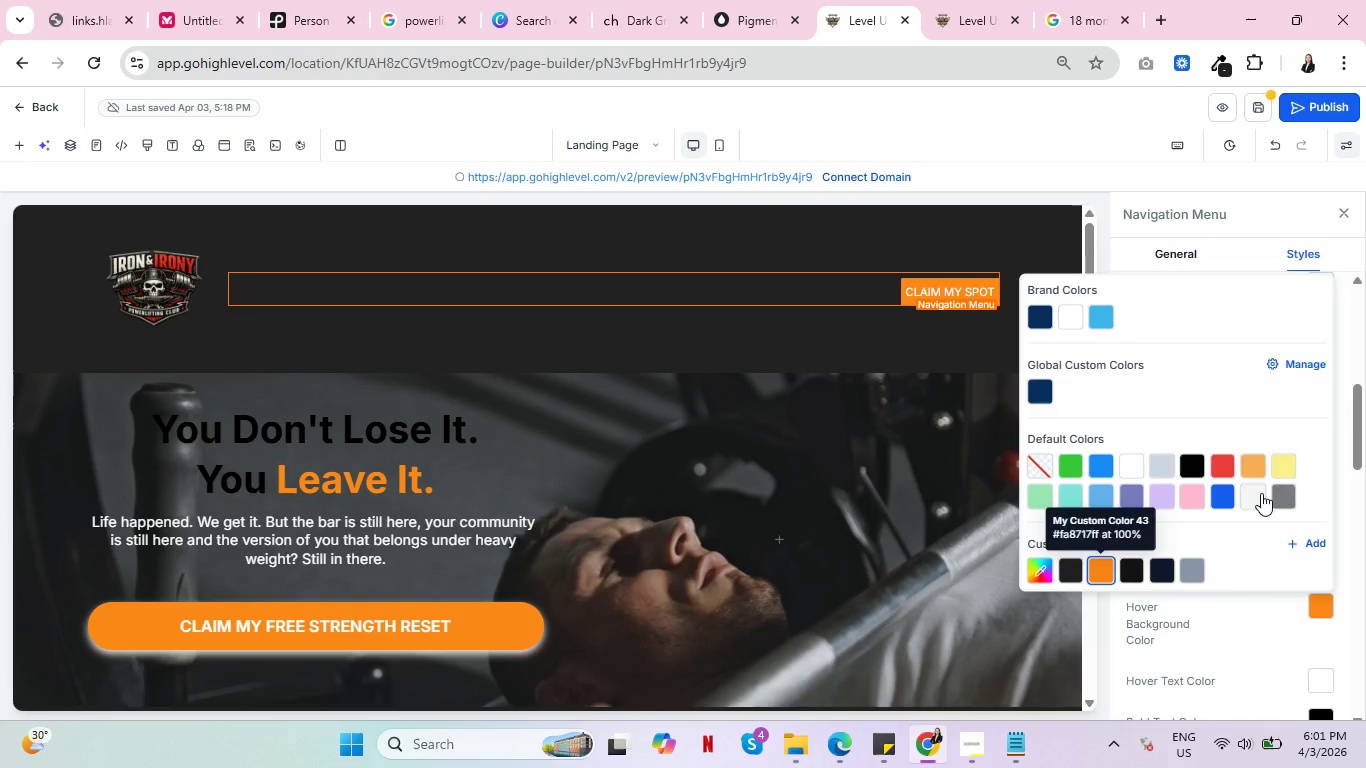 
left_click([1285, 465])
 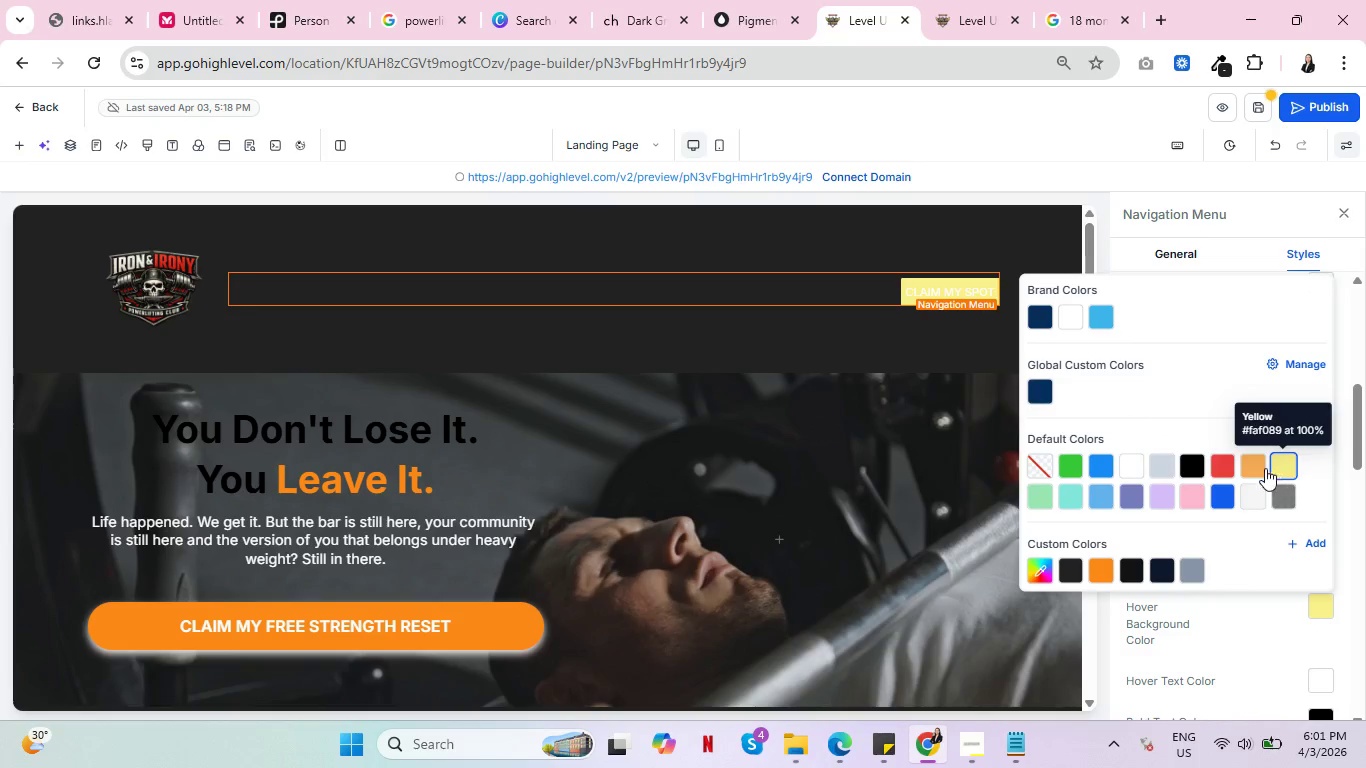 
left_click([1251, 466])
 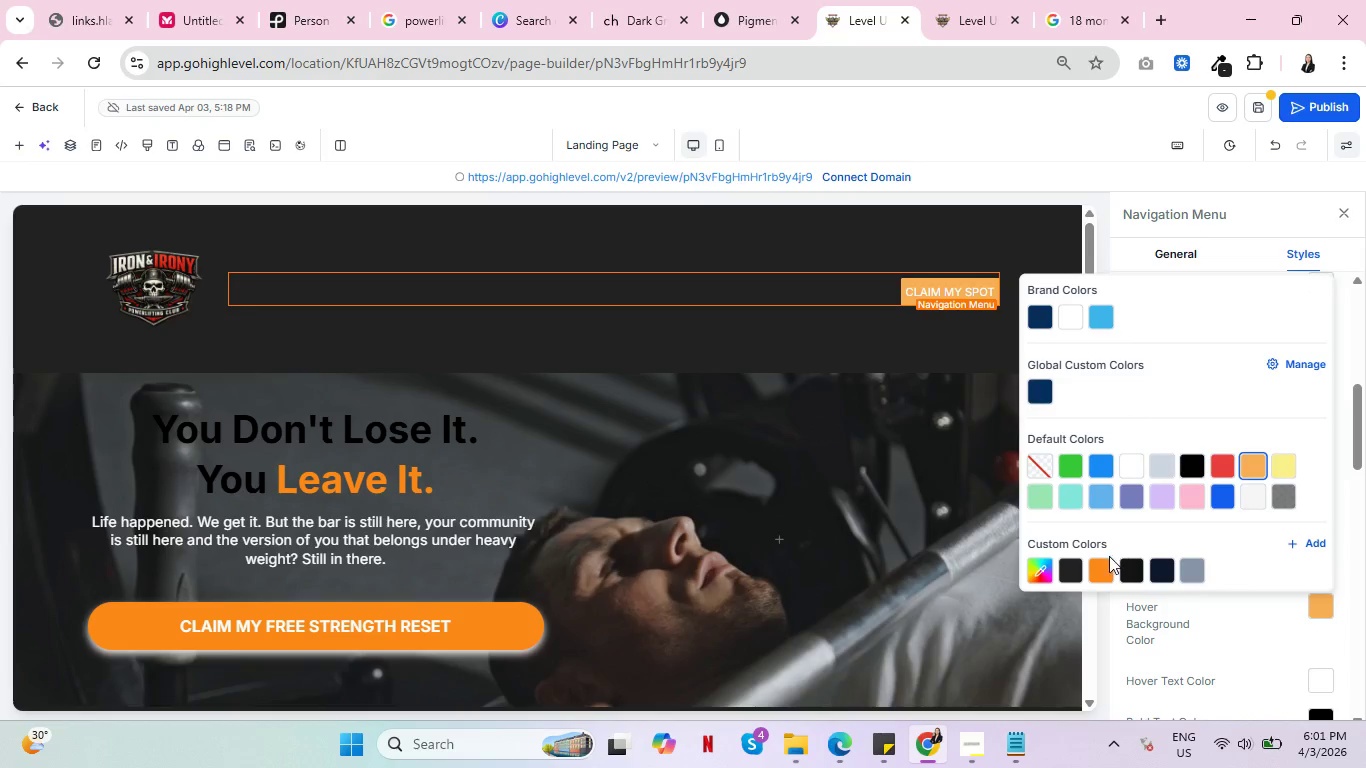 
left_click([1096, 566])
 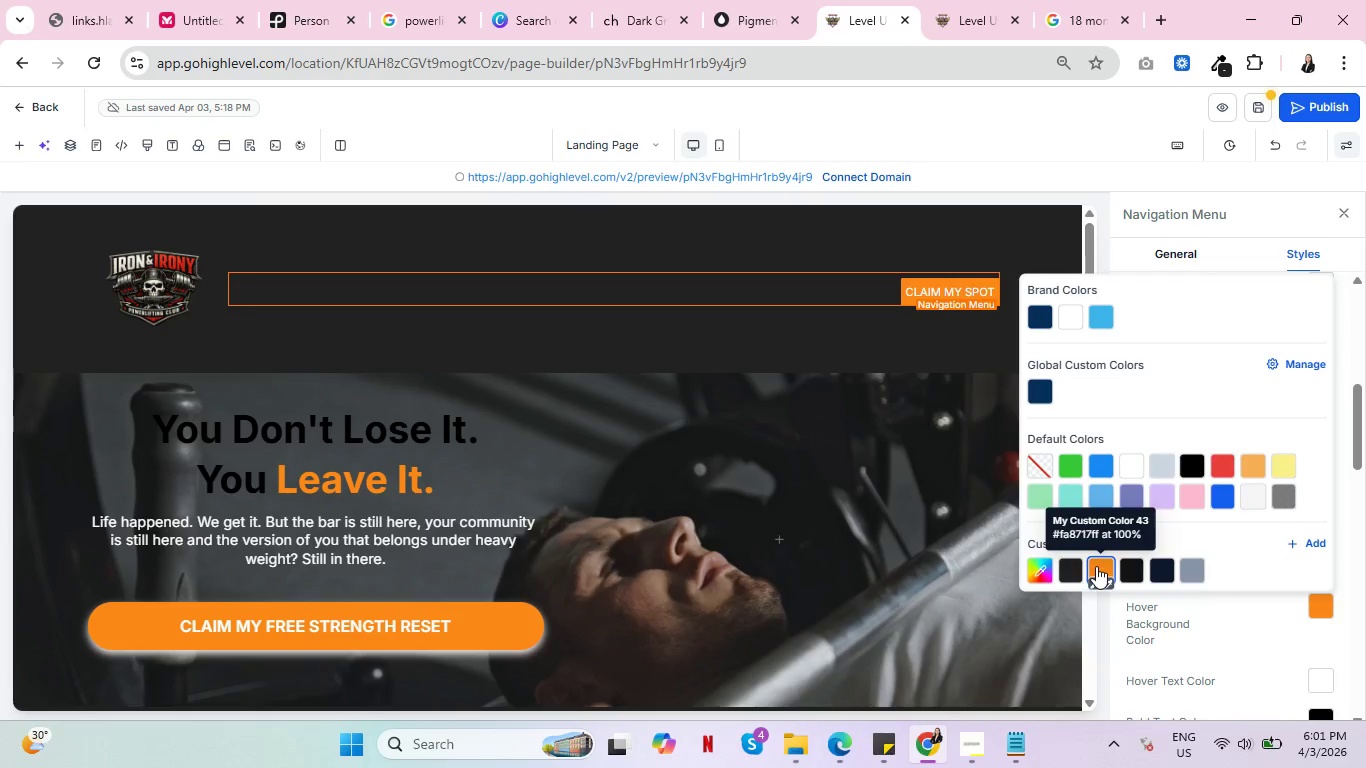 
wait(5.36)
 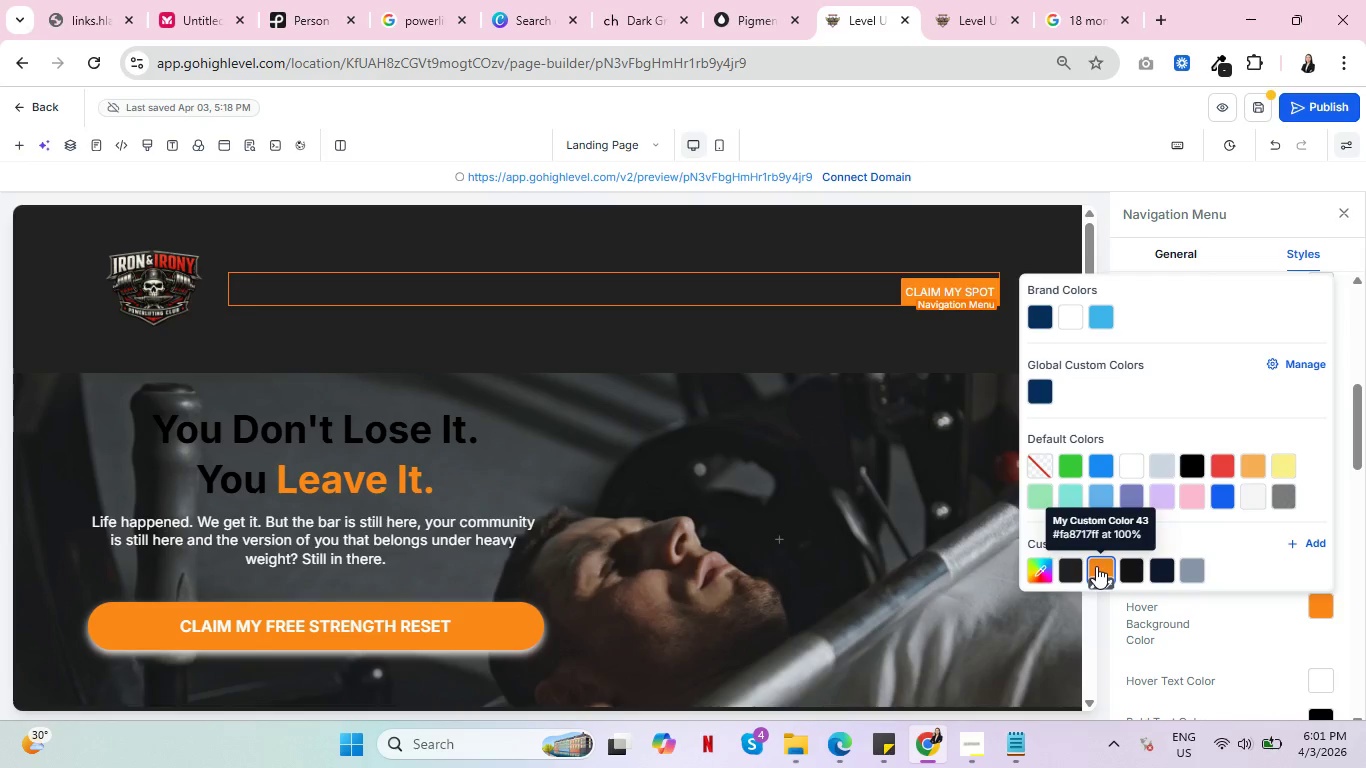 
left_click([822, 374])
 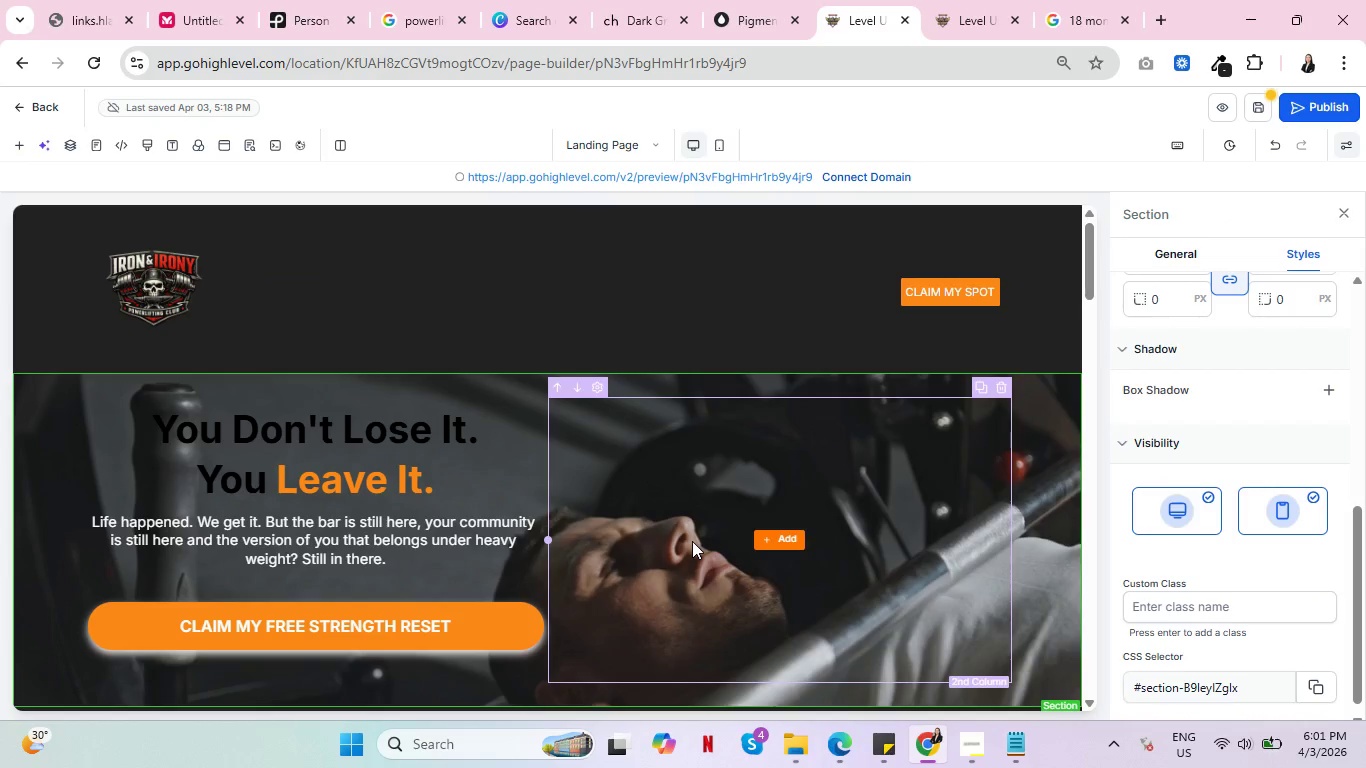 
scroll: coordinate [686, 550], scroll_direction: down, amount: 2.0
 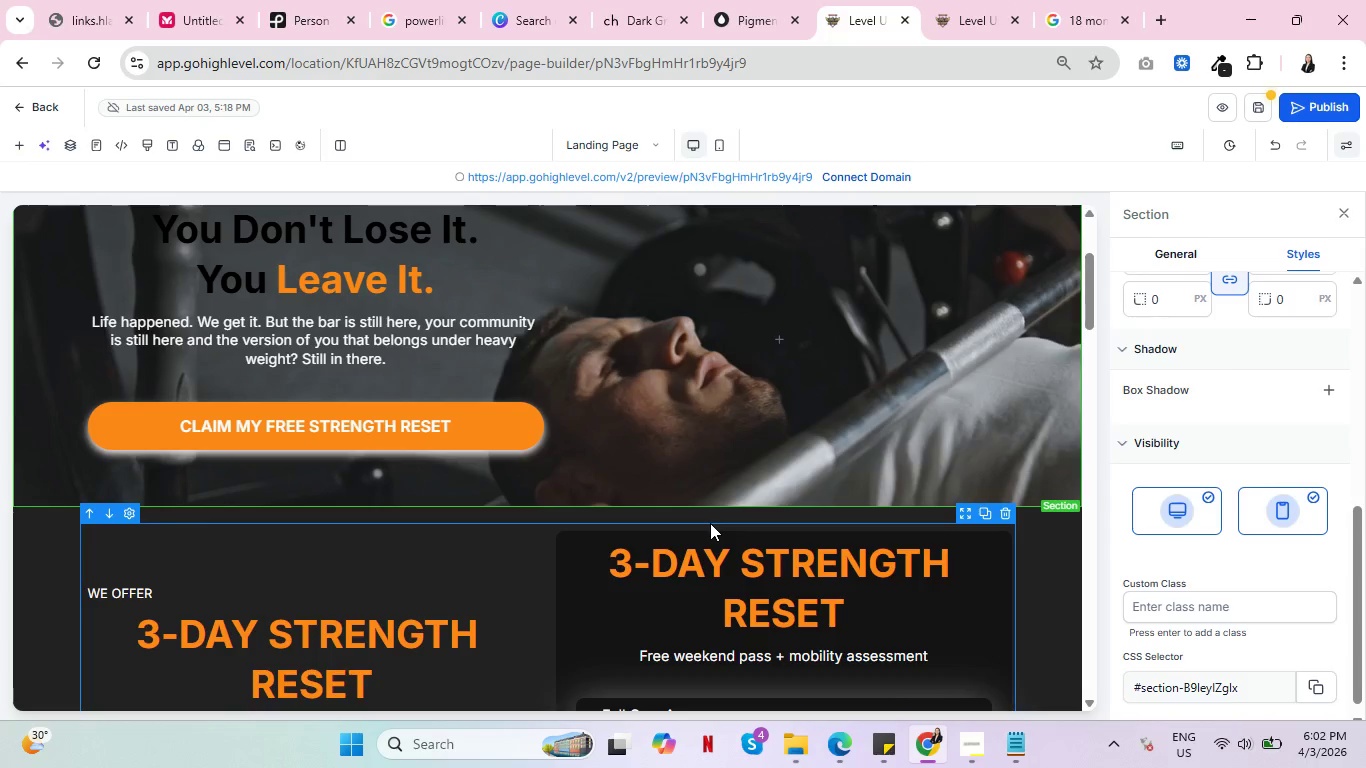 
wait(5.49)
 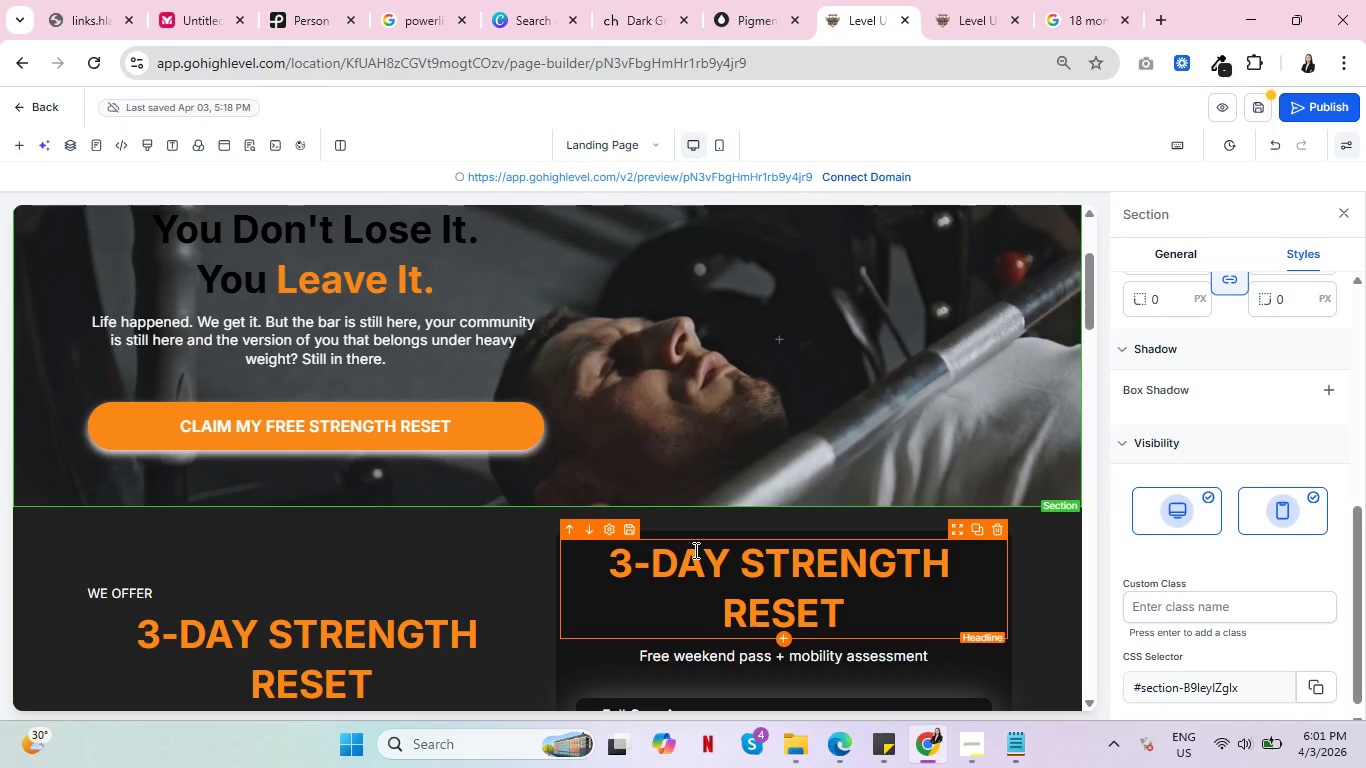 
scroll: coordinate [680, 553], scroll_direction: down, amount: 3.0
 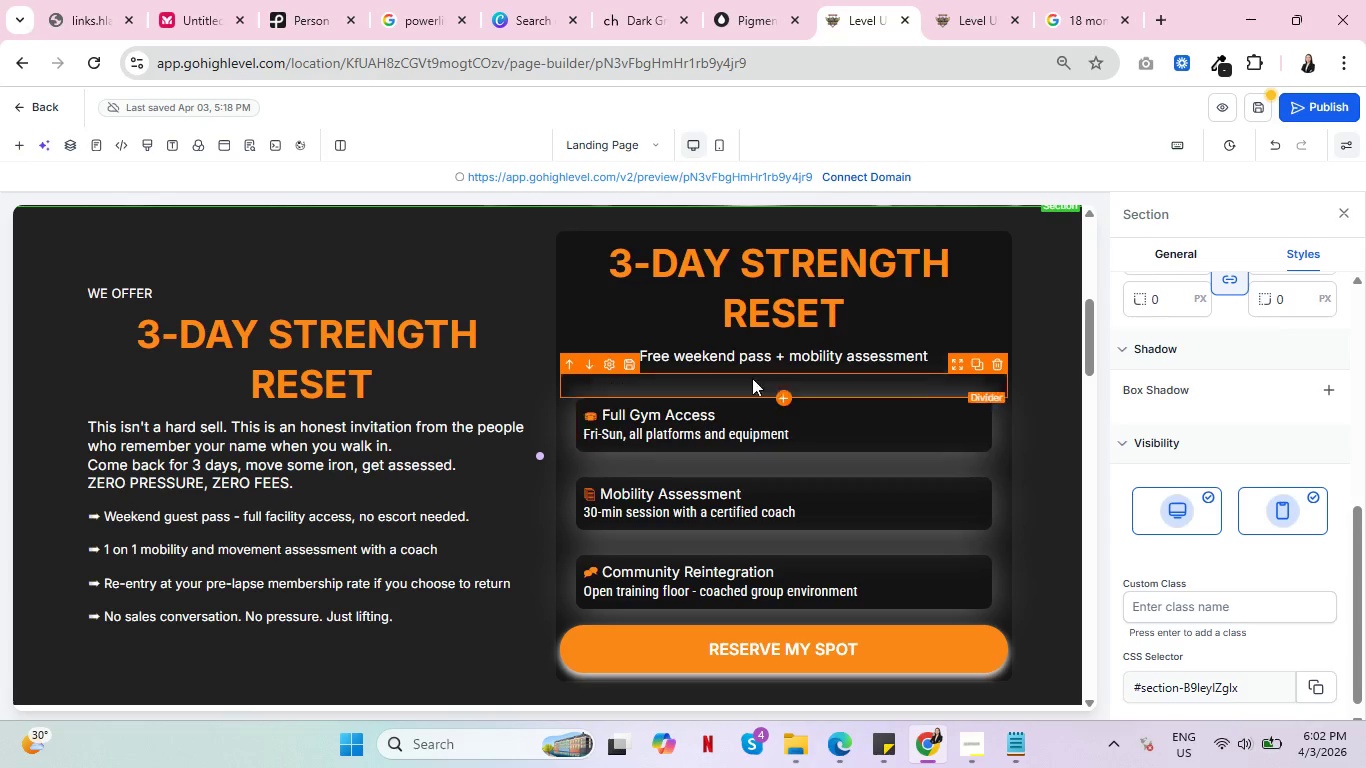 
left_click([751, 355])
 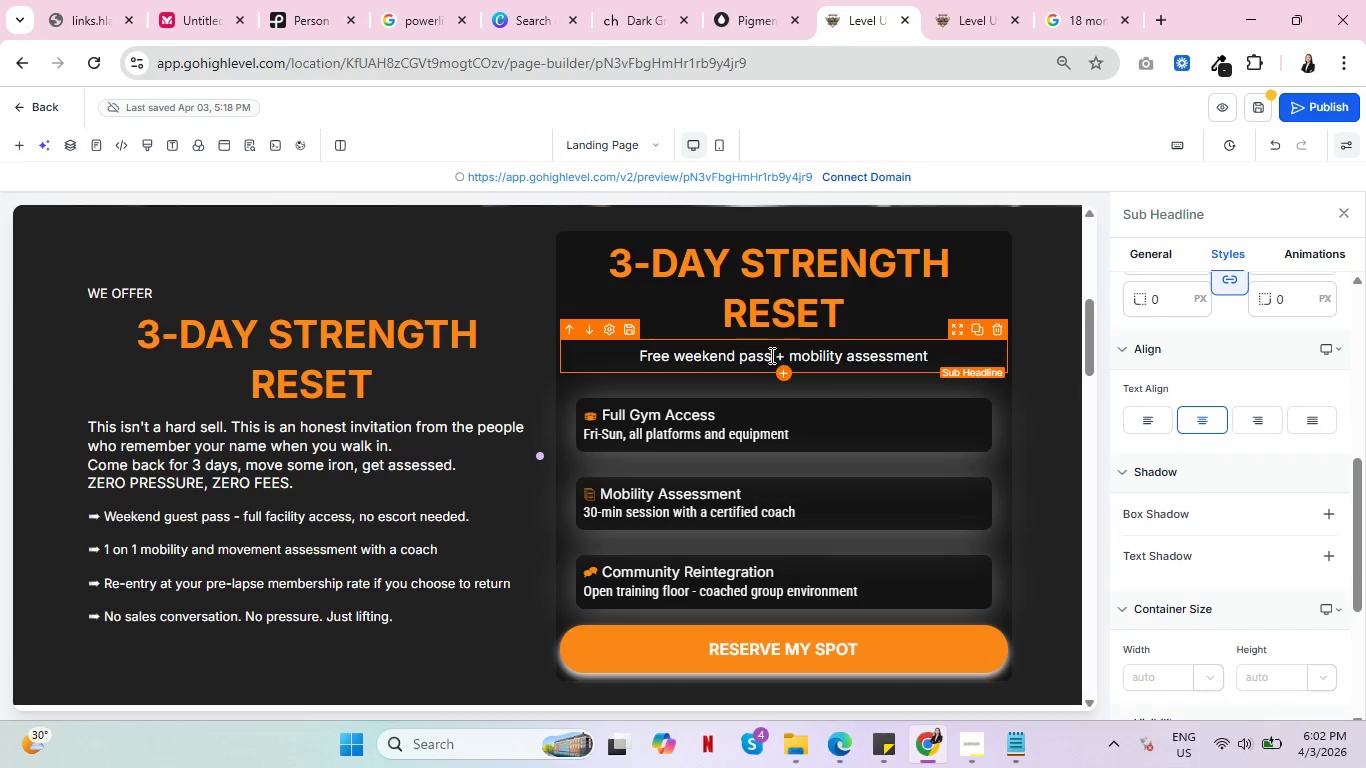 
left_click_drag(start_coordinate=[770, 355], to_coordinate=[648, 356])
 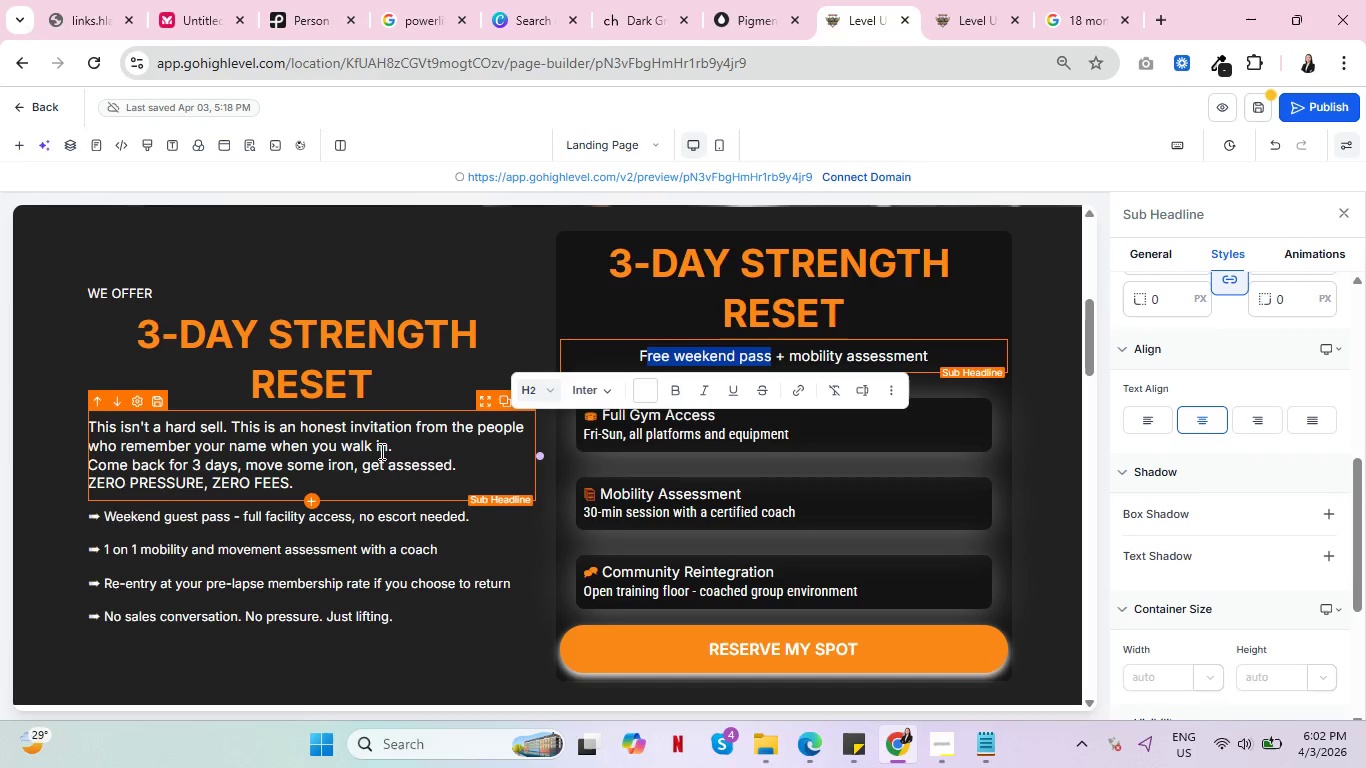 
wait(18.45)
 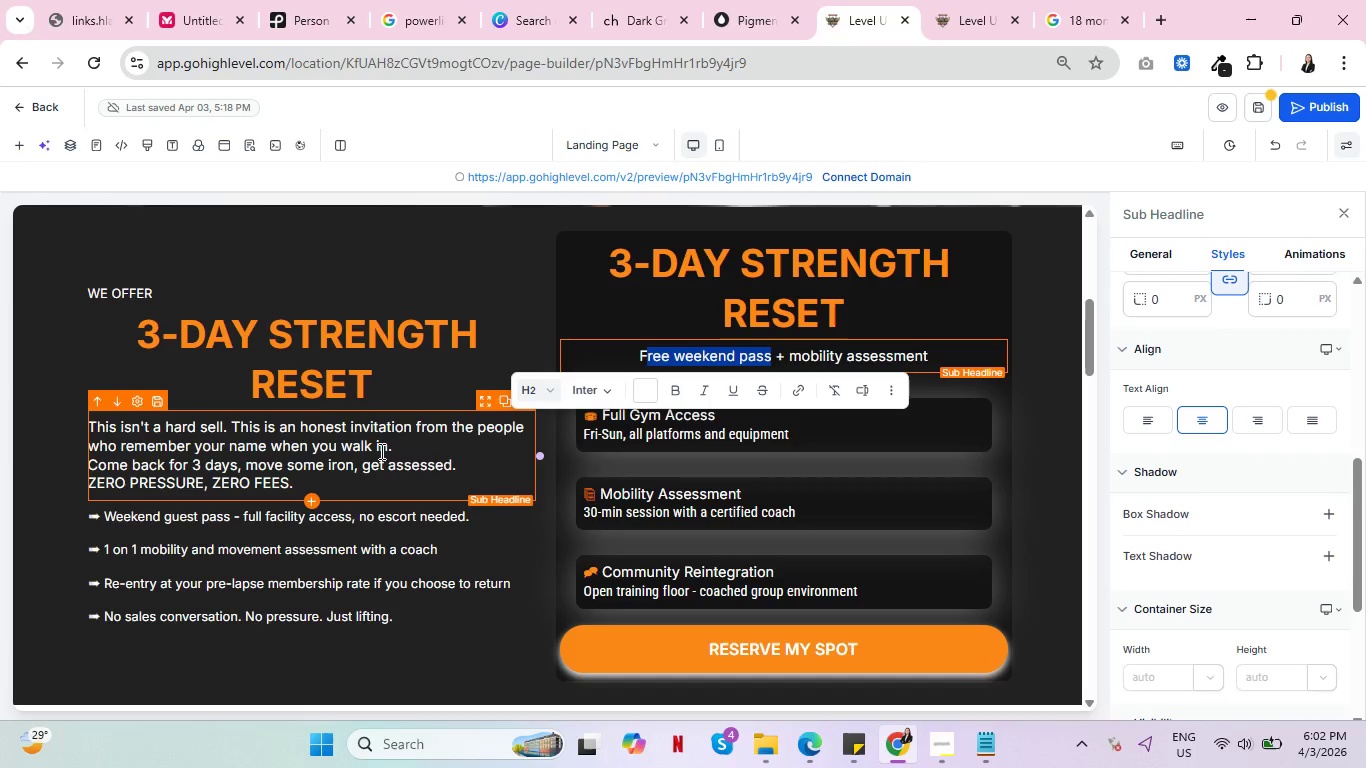 
scroll: coordinate [487, 496], scroll_direction: down, amount: 4.0
 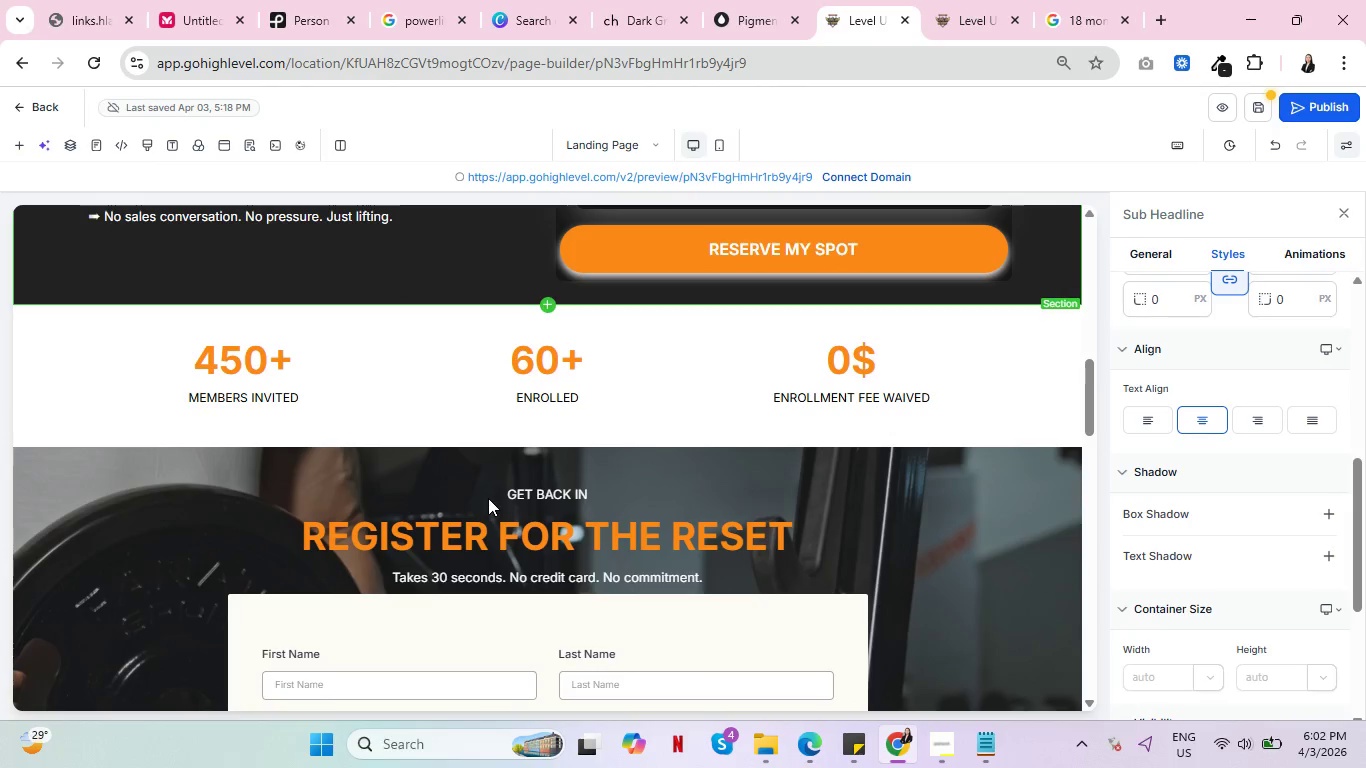 
scroll: coordinate [482, 502], scroll_direction: up, amount: 7.0
 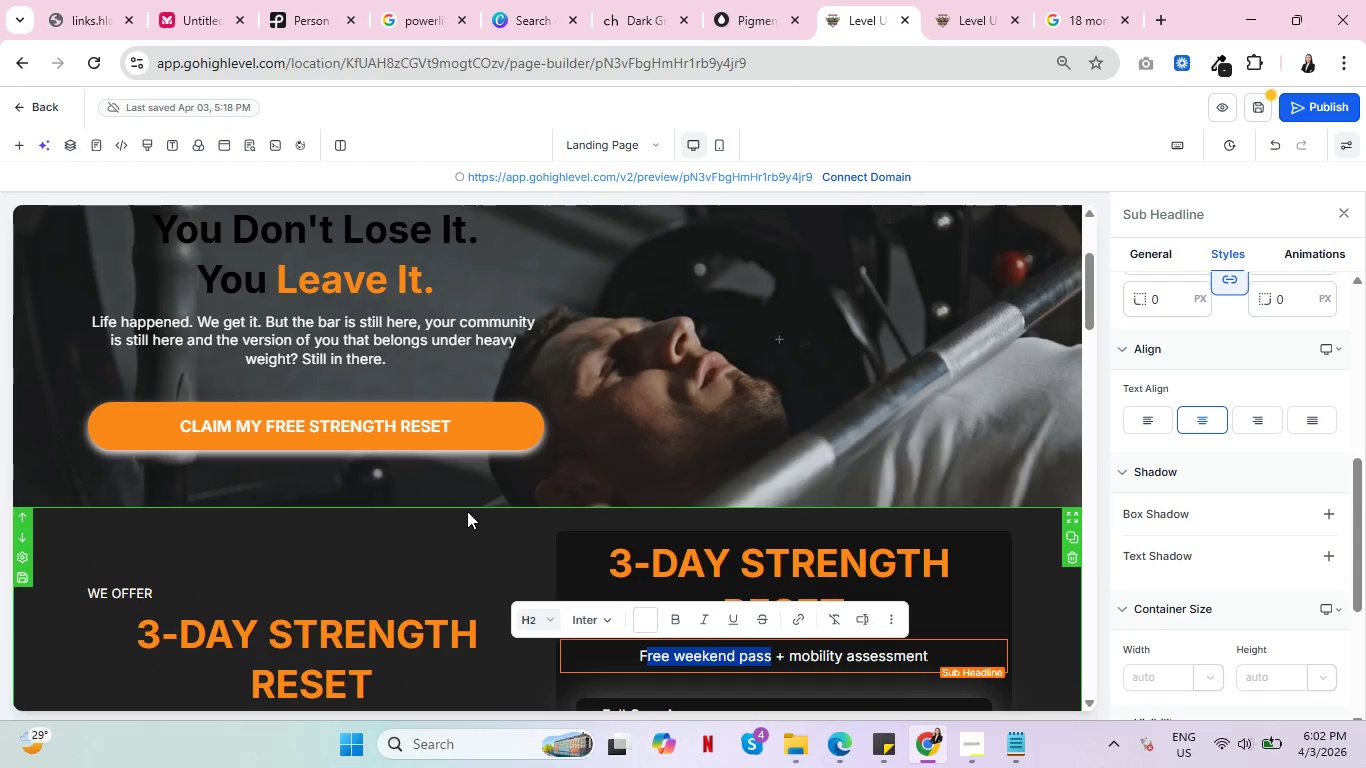 
scroll: coordinate [467, 511], scroll_direction: down, amount: 20.0
 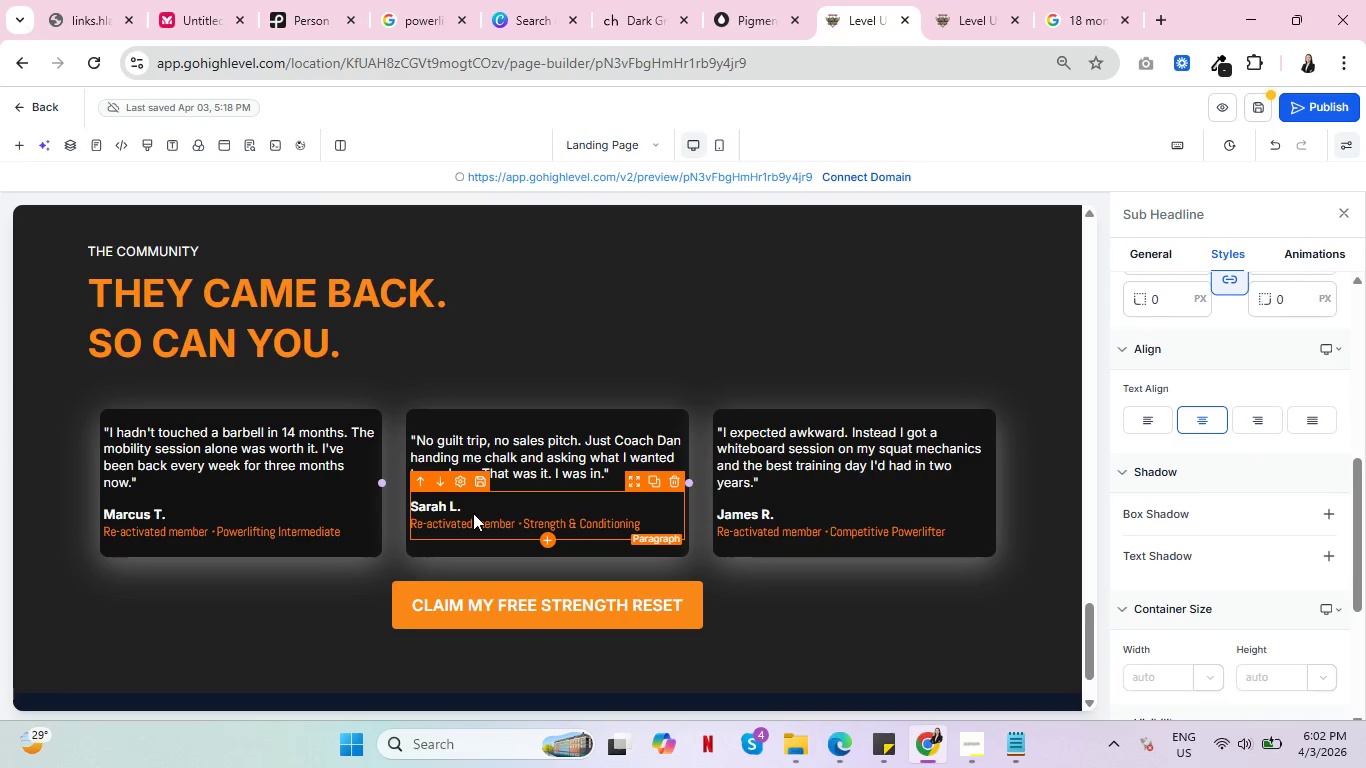 
wait(12.2)
 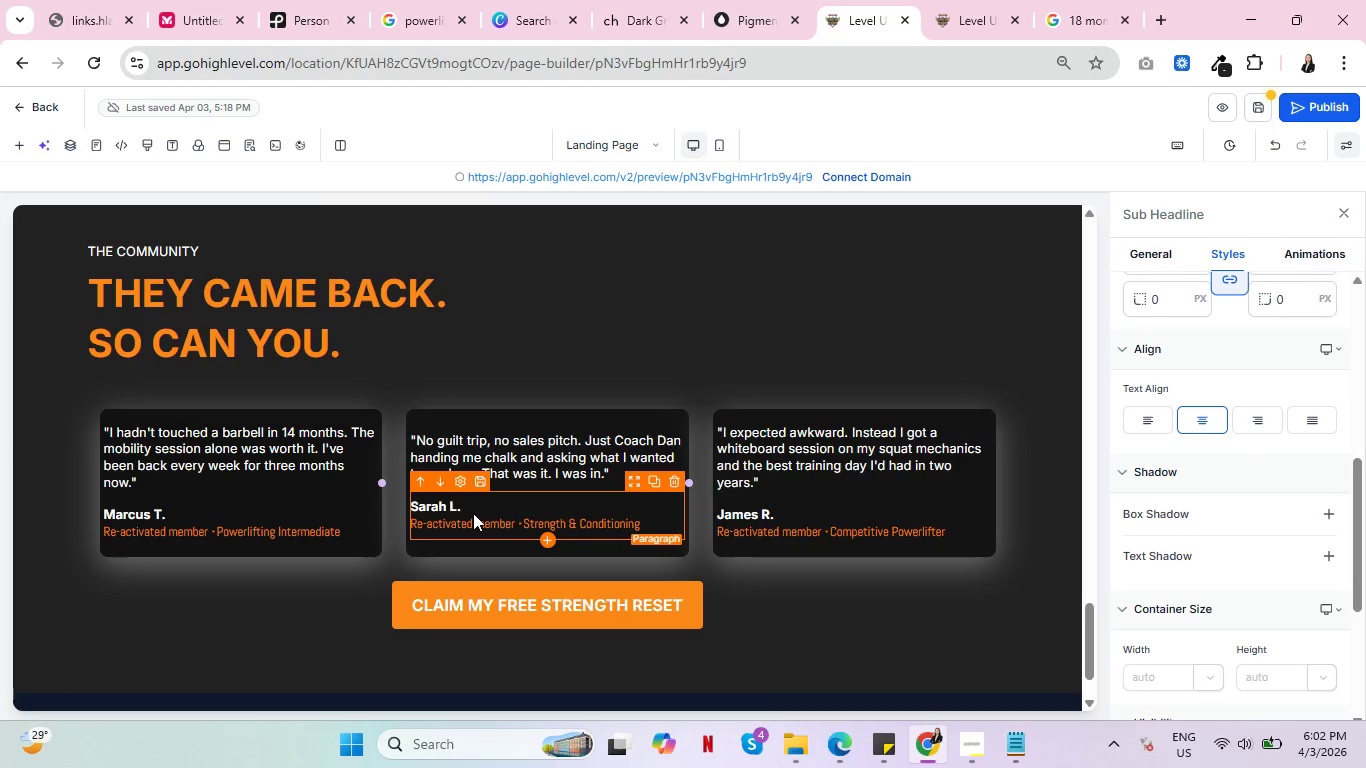 
left_click([528, 604])
 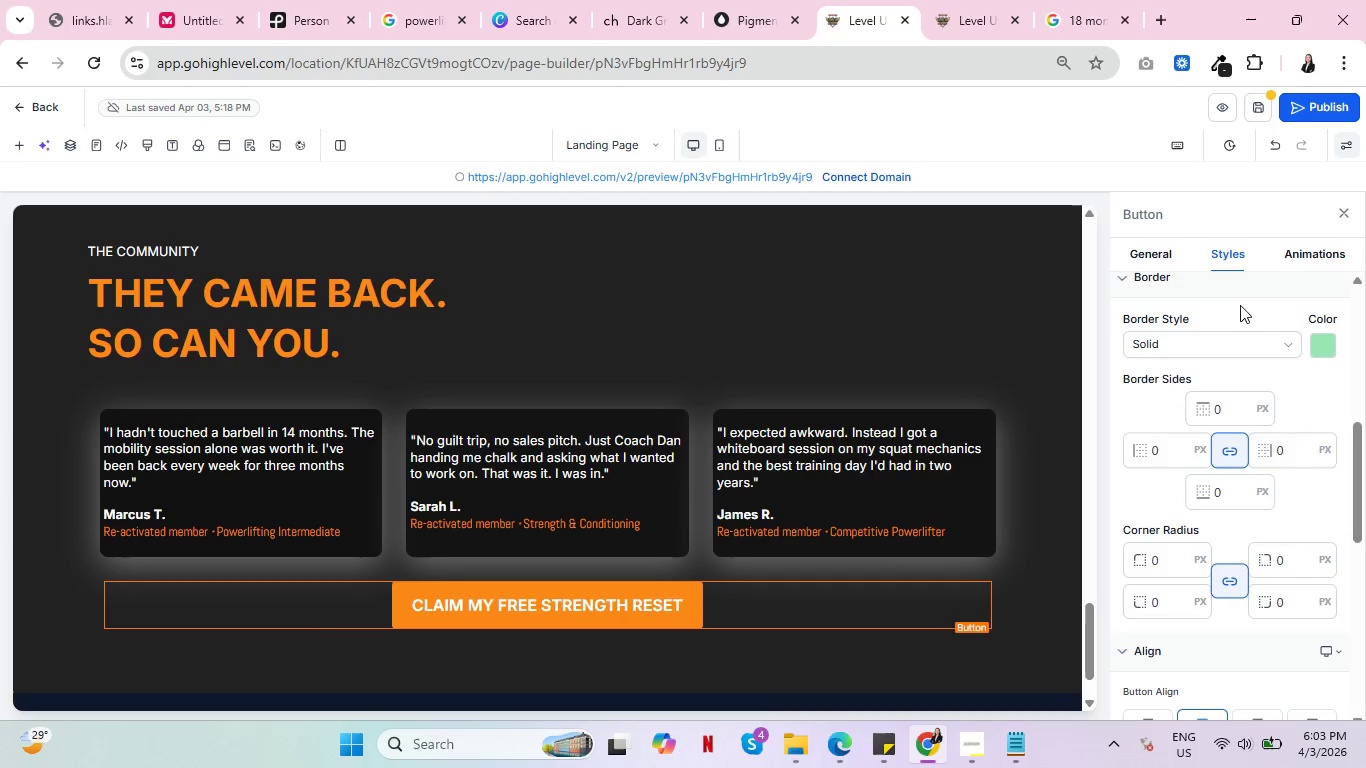 
scroll: coordinate [1239, 354], scroll_direction: up, amount: 11.0
 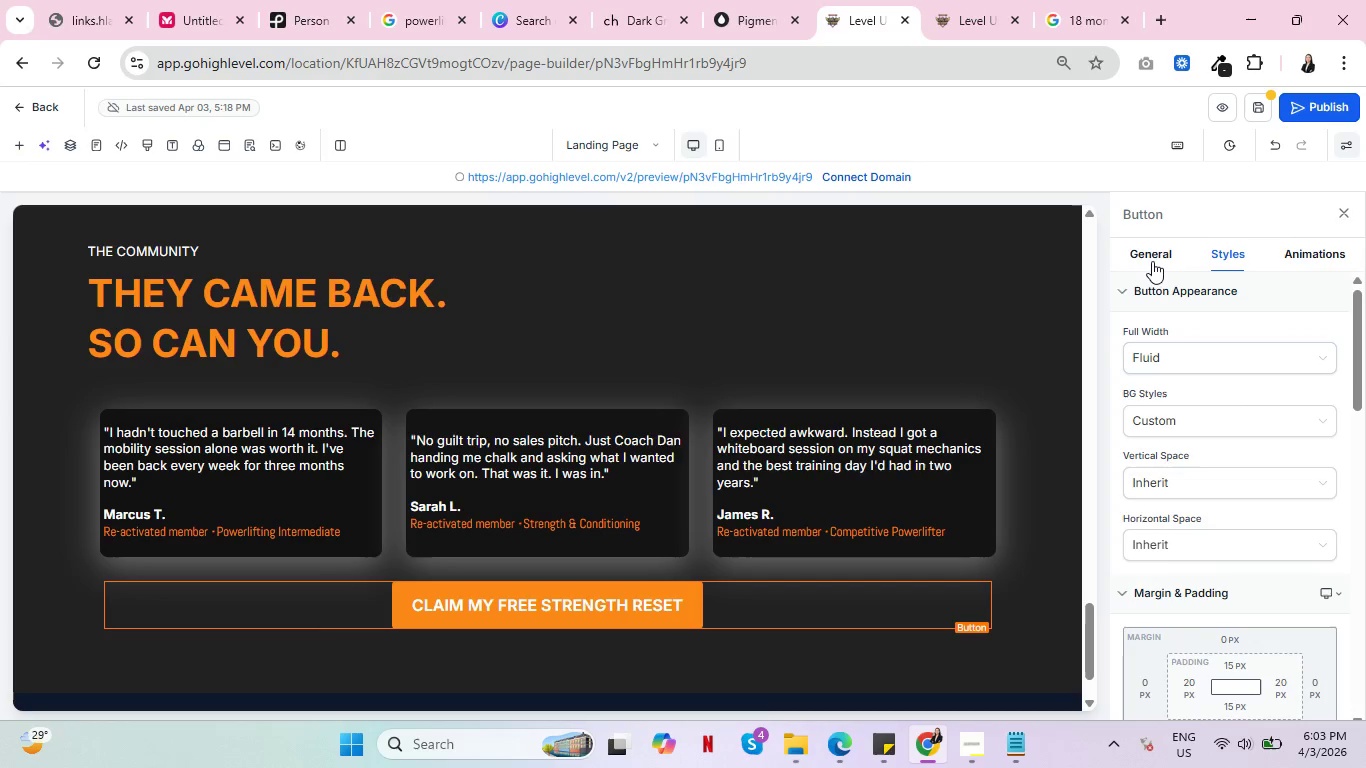 
left_click([1150, 257])
 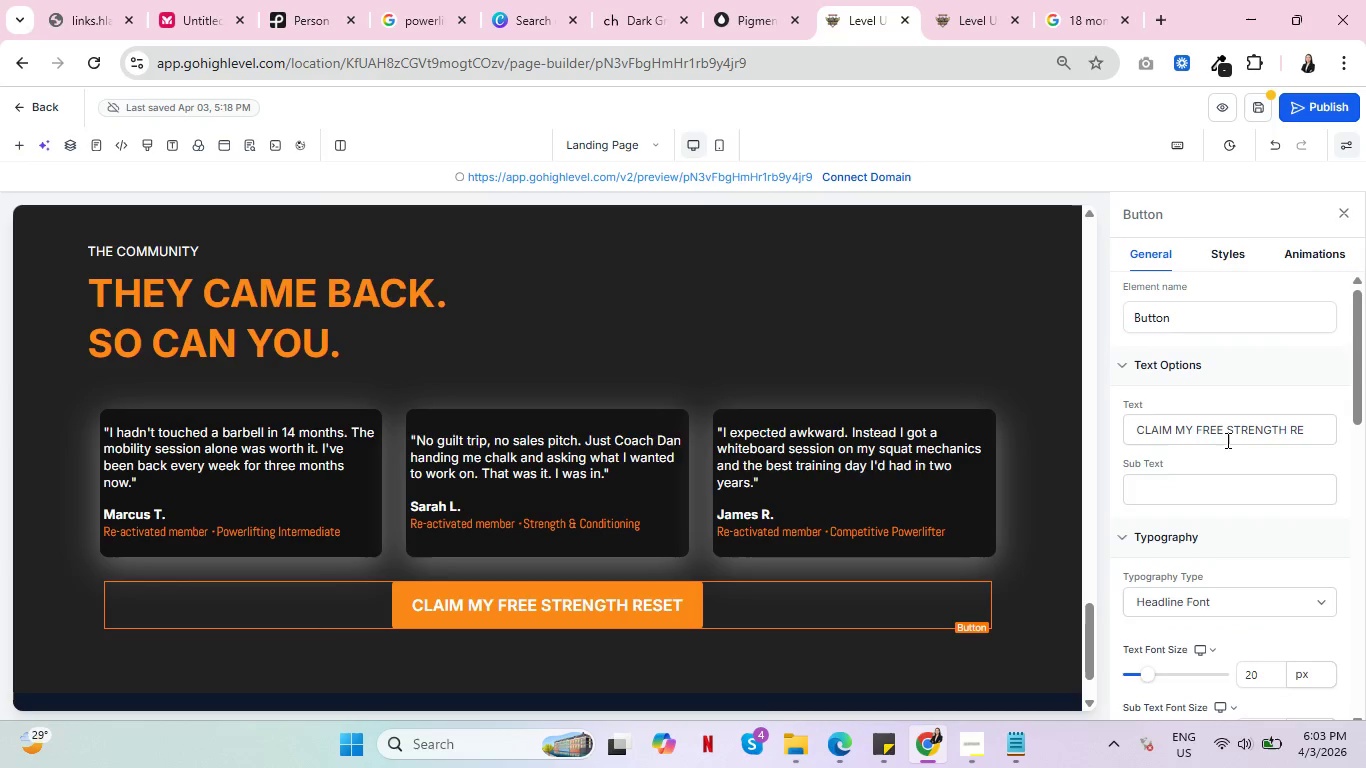 
wait(7.25)
 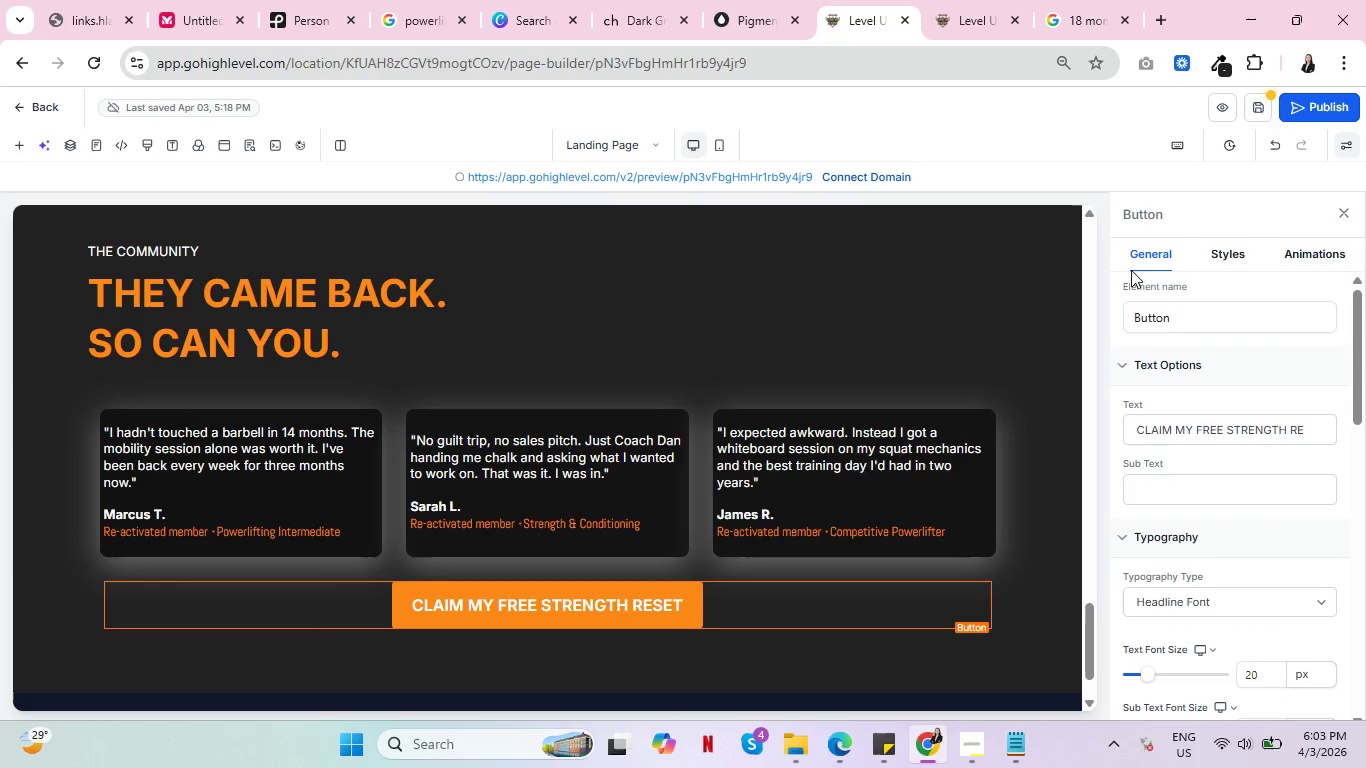 
left_click([1228, 436])
 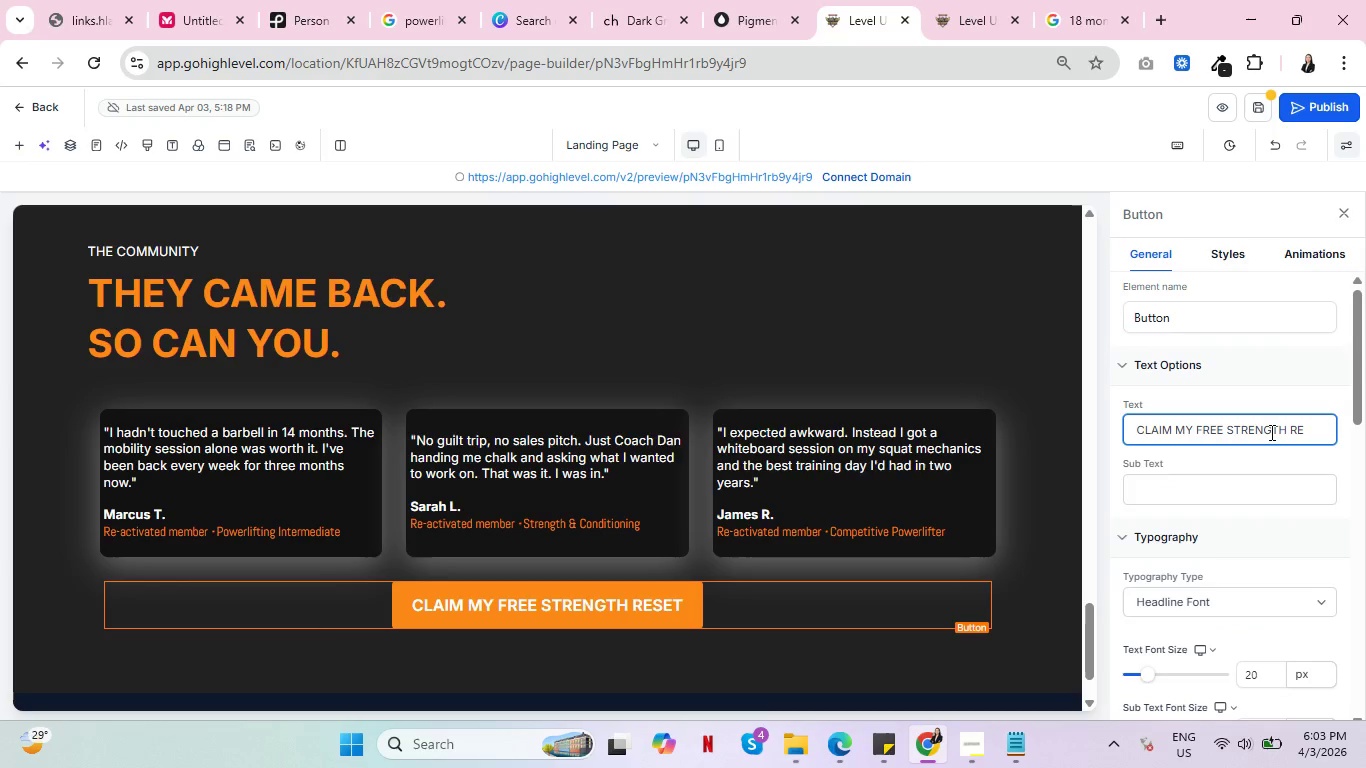 
left_click_drag(start_coordinate=[1270, 432], to_coordinate=[1323, 435])
 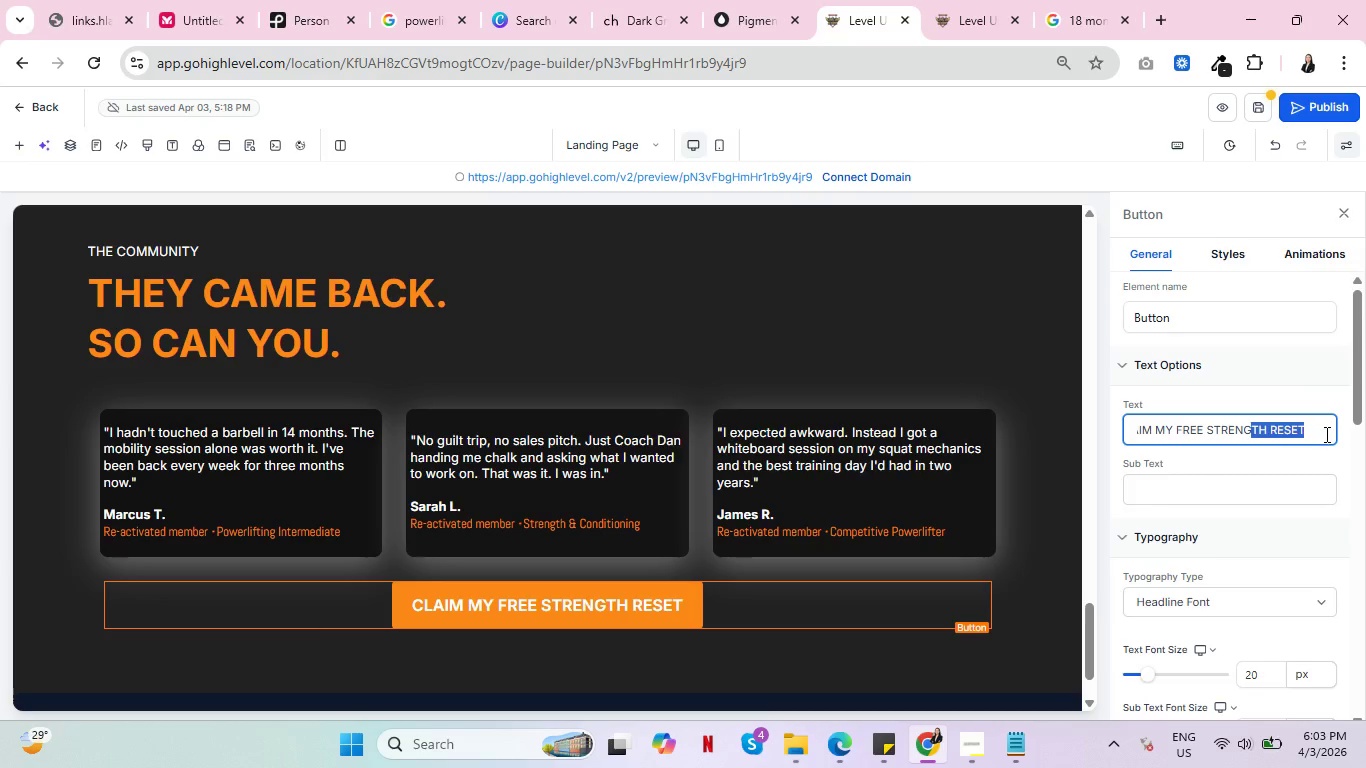 
left_click([1325, 434])
 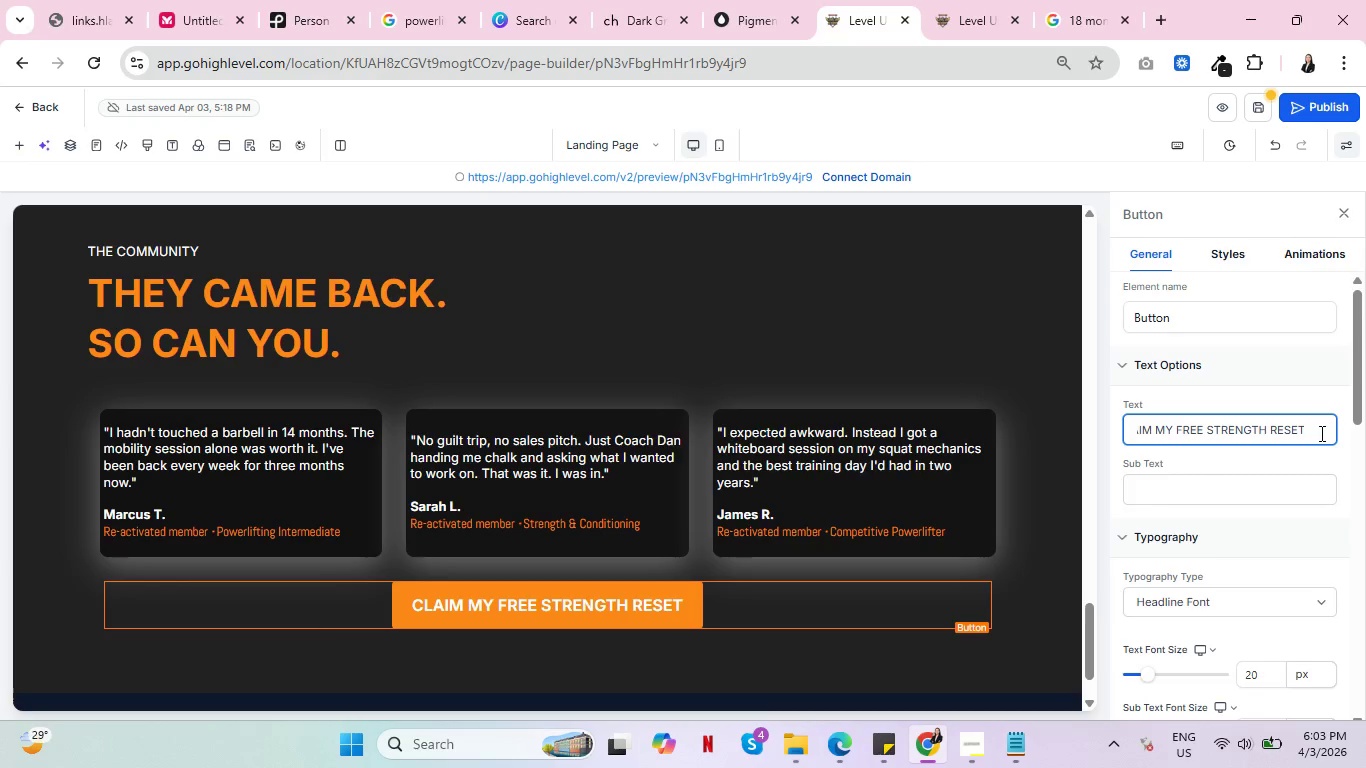 
left_click_drag(start_coordinate=[1319, 433], to_coordinate=[1107, 432])
 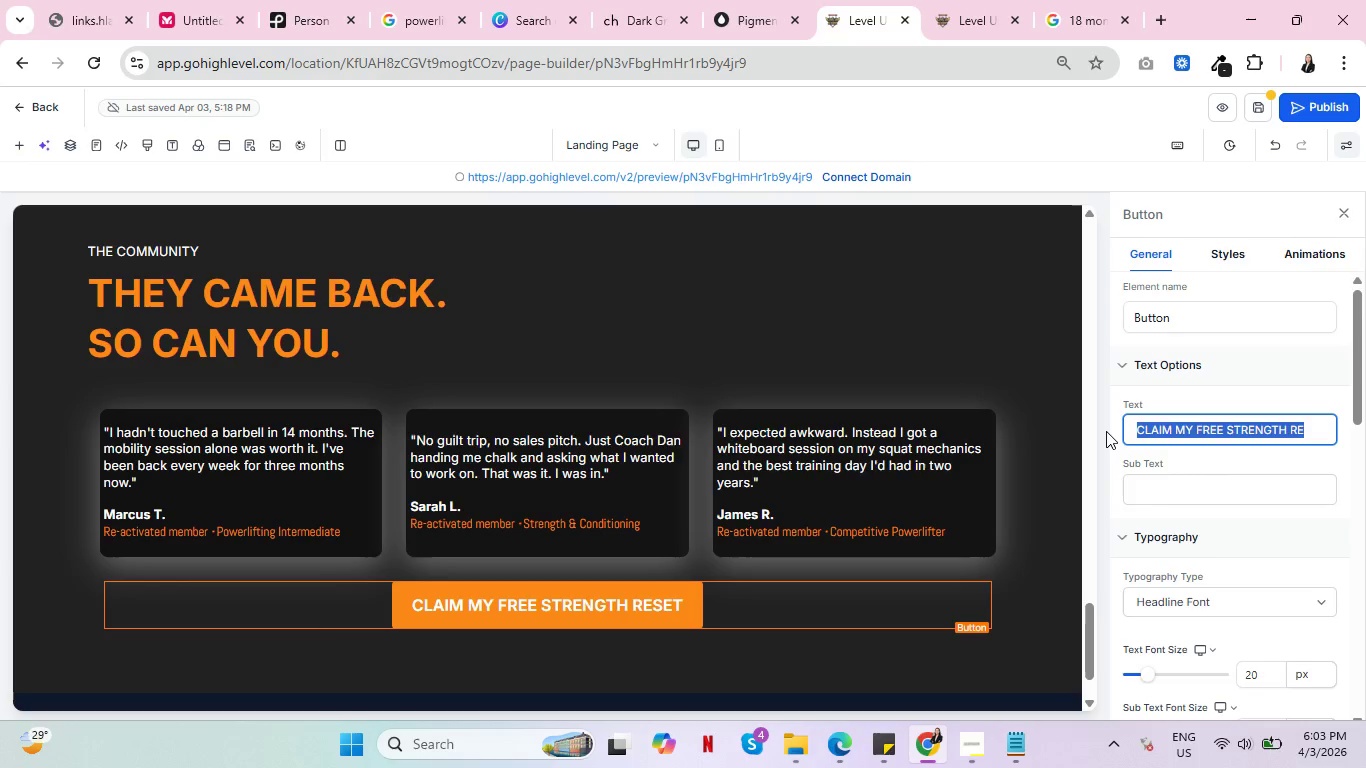 
type(I'M READY - REGISTER NOW)
 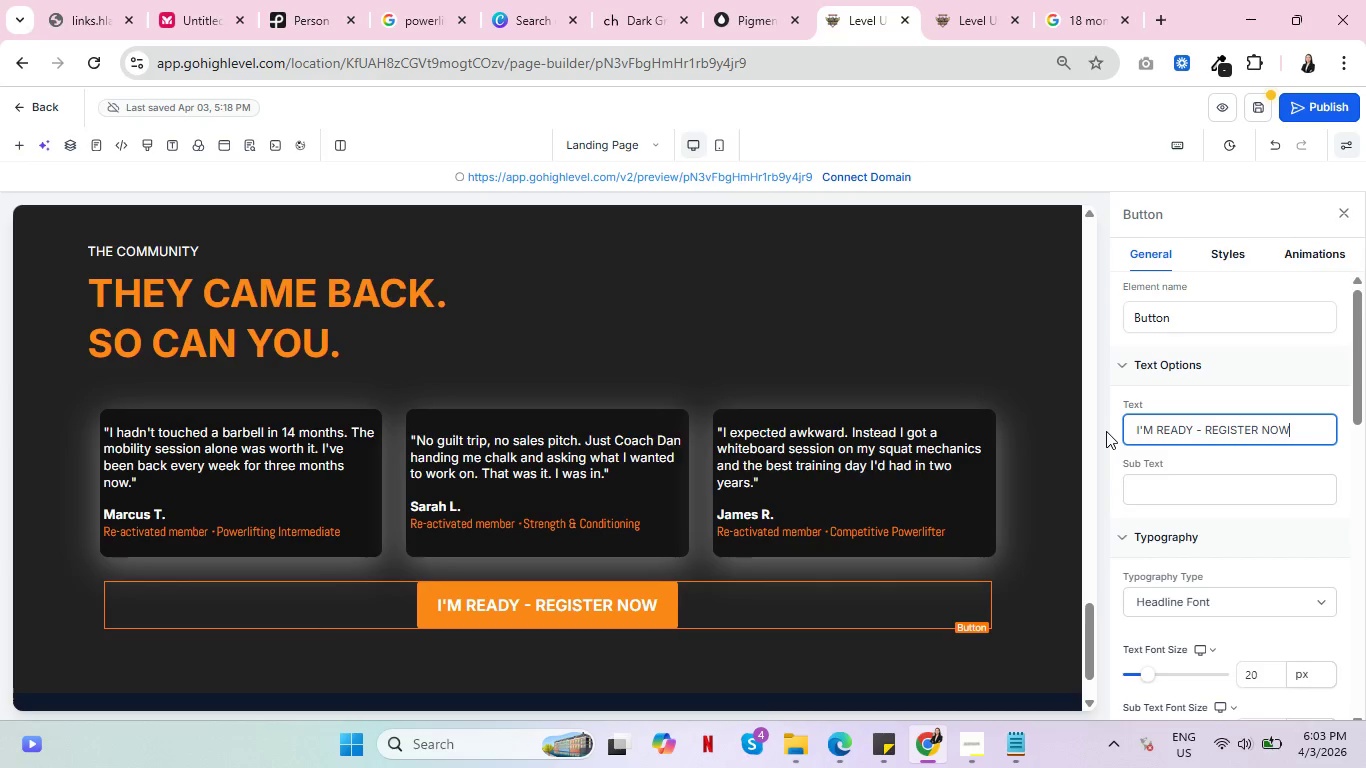 
left_click([1045, 412])
 